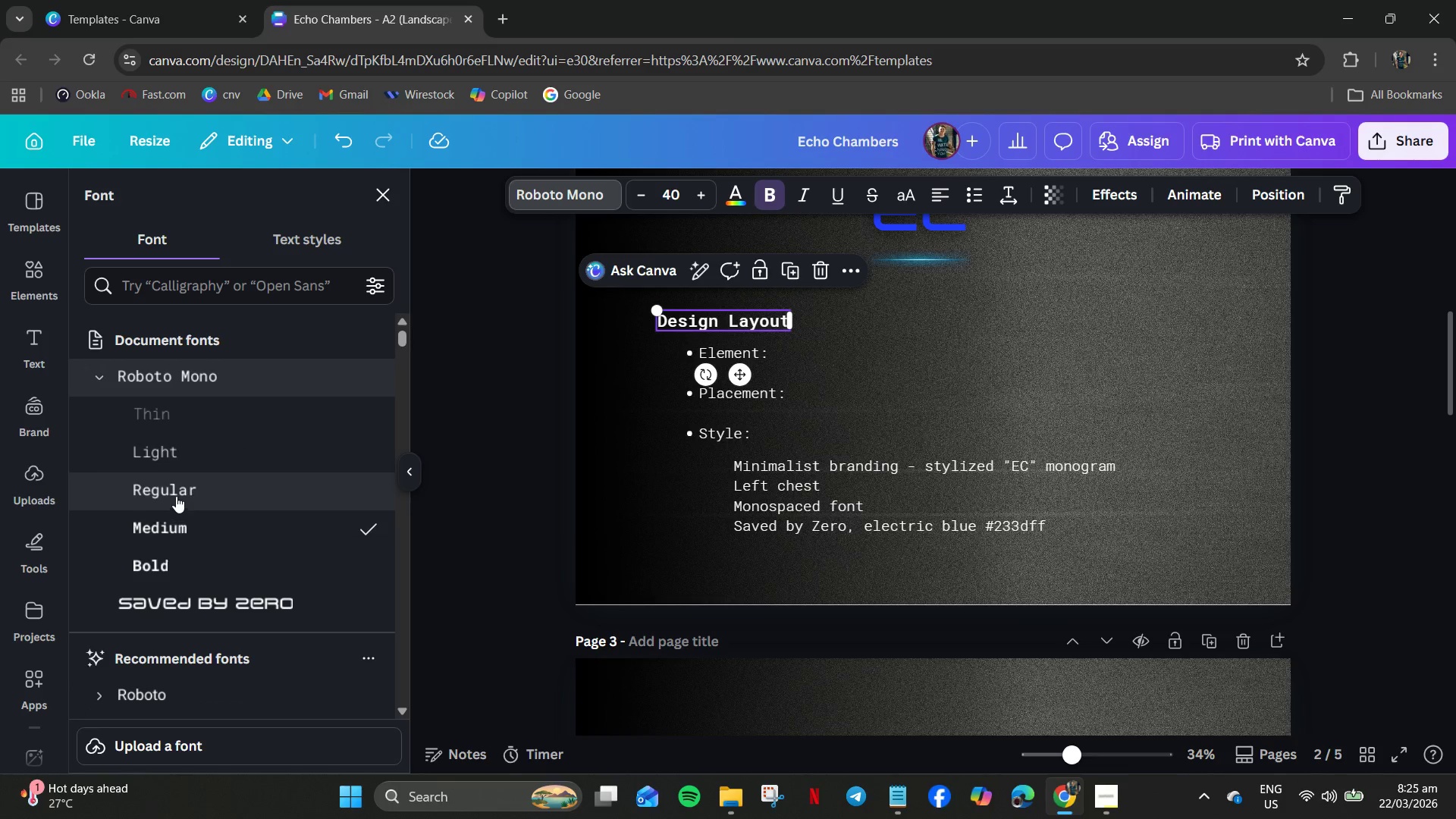 
left_click([176, 496])
 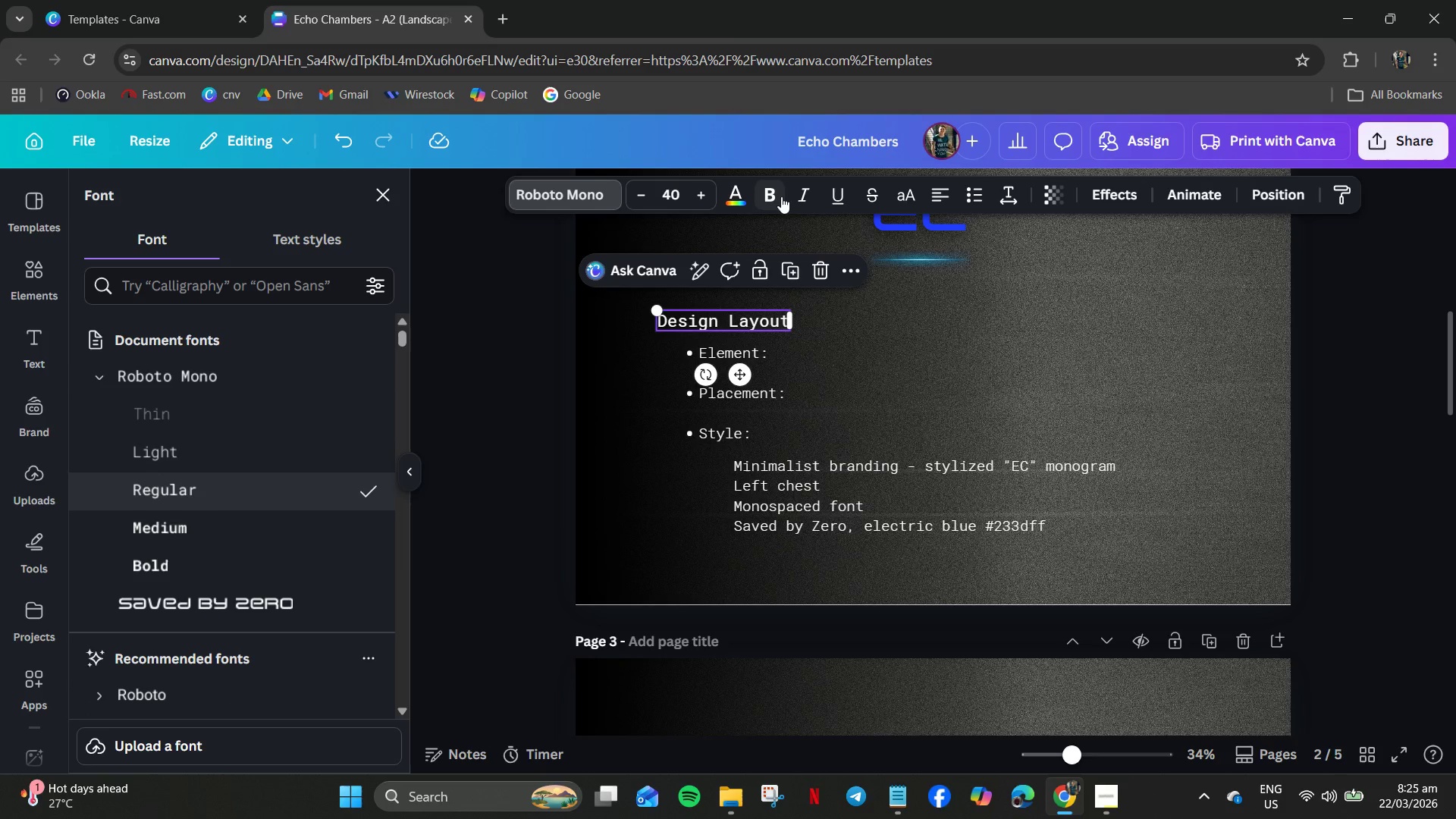 
left_click([836, 203])
 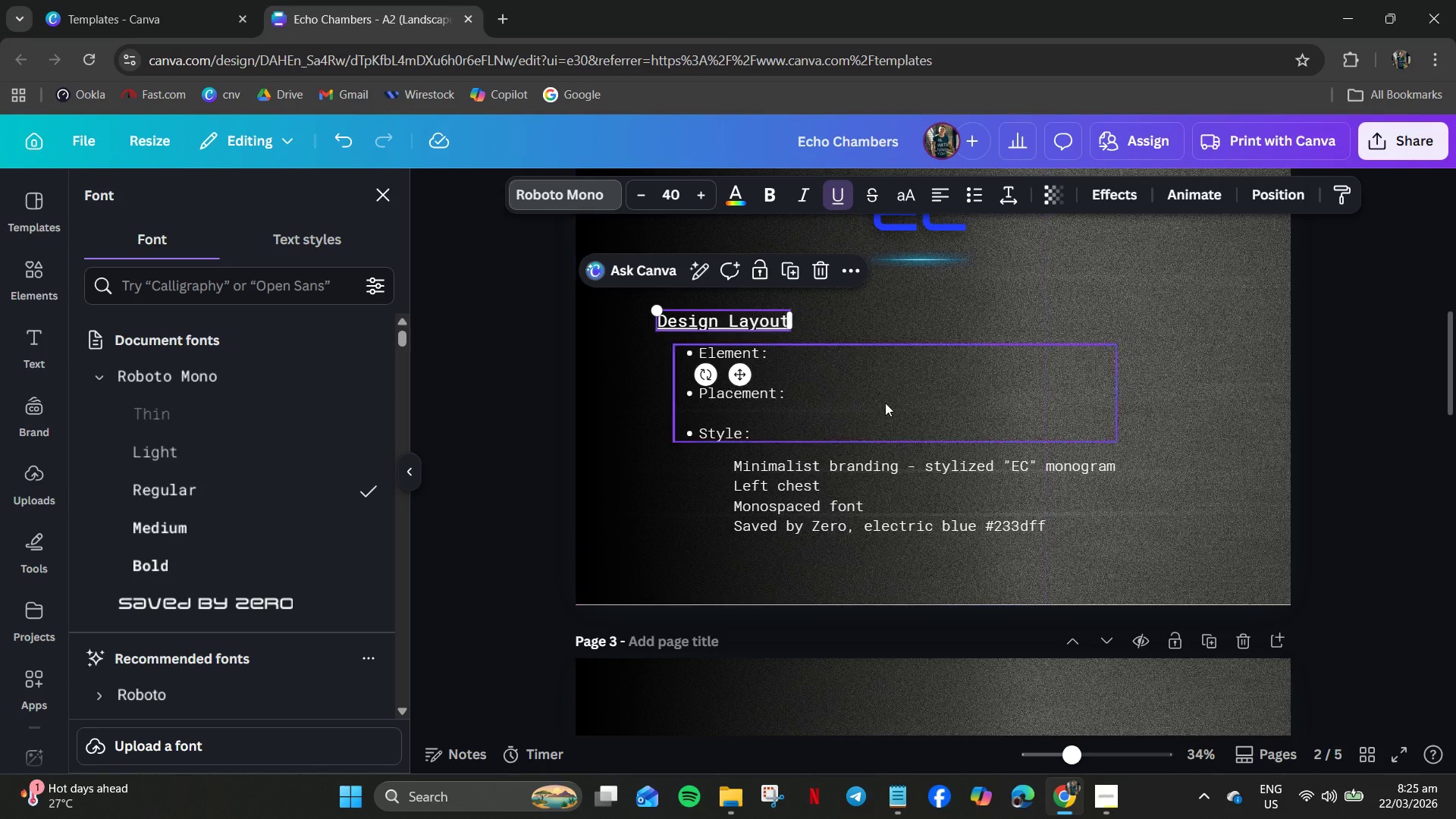 
left_click([885, 403])
 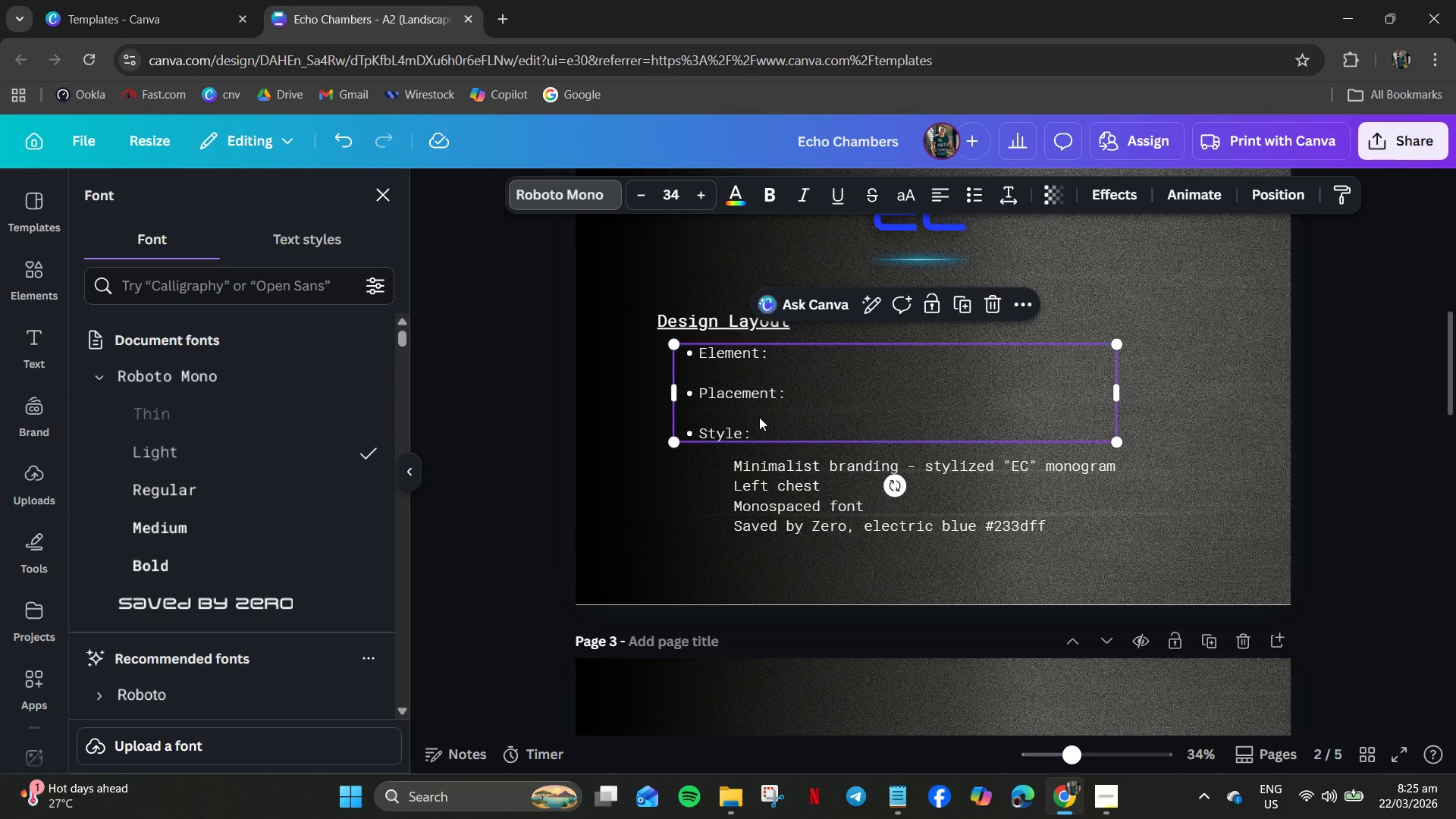 
left_click_drag(start_coordinate=[759, 416], to_coordinate=[755, 435])
 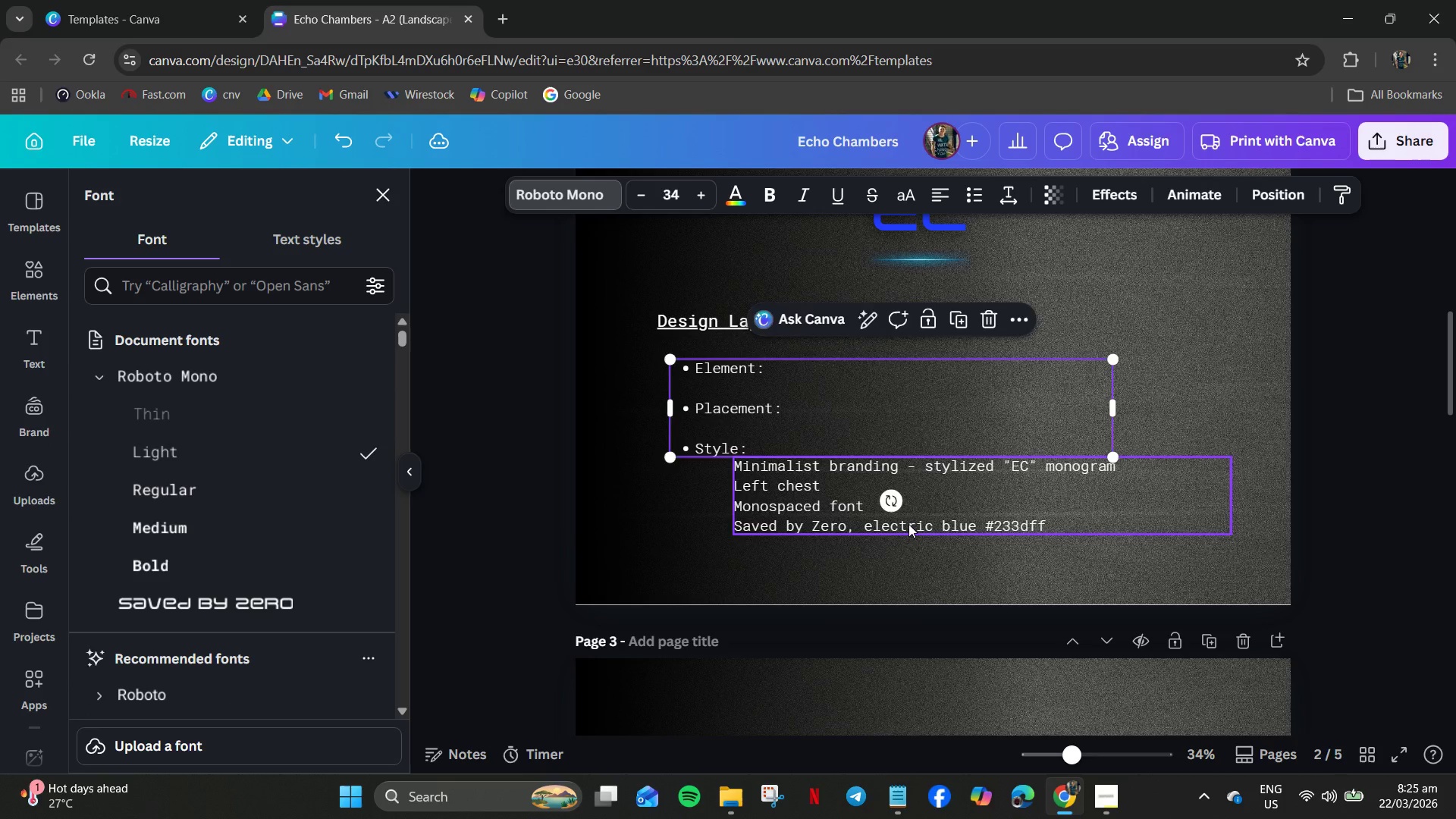 
left_click([908, 523])
 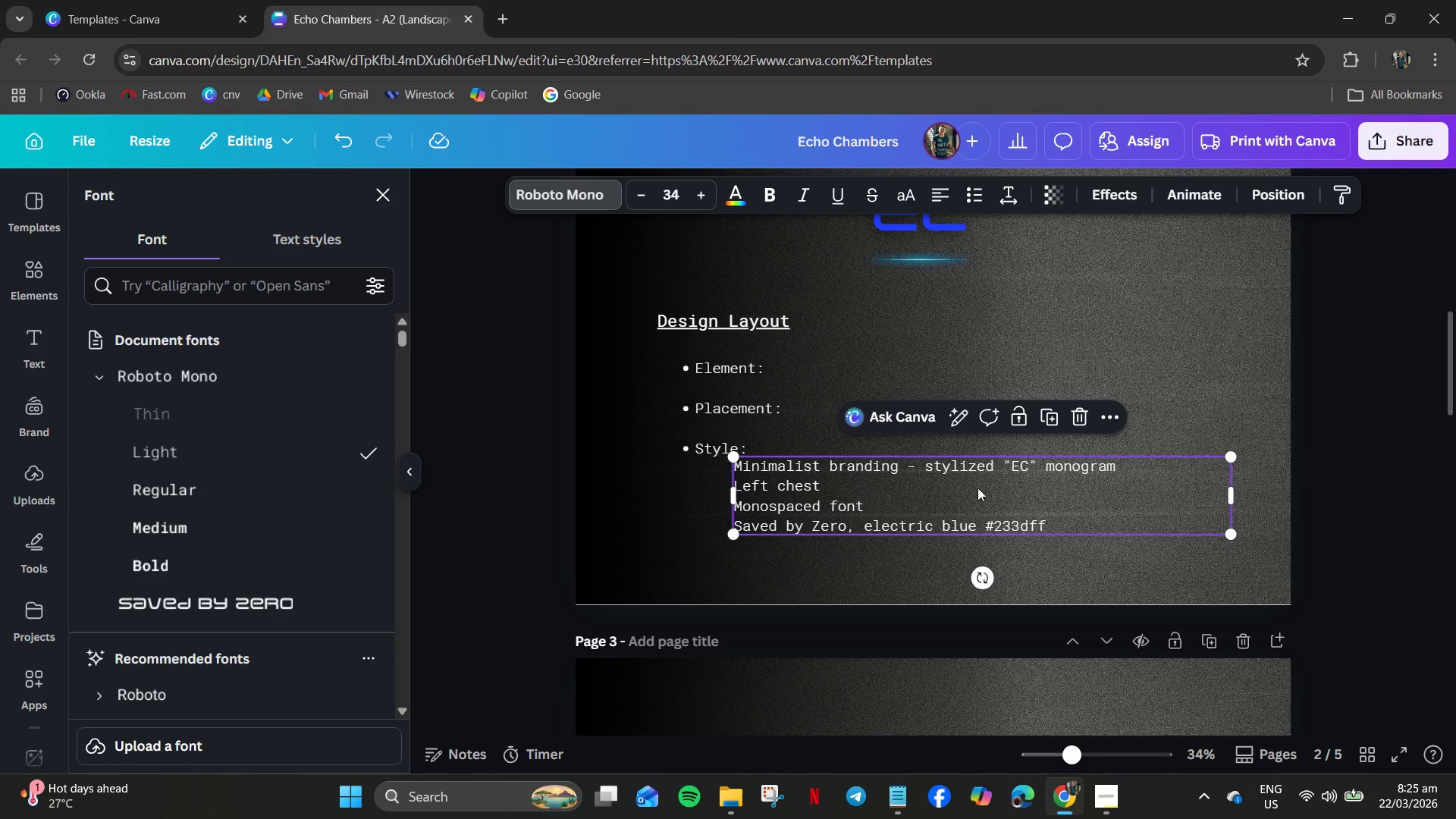 
left_click([756, 469])
 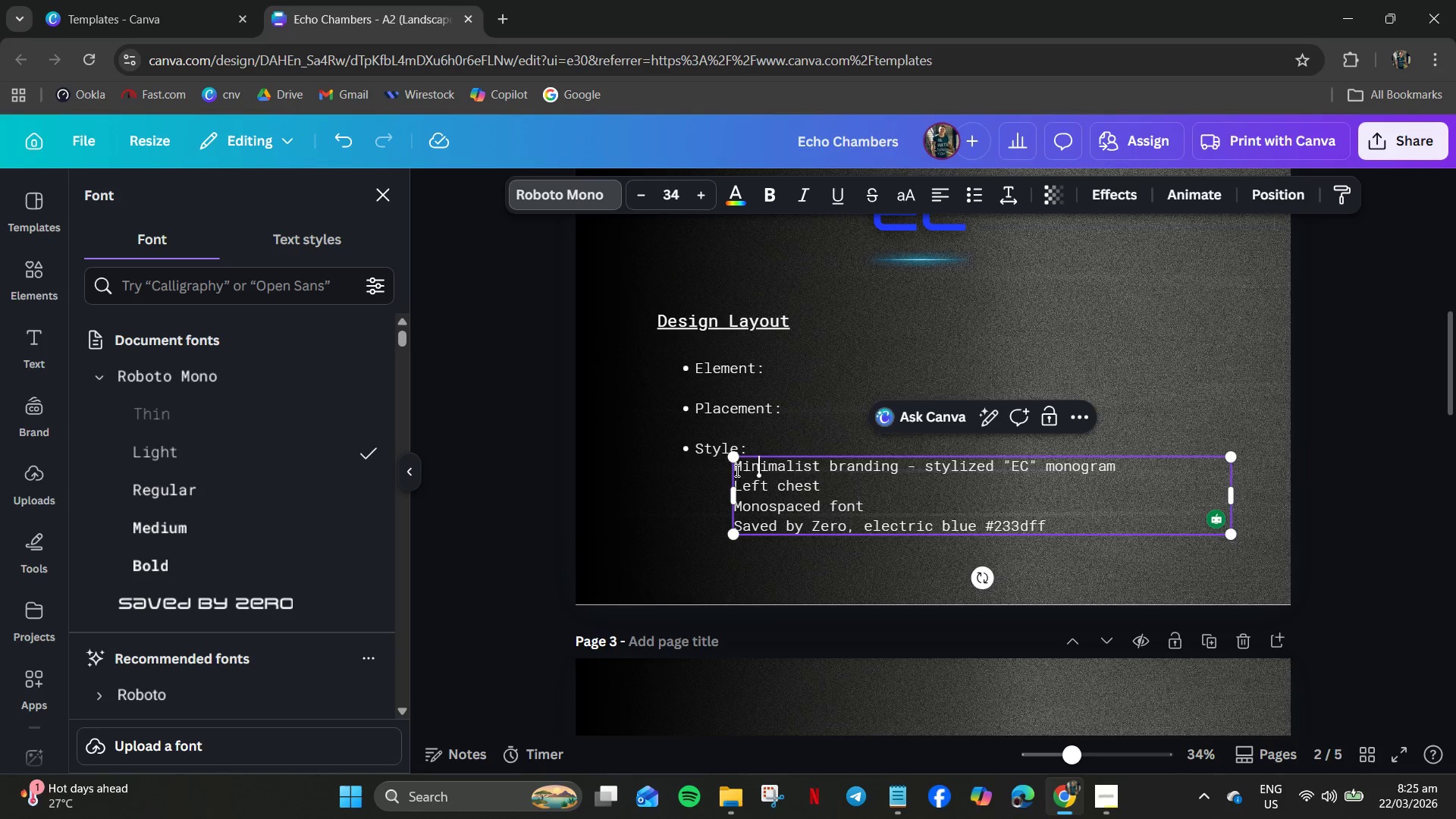 
left_click_drag(start_coordinate=[736, 470], to_coordinate=[1127, 472])
 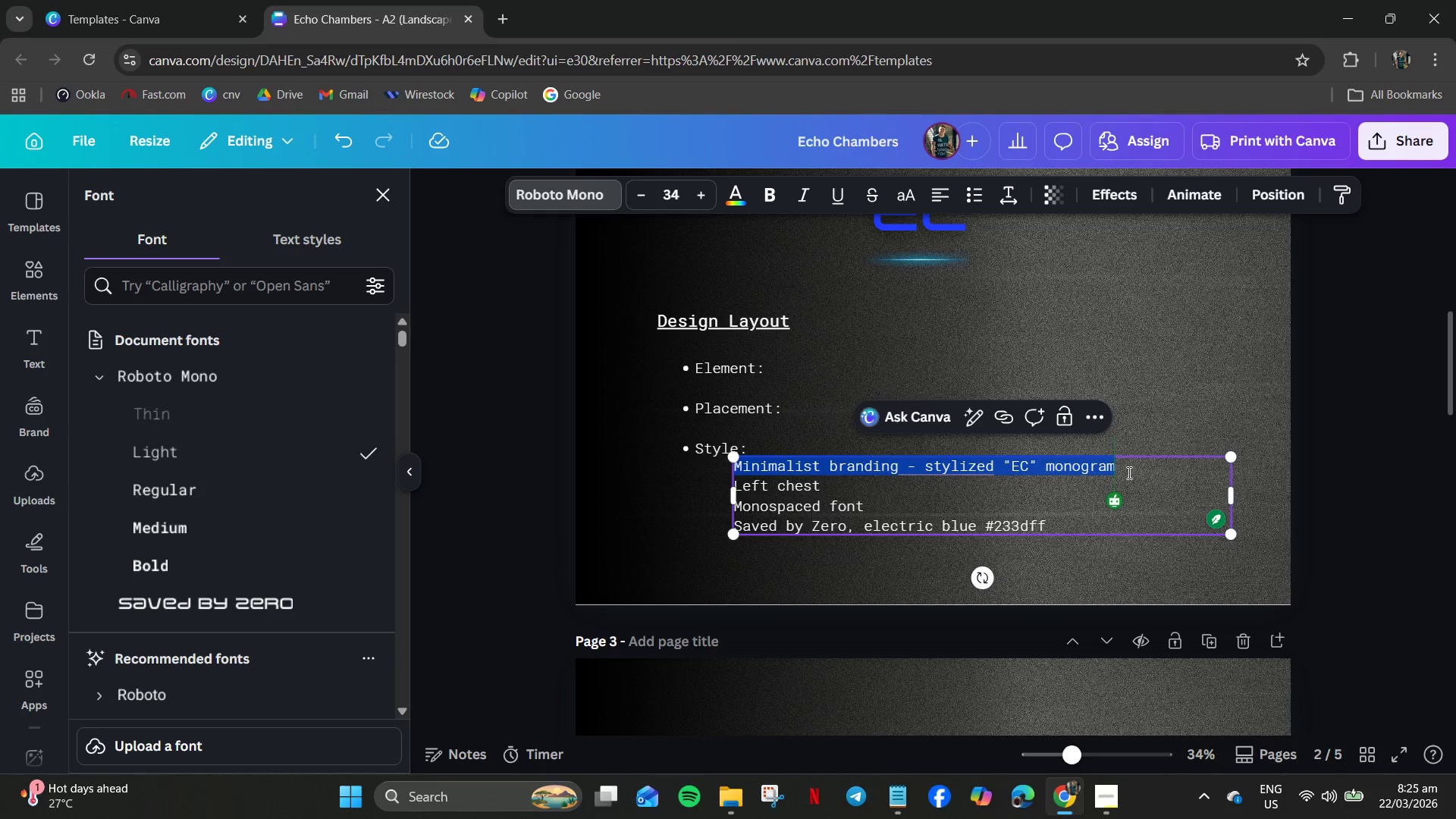 
hold_key(key=ControlLeft, duration=1.03)
 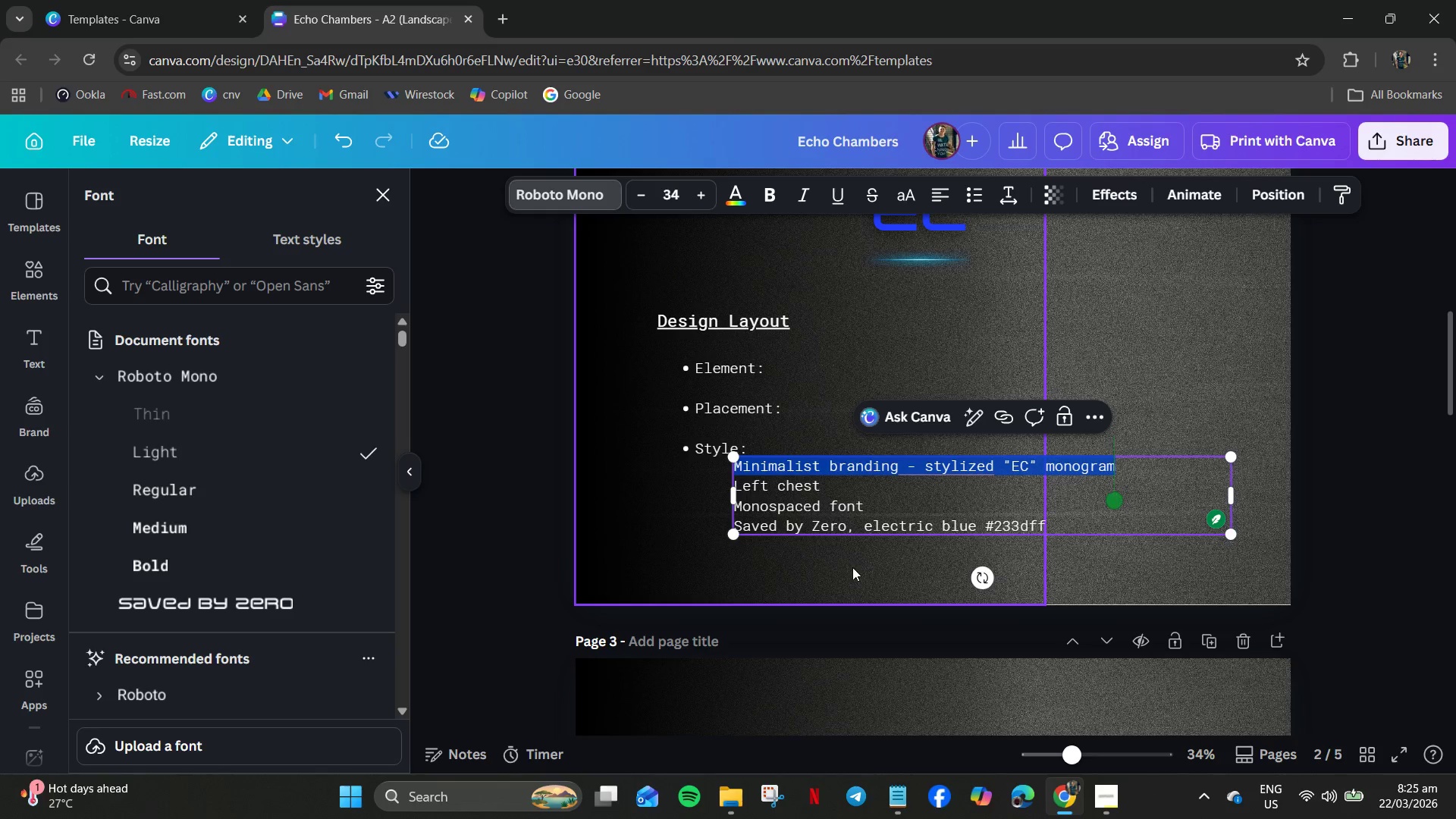 
left_click([852, 567])
 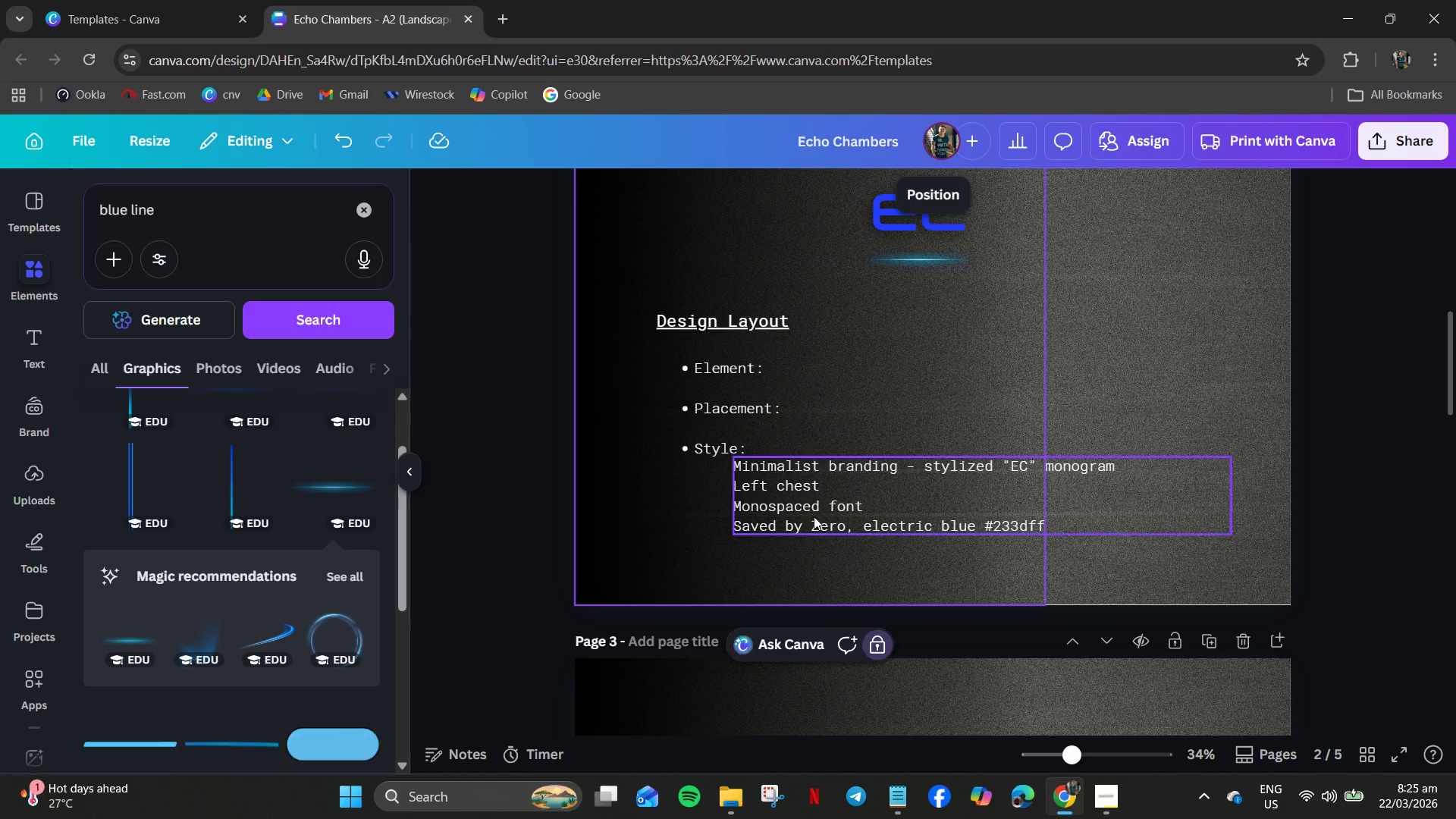 
left_click([814, 516])
 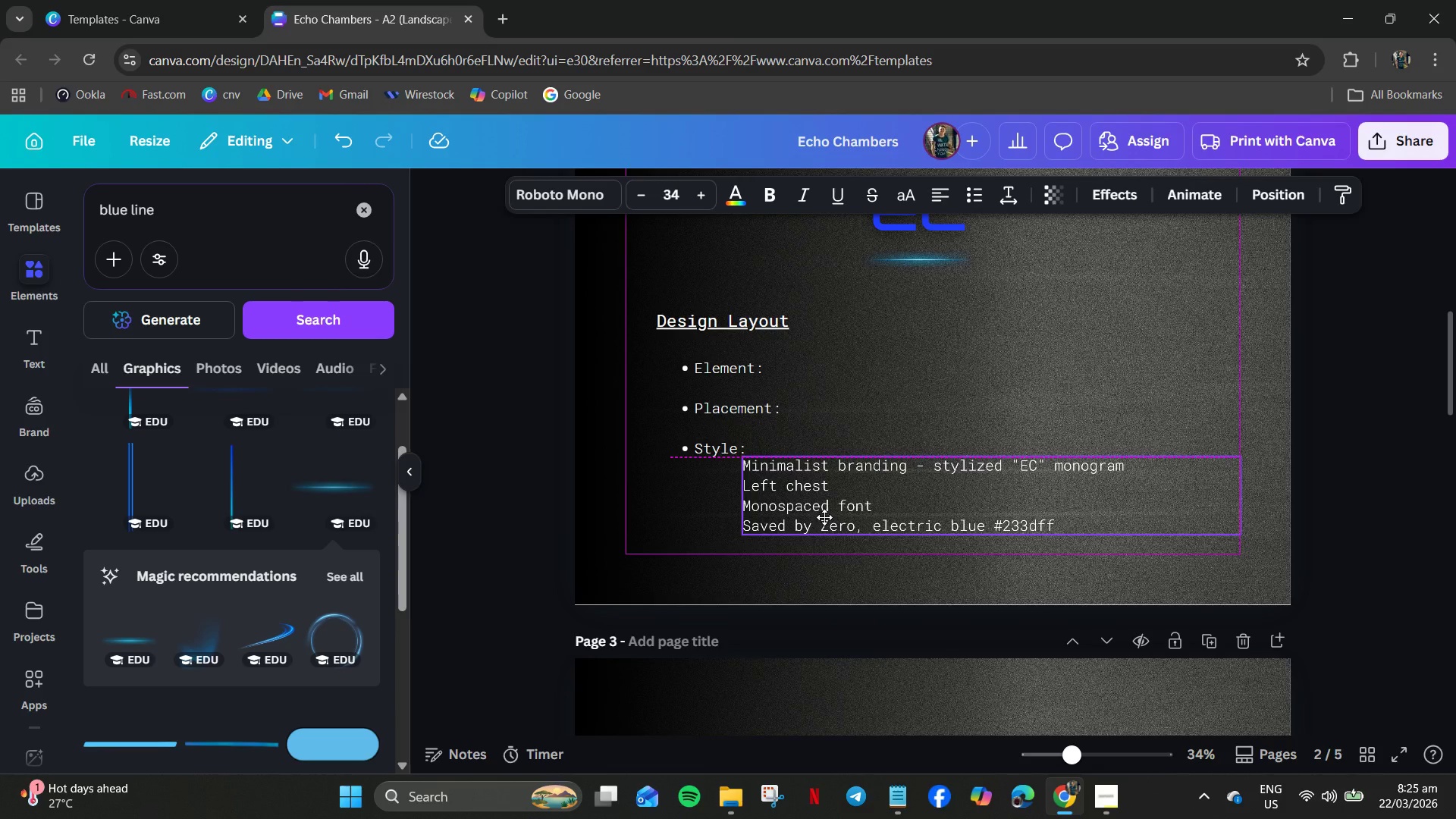 
left_click_drag(start_coordinate=[814, 516], to_coordinate=[886, 421])
 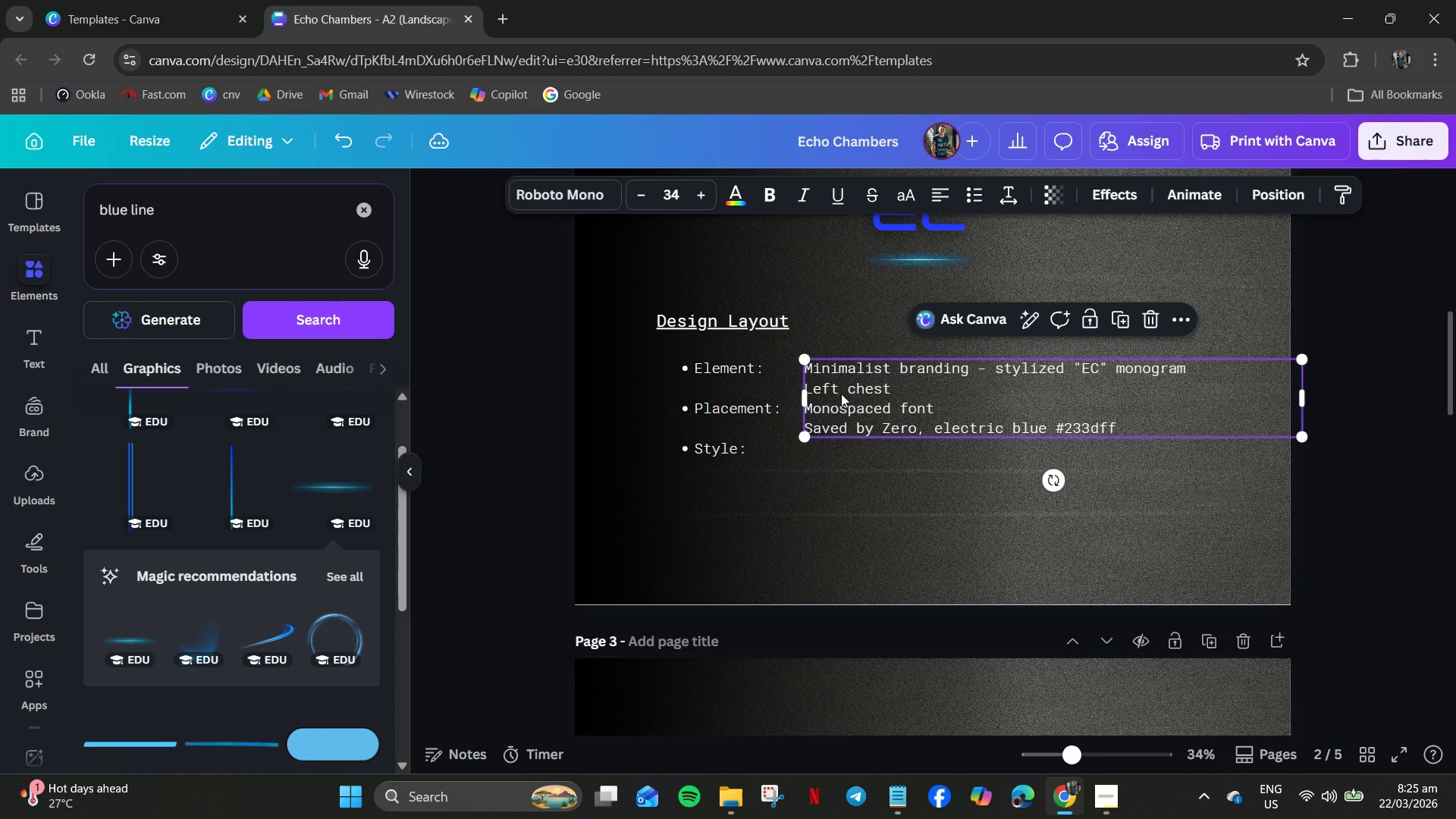 
left_click([841, 394])
 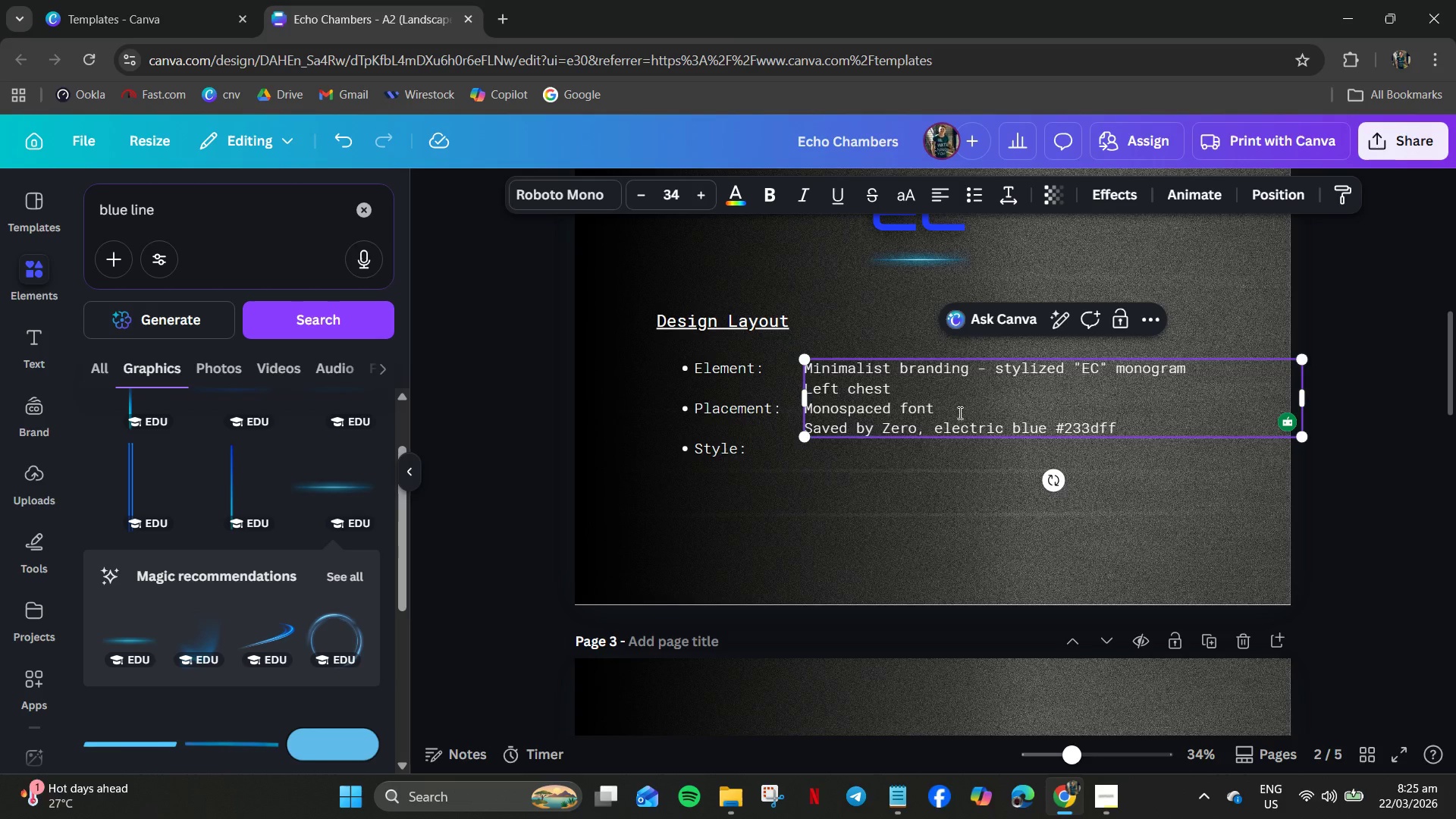 
key(ArrowLeft)
 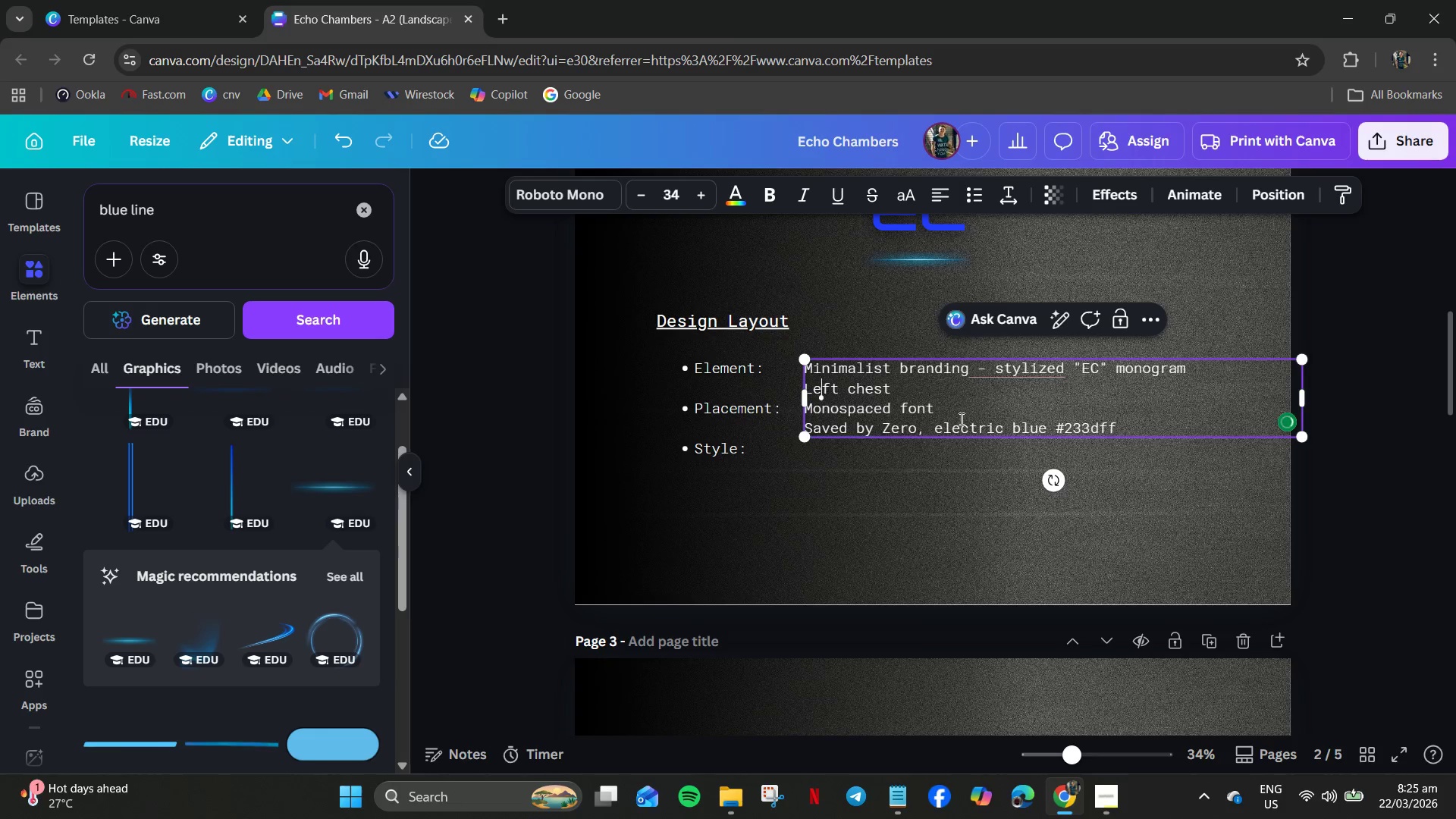 
key(ArrowLeft)
 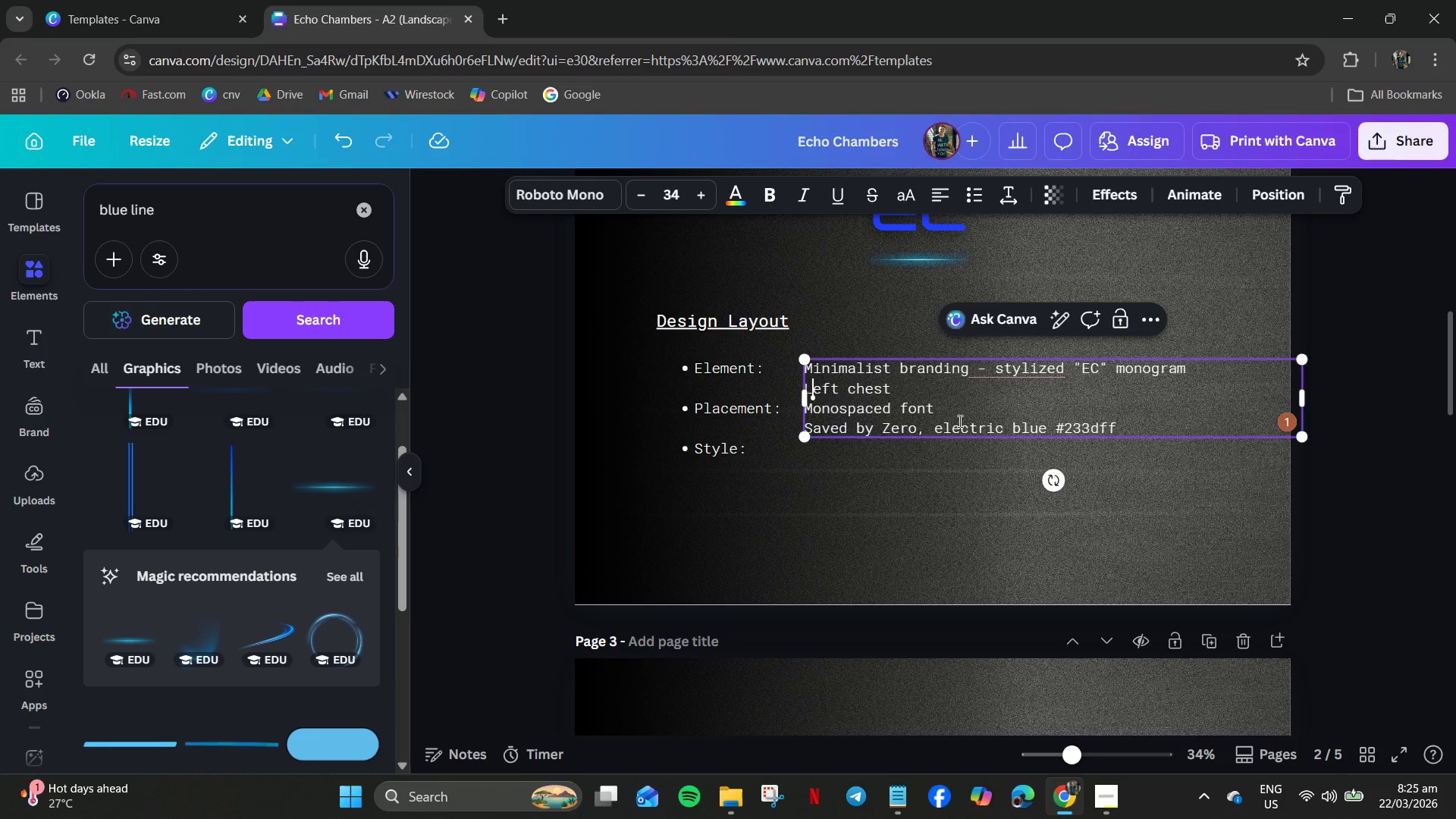 
key(ArrowLeft)
 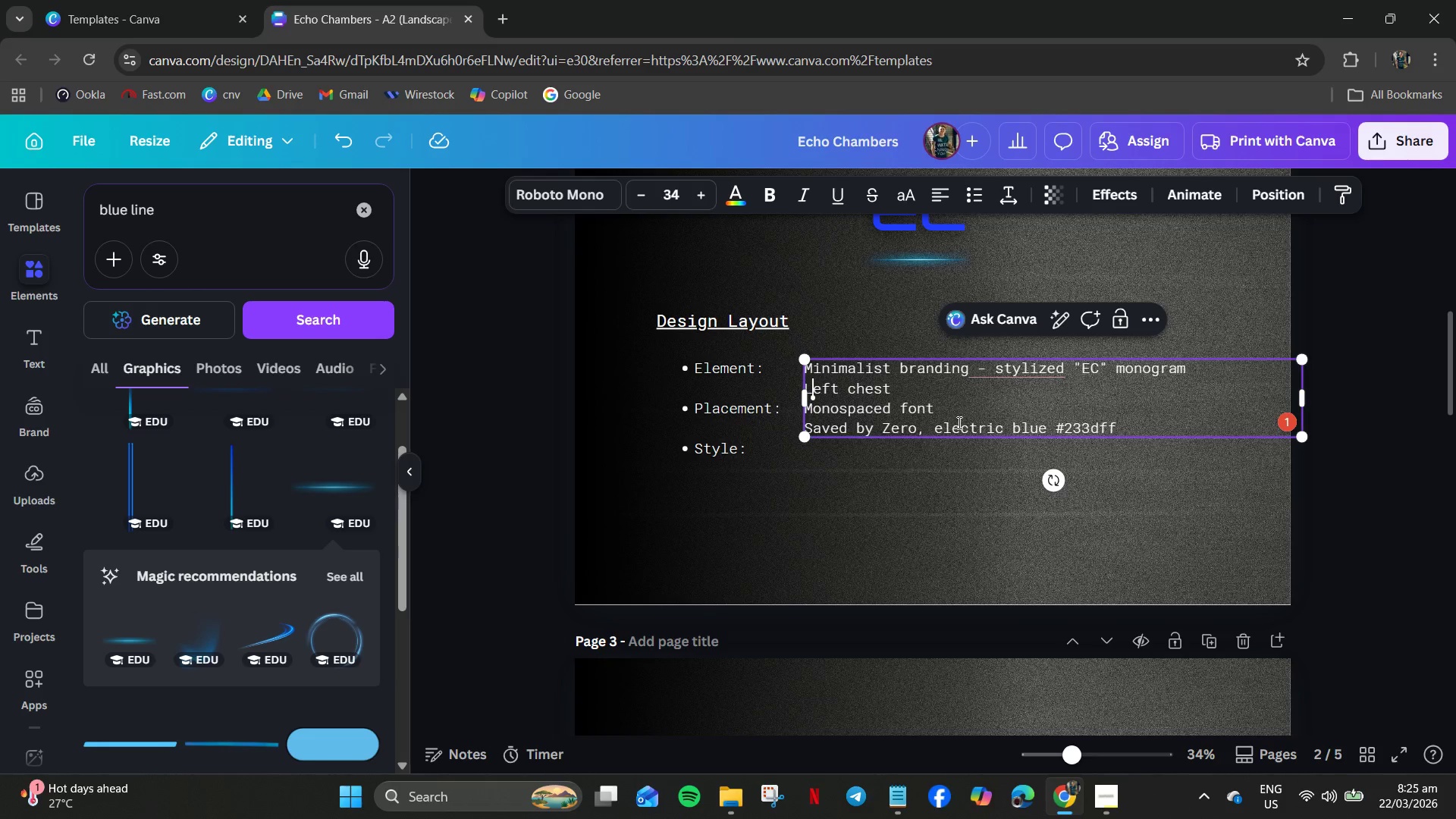 
key(ArrowLeft)
 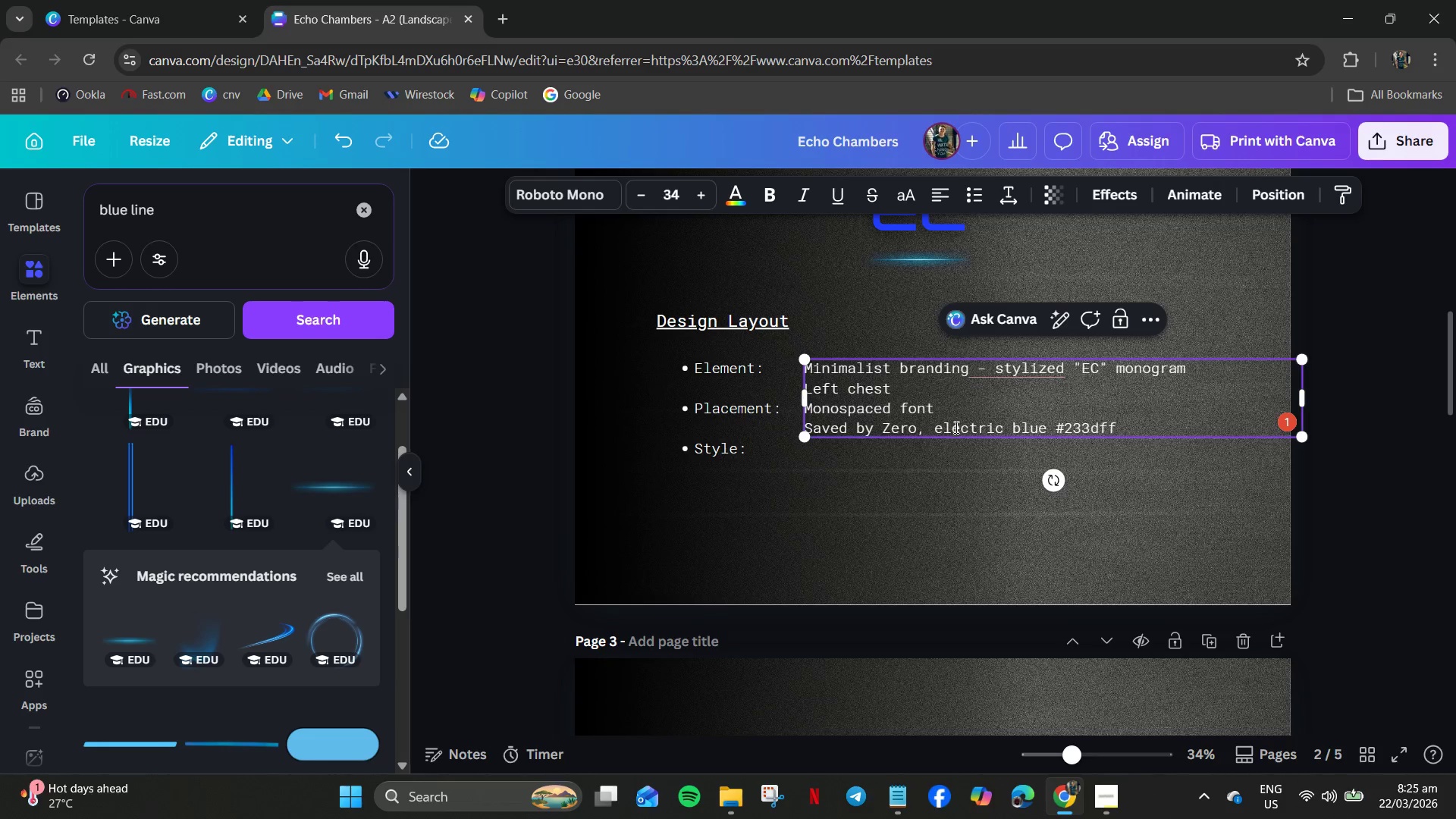 
key(Enter)
 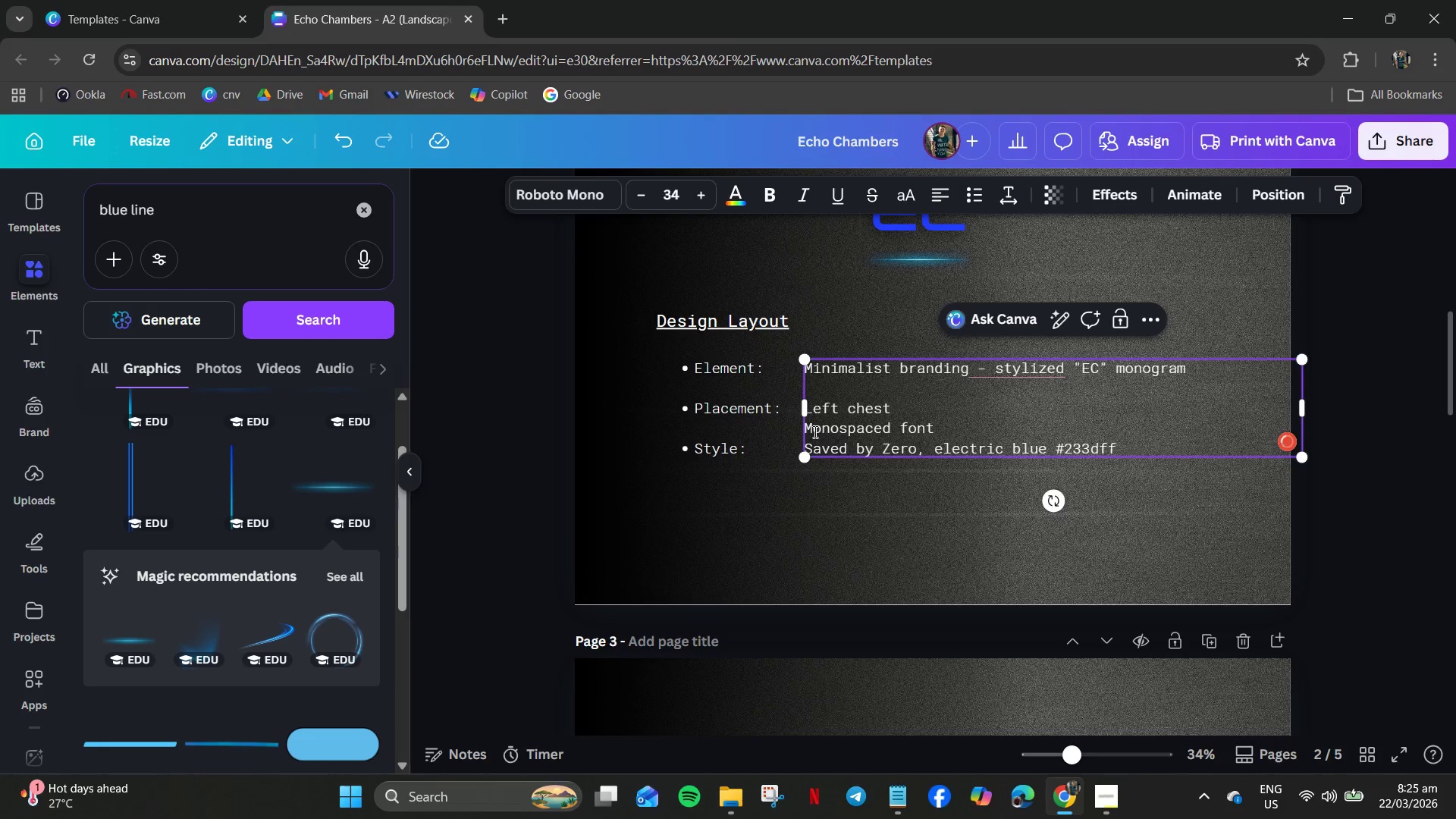 
left_click([807, 430])
 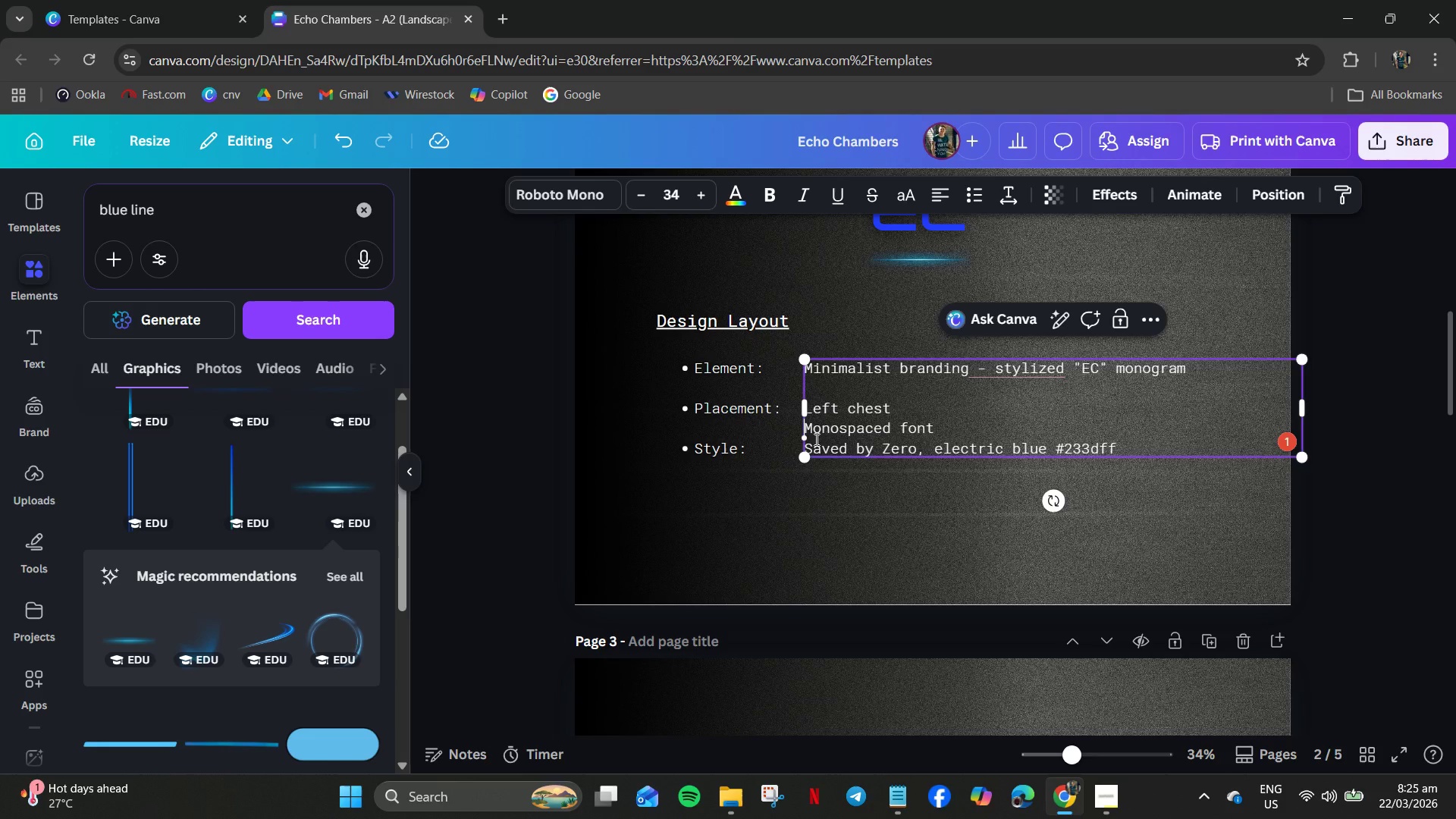 
key(Enter)
 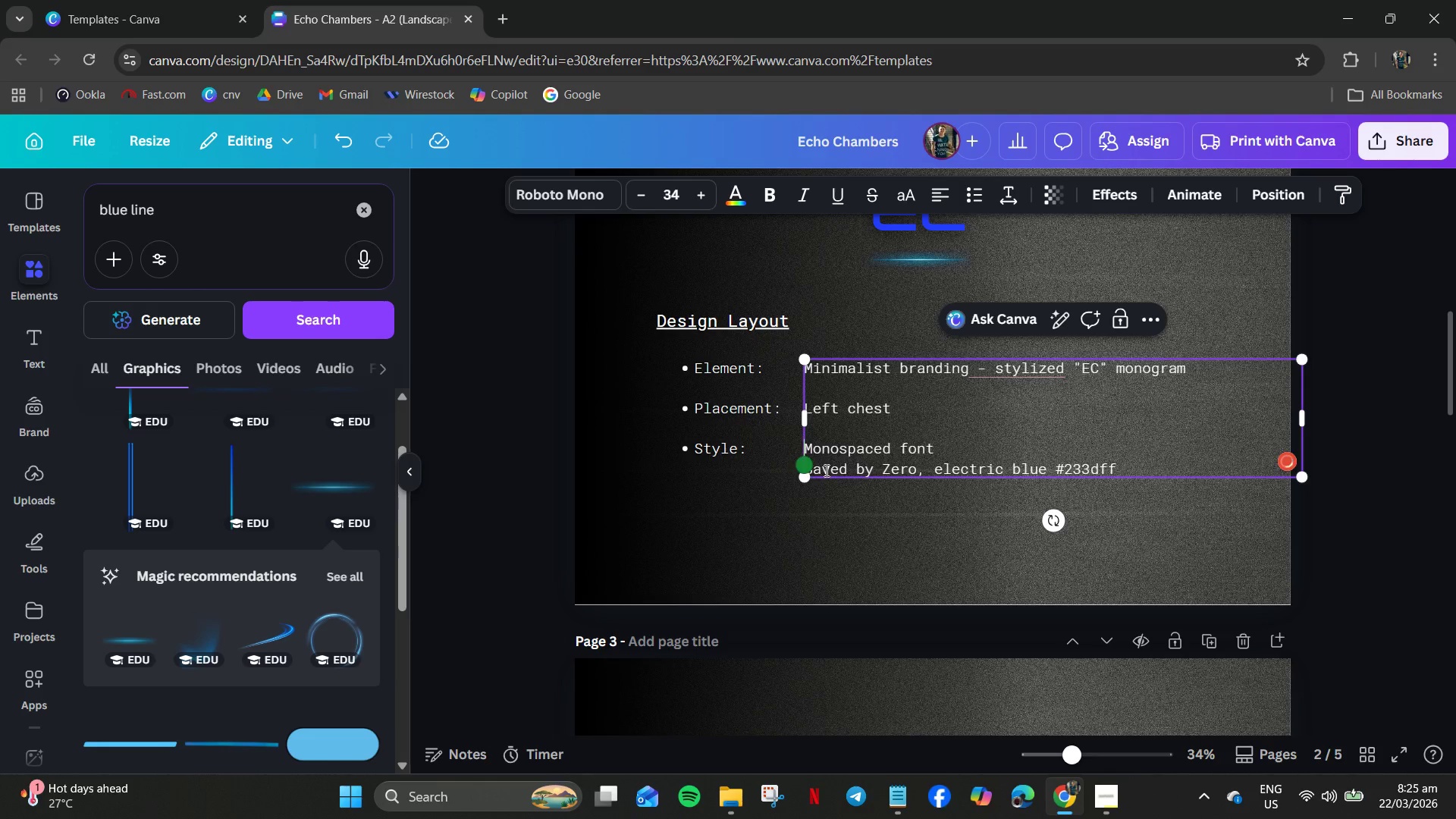 
left_click([833, 472])
 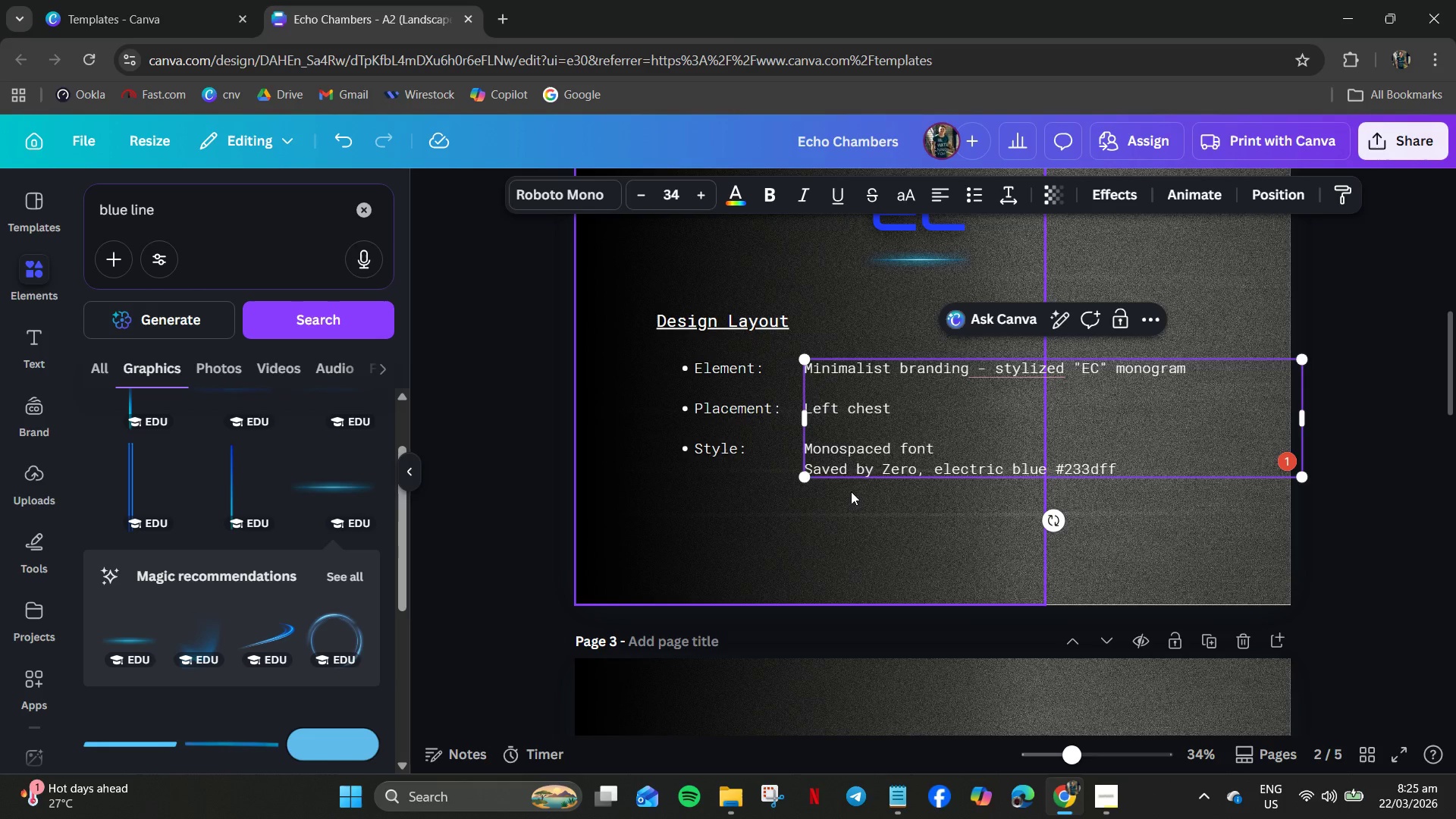 
key(ArrowLeft)
 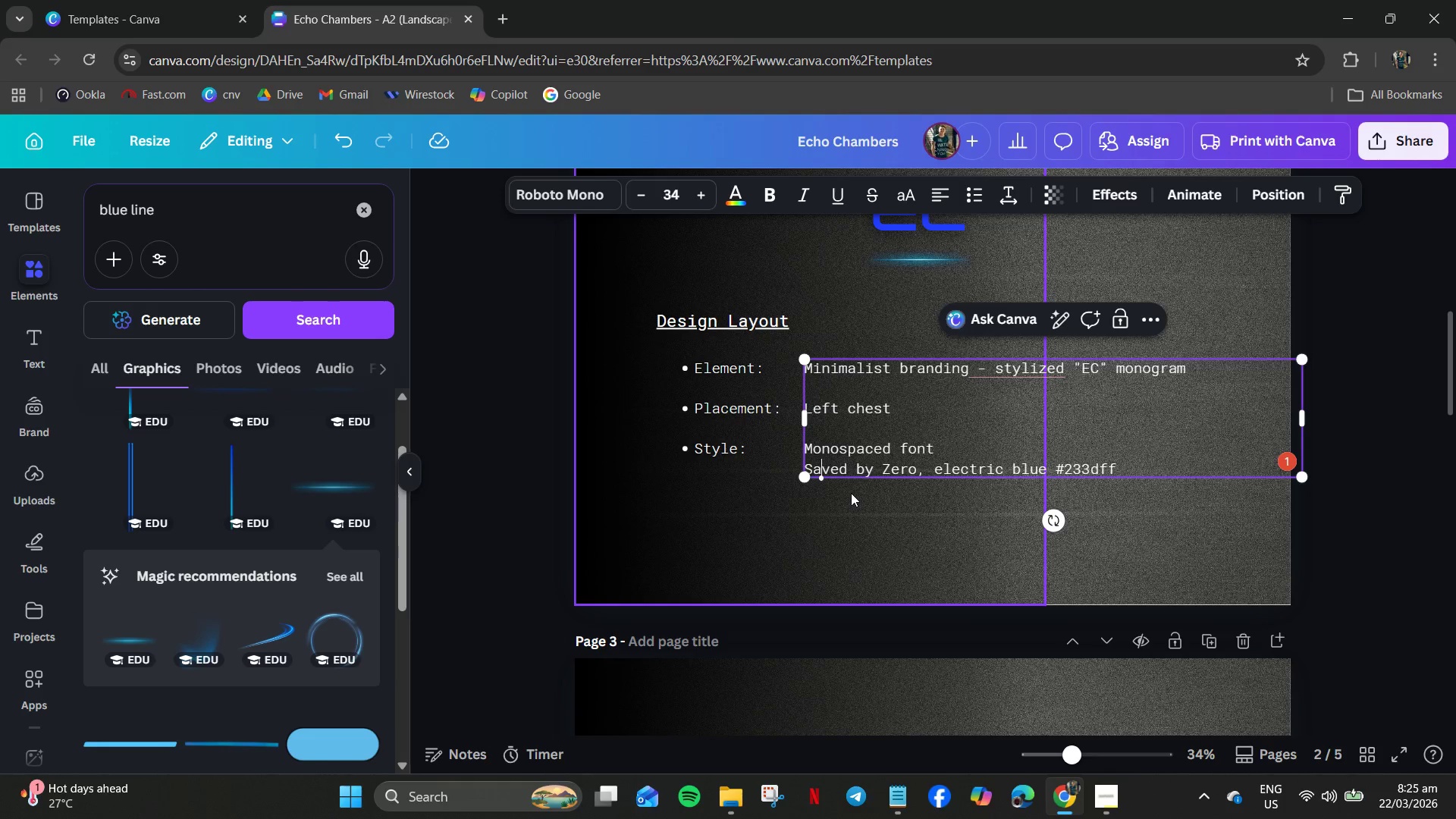 
key(ArrowLeft)
 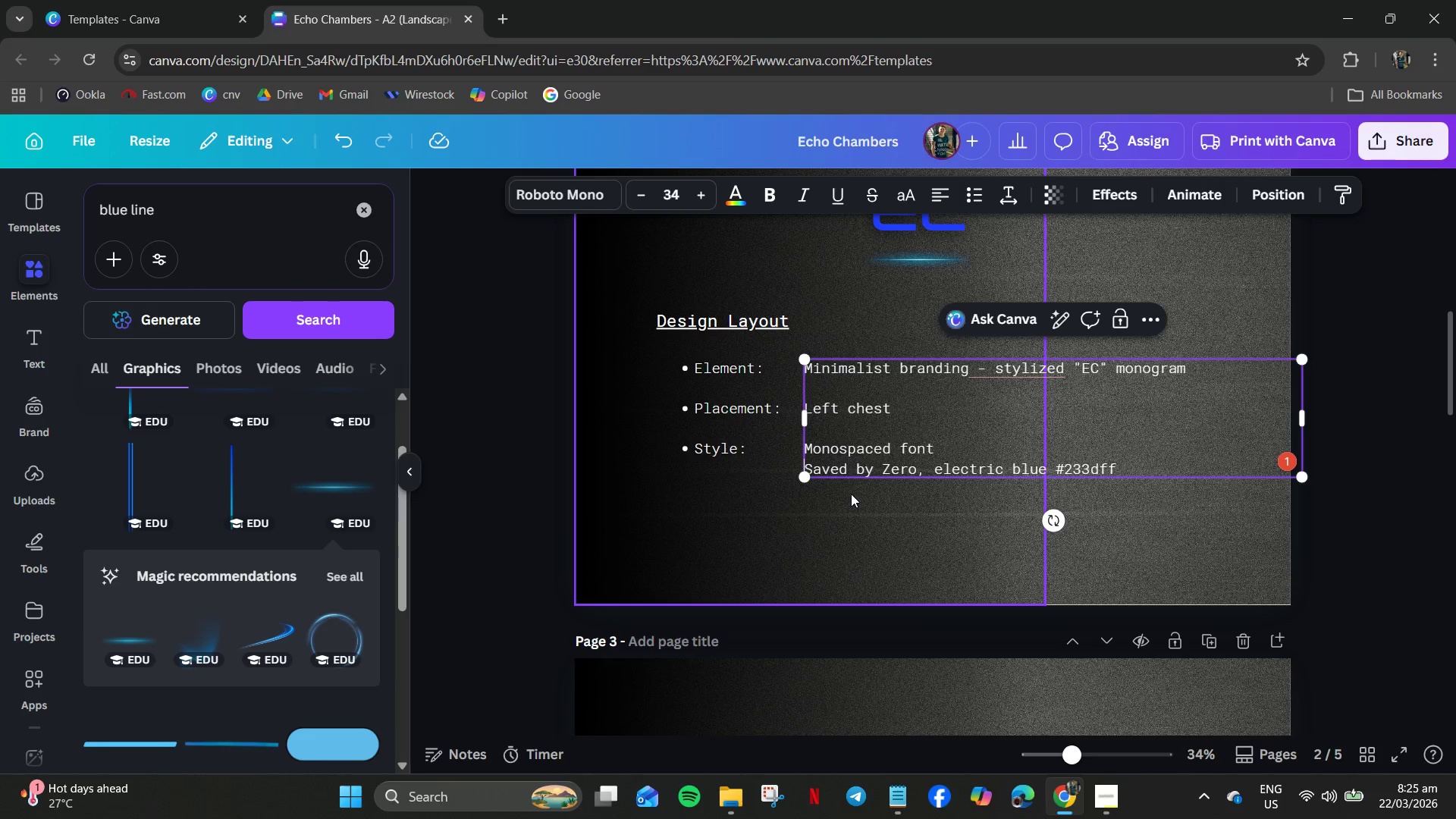 
key(ArrowLeft)
 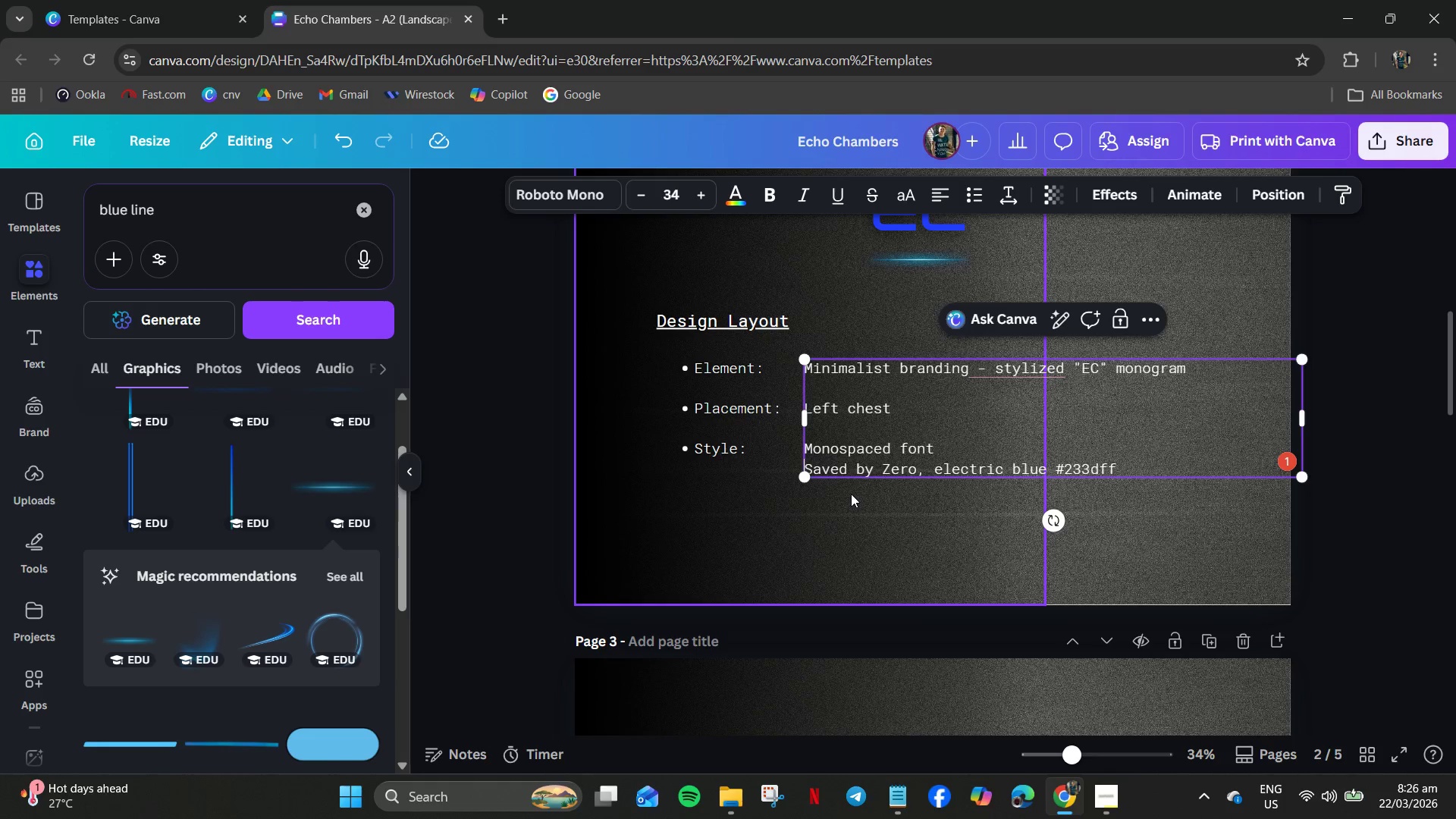 
key(Backspace)
 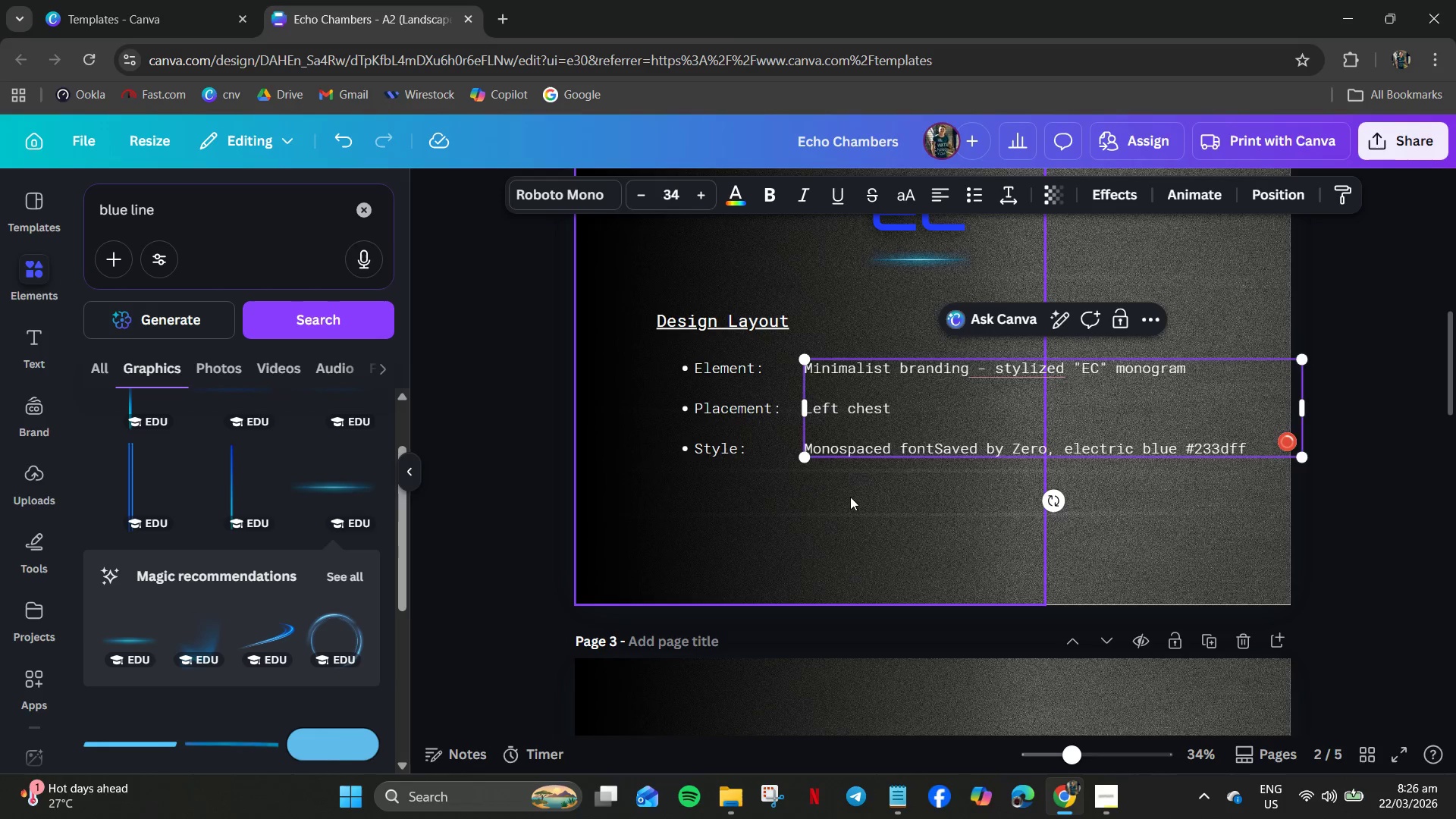 
key(Space)
 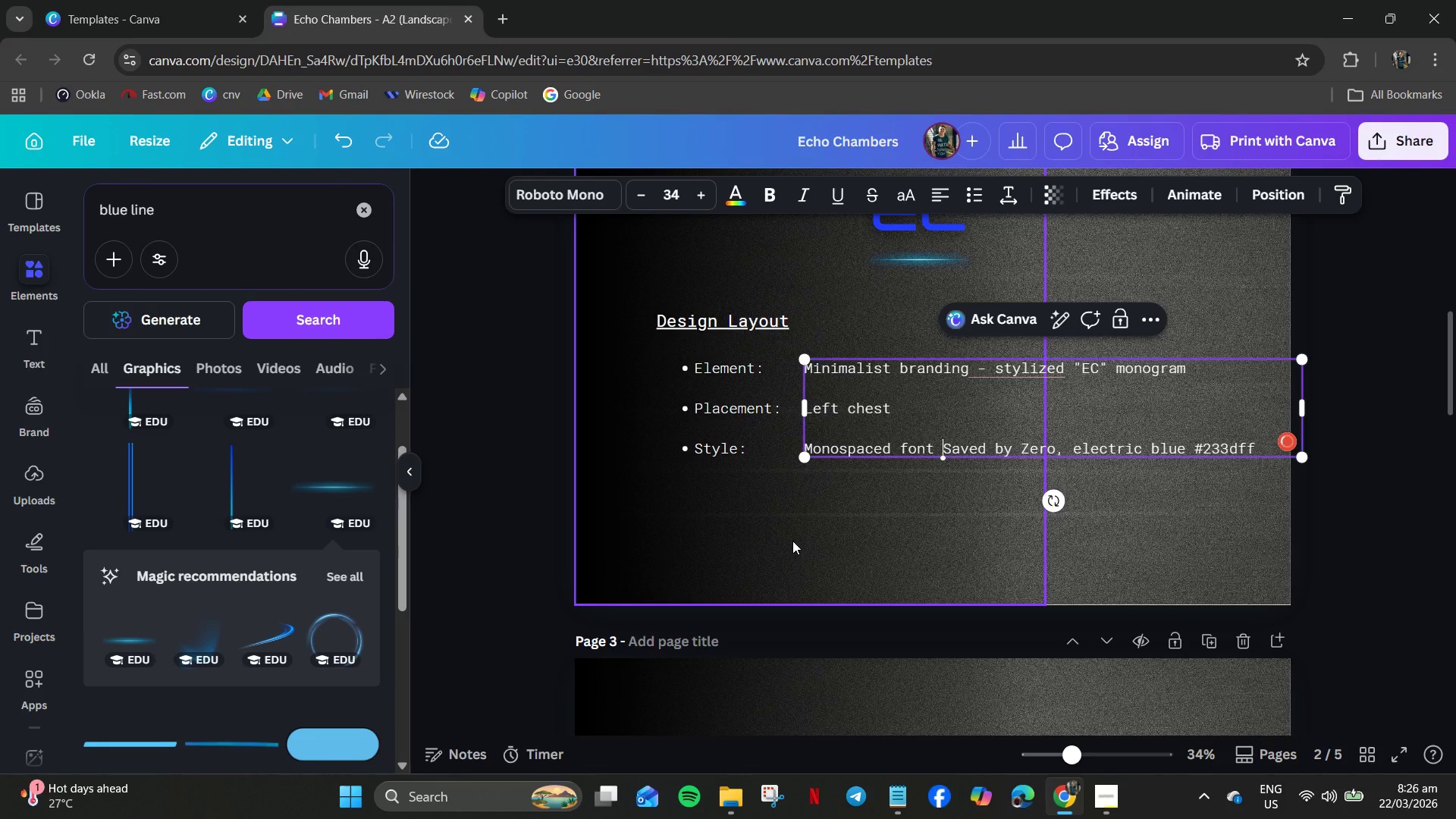 
left_click([792, 541])
 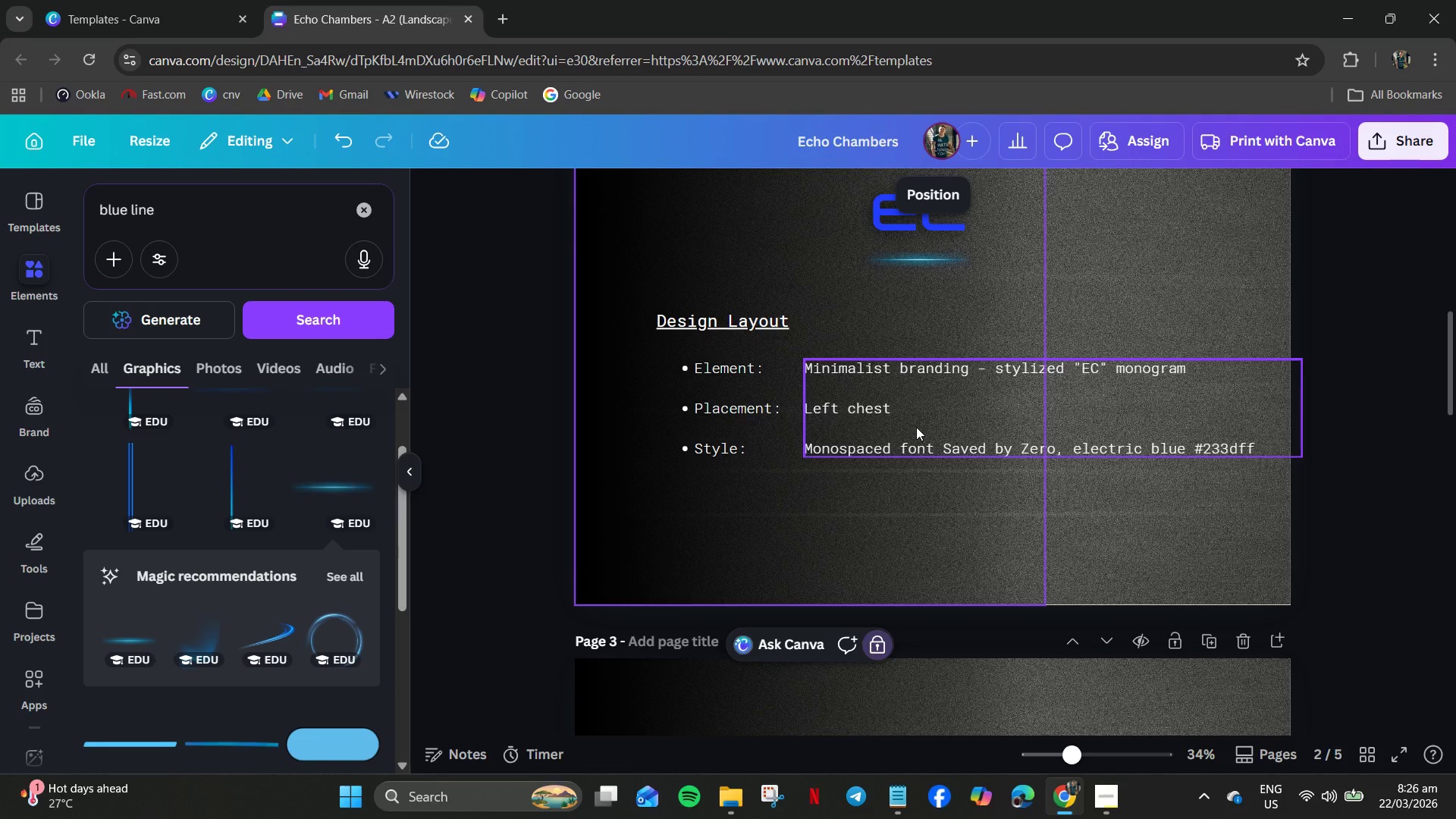 
left_click_drag(start_coordinate=[917, 425], to_coordinate=[896, 425])
 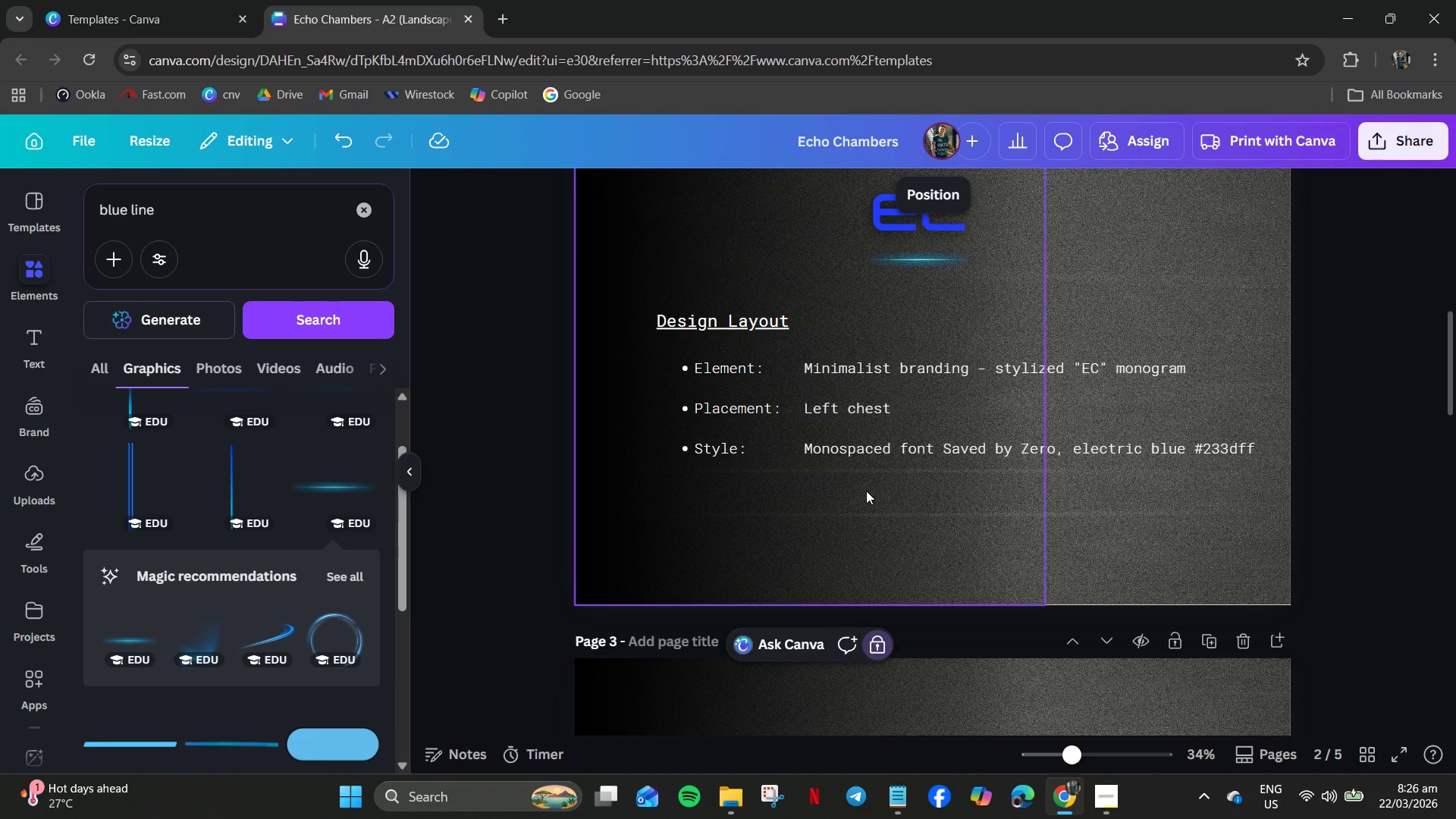 
left_click([865, 492])
 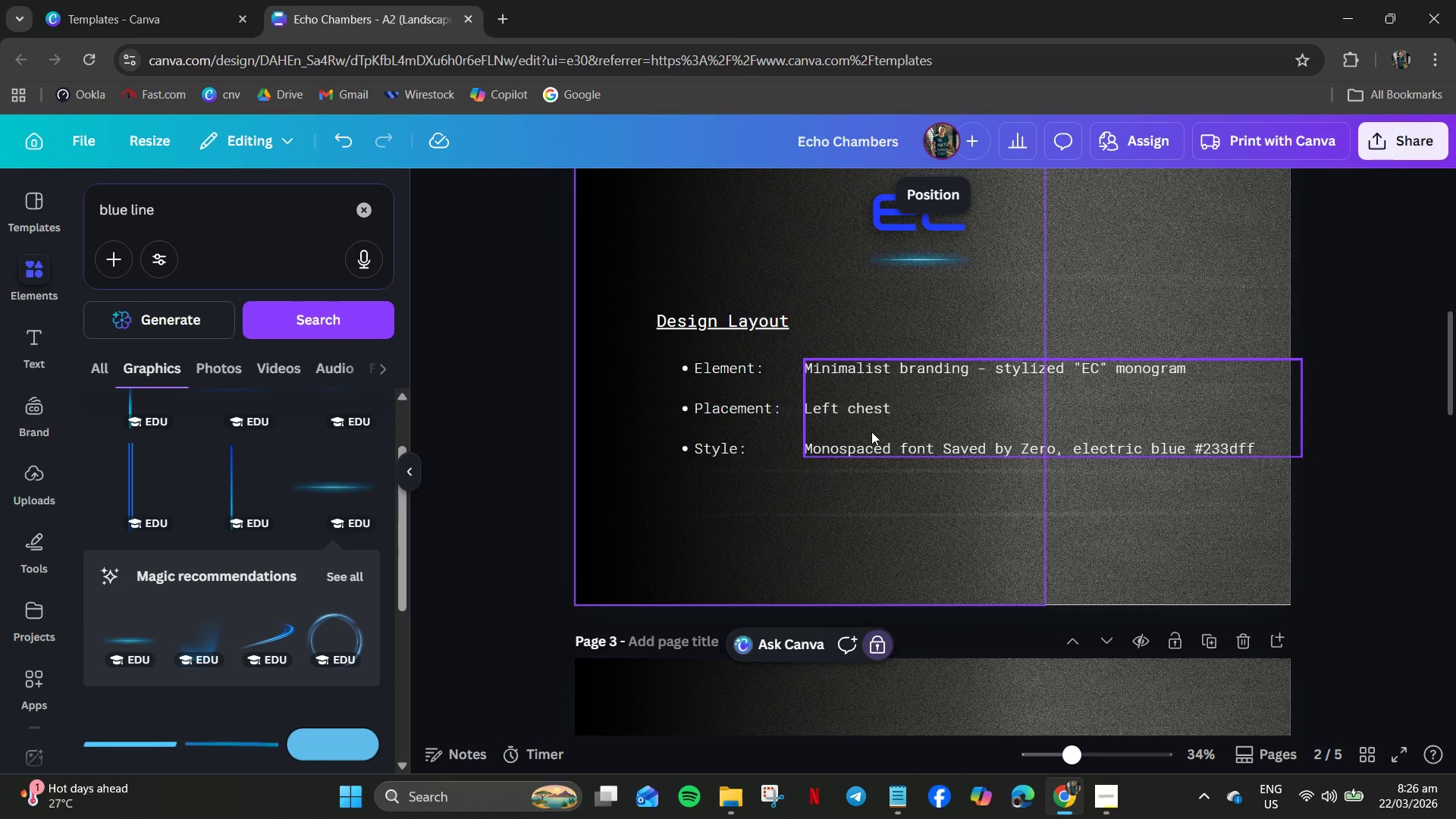 
left_click_drag(start_coordinate=[871, 431], to_coordinate=[858, 432])
 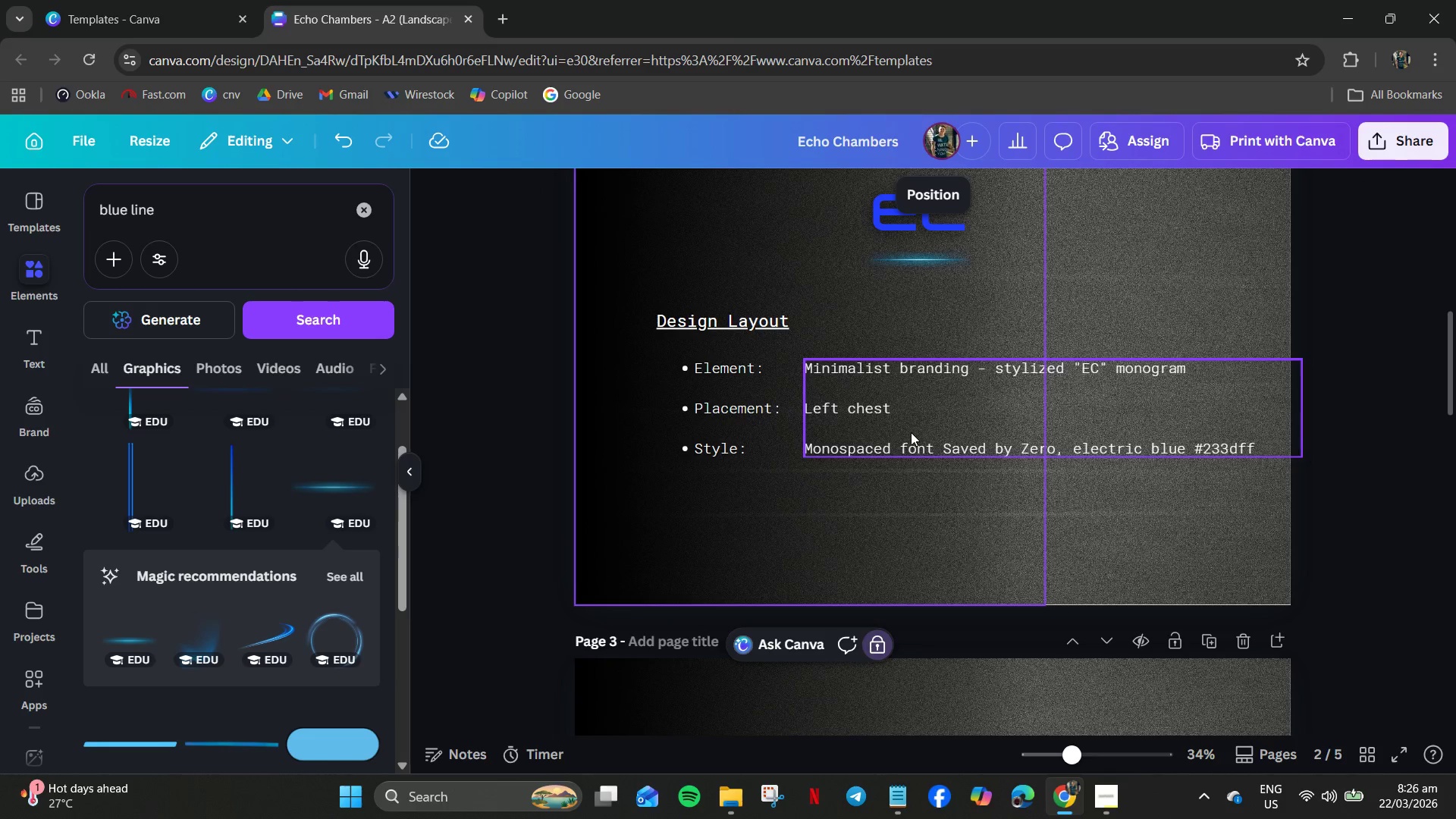 
right_click([911, 432])
 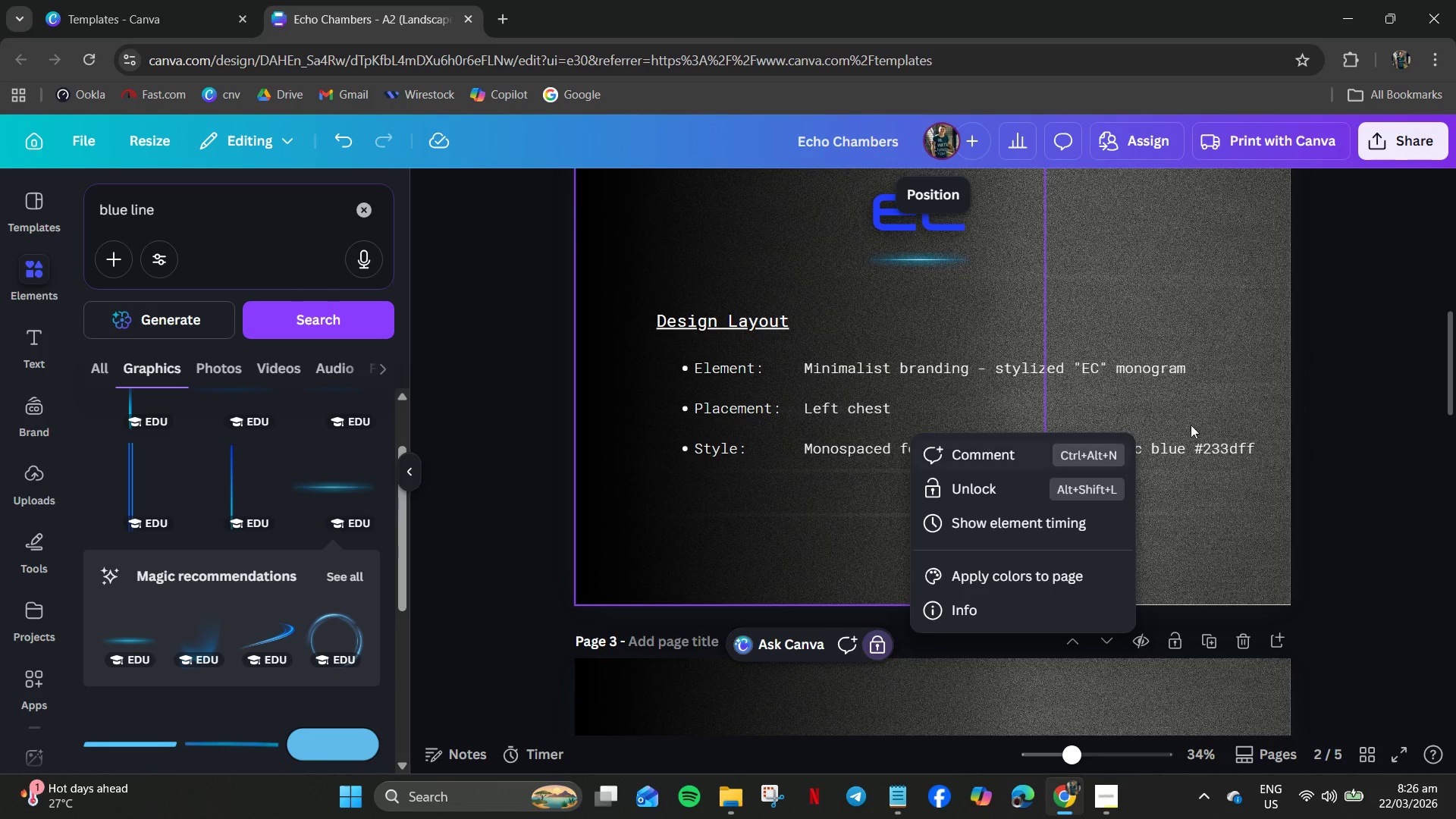 
left_click([1201, 422])
 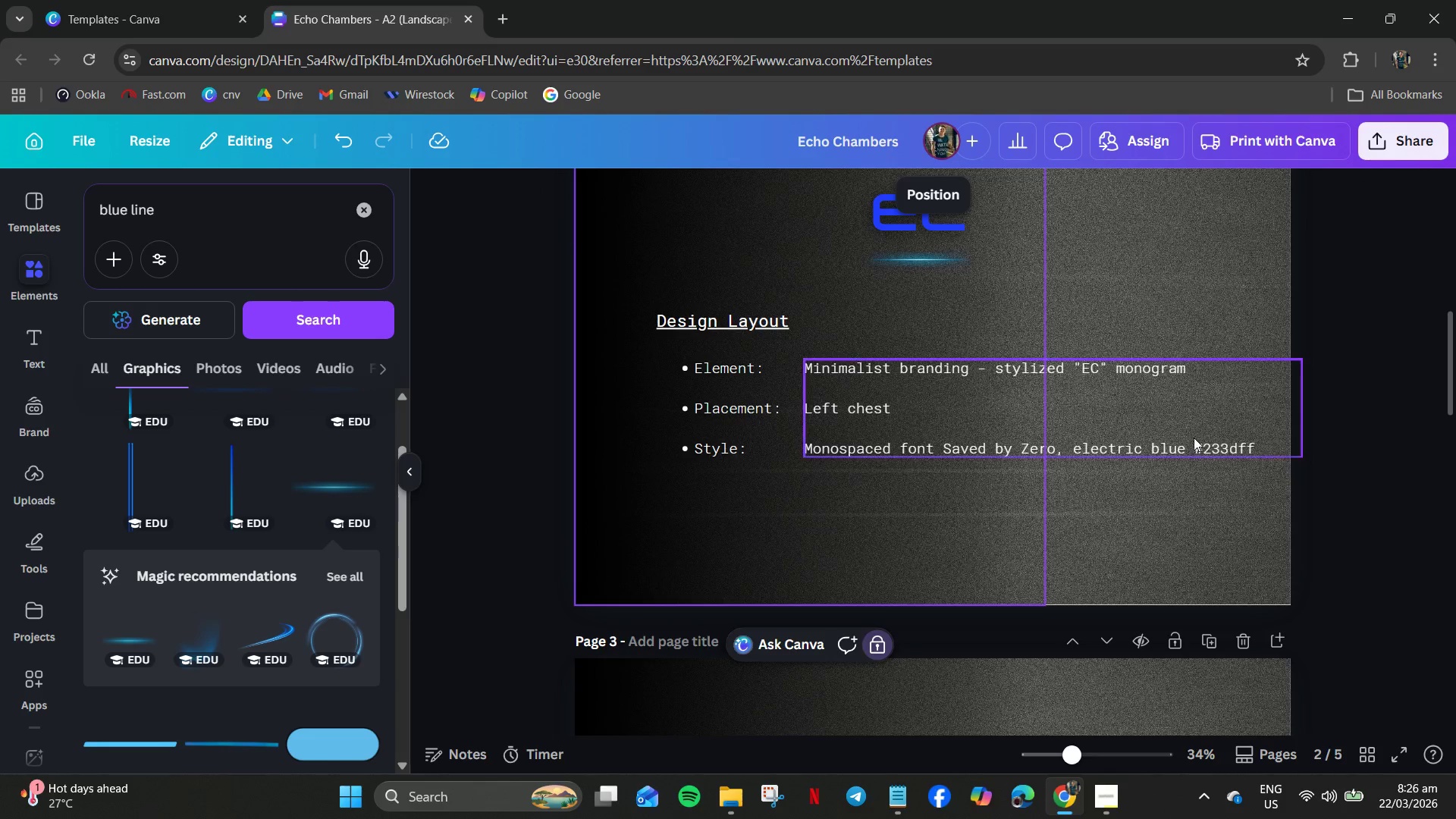 
left_click_drag(start_coordinate=[1194, 438], to_coordinate=[1175, 438])
 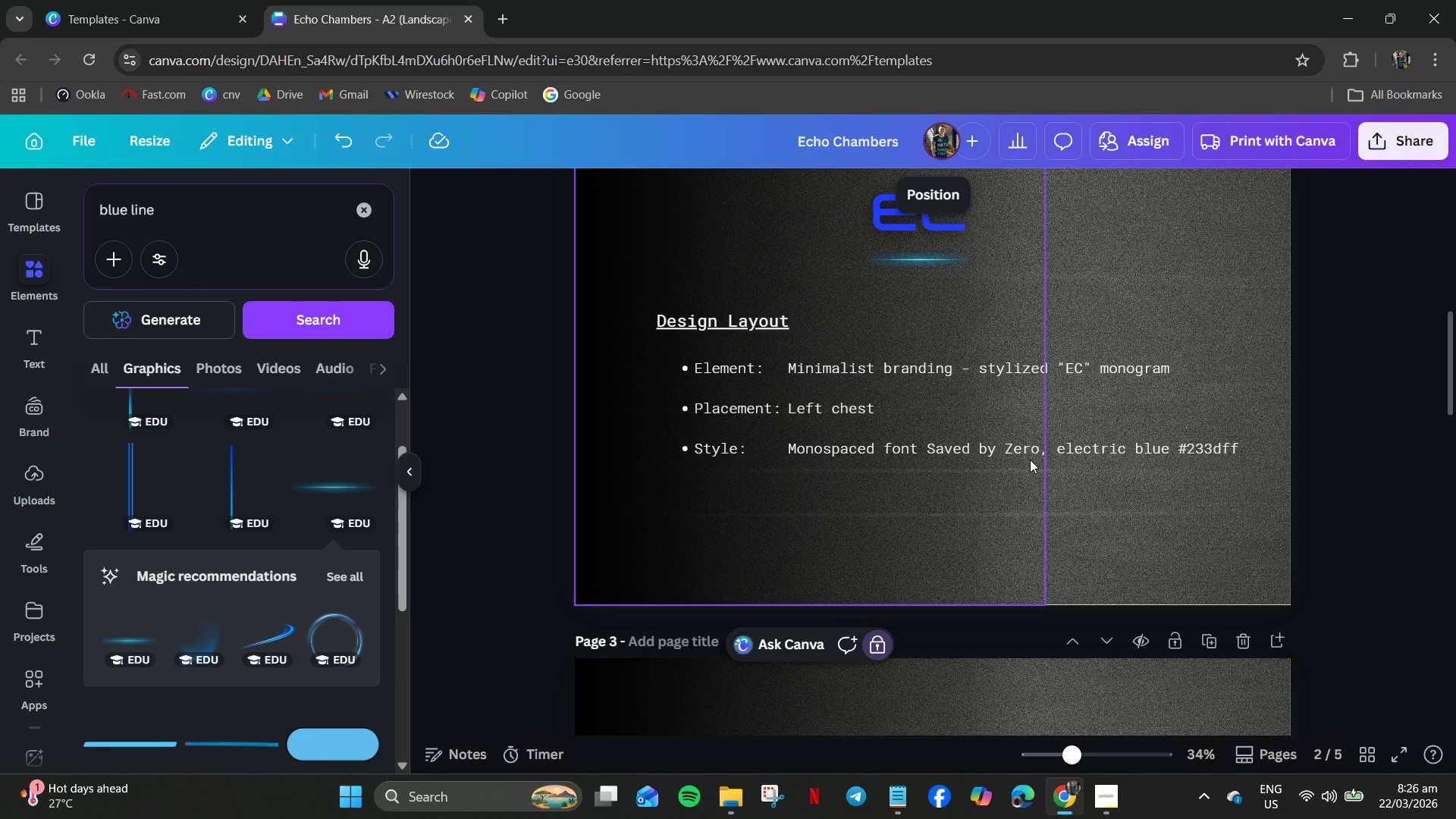 
wait(15.88)
 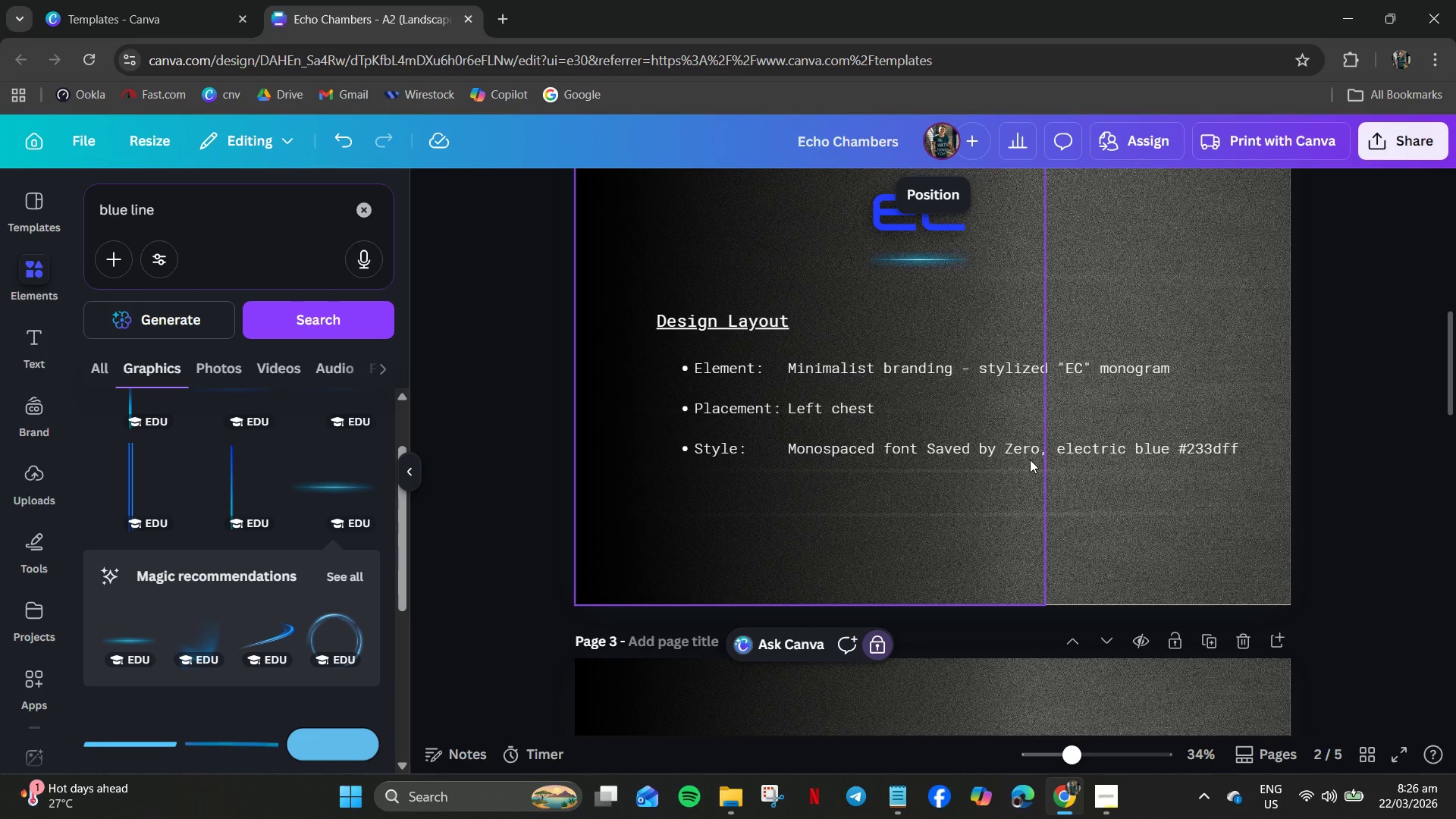 
left_click([923, 457])
 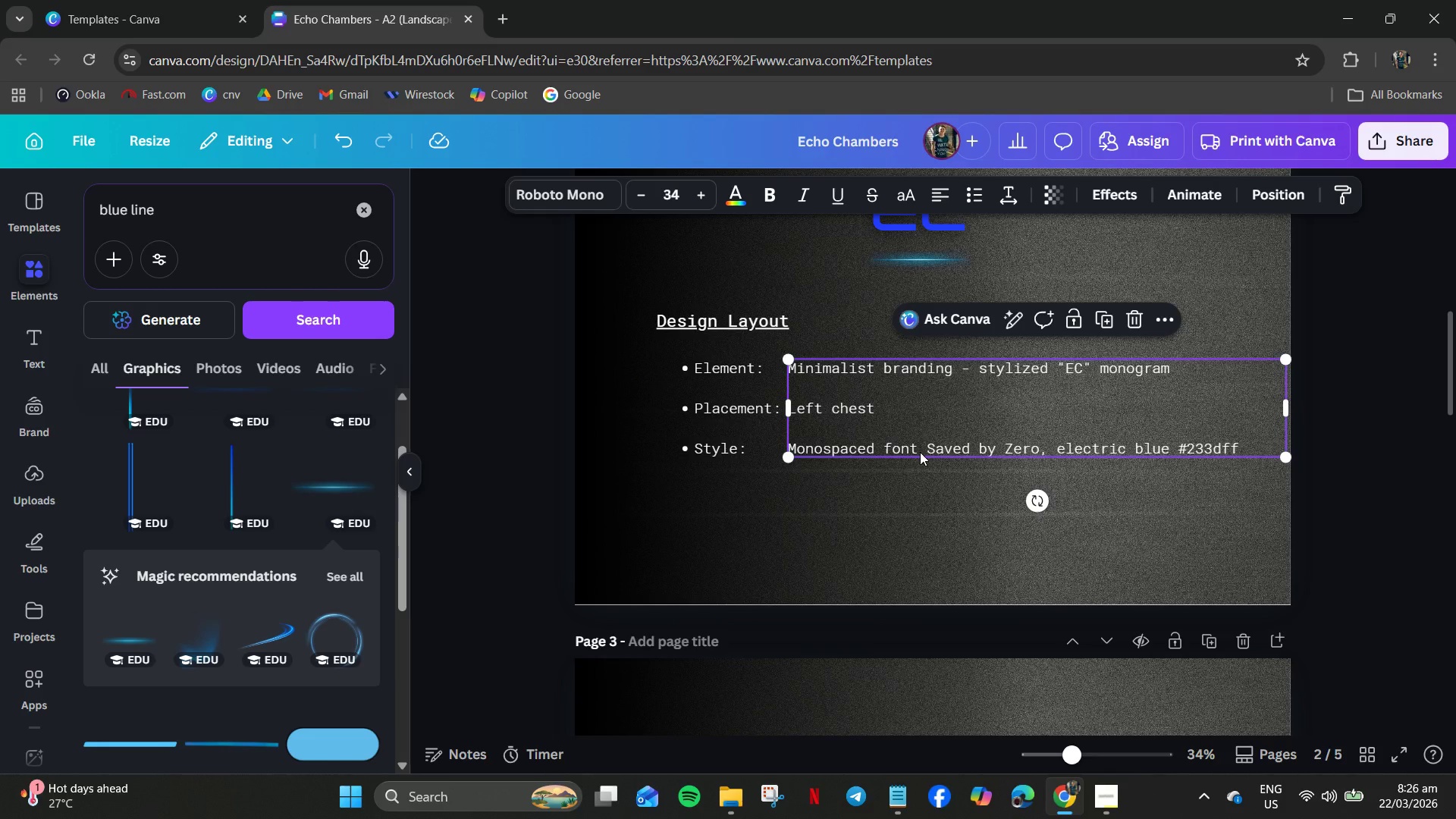 
left_click([920, 452])
 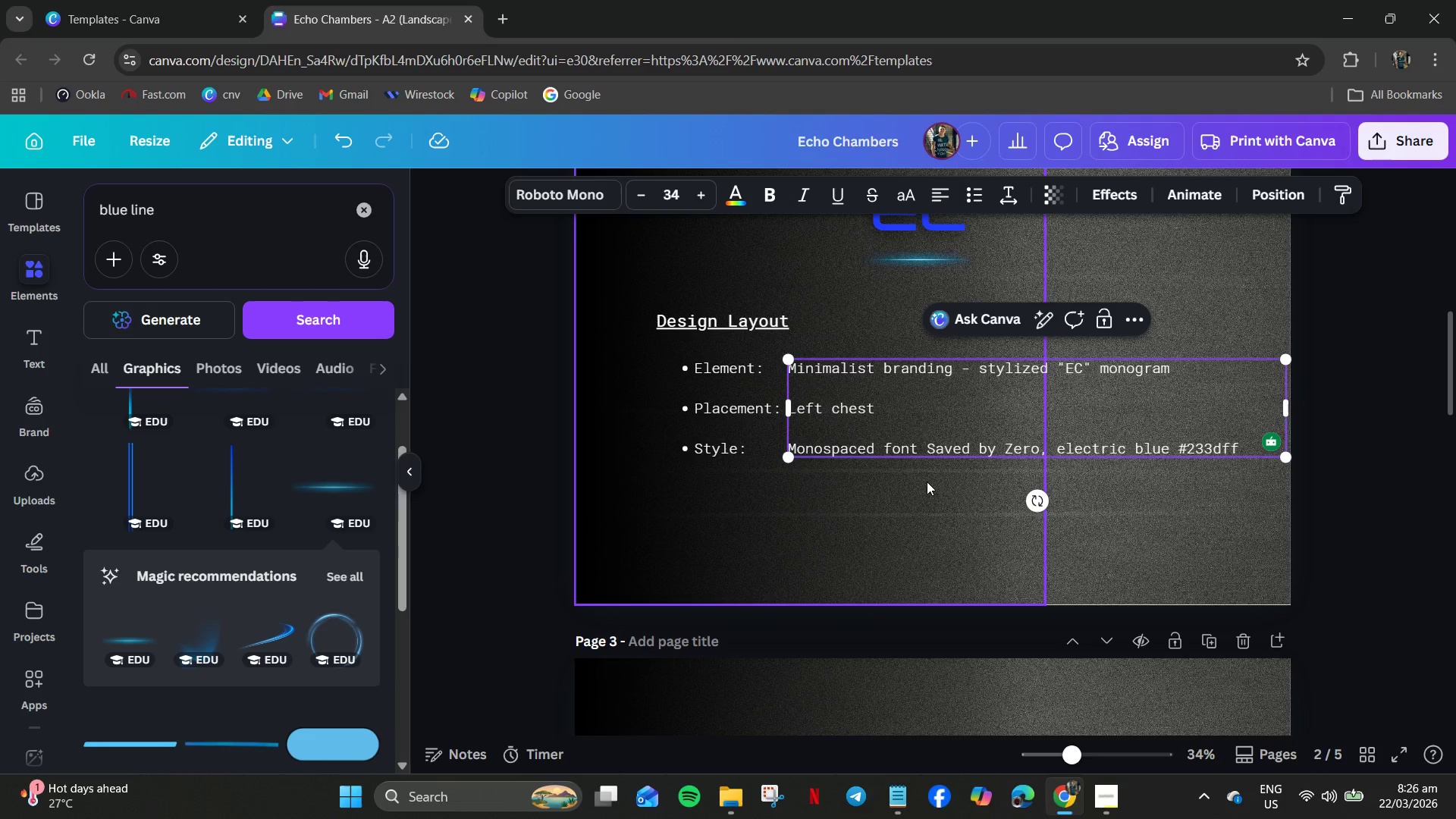 
key(Comma)
 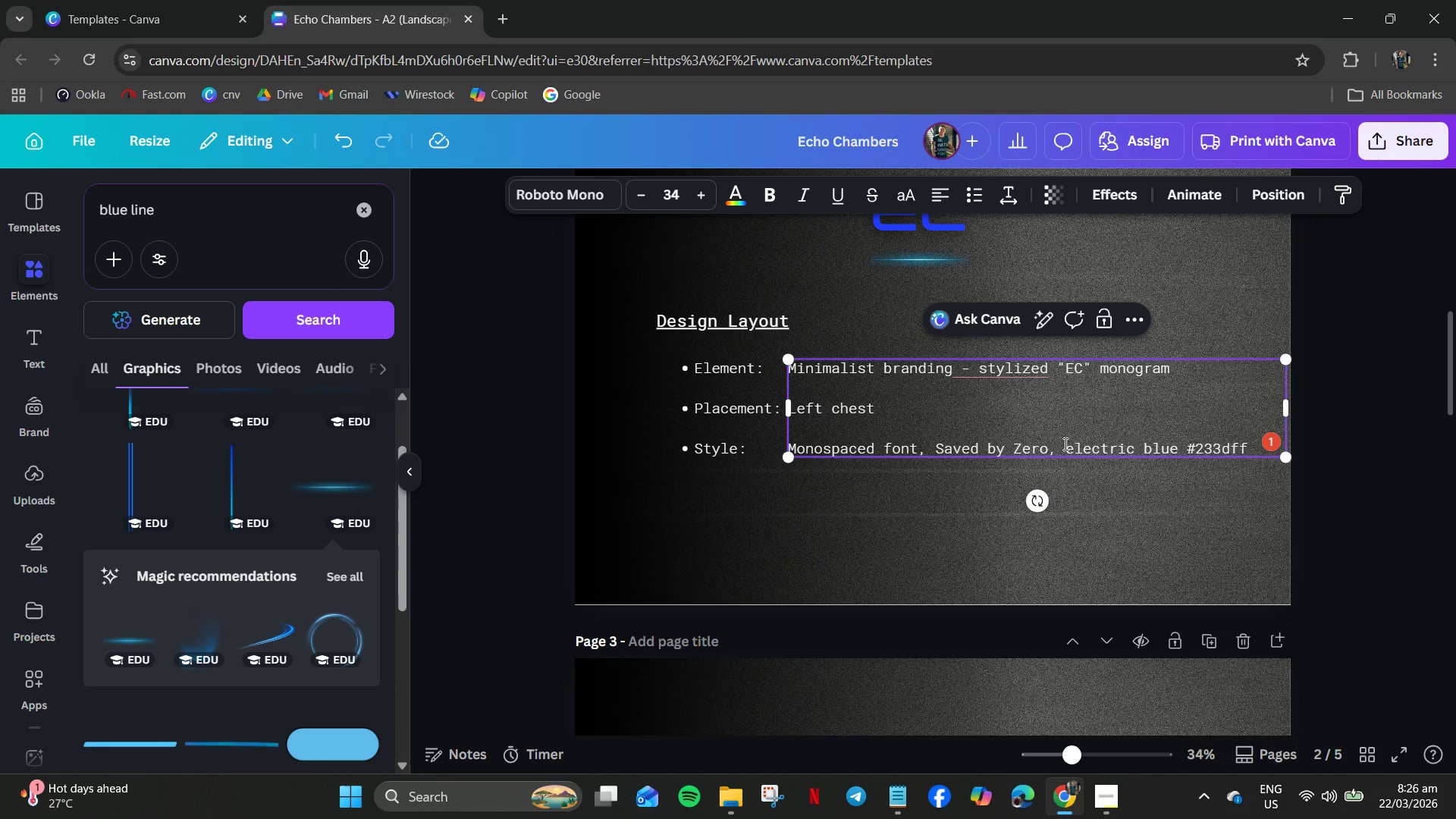 
wait(16.75)
 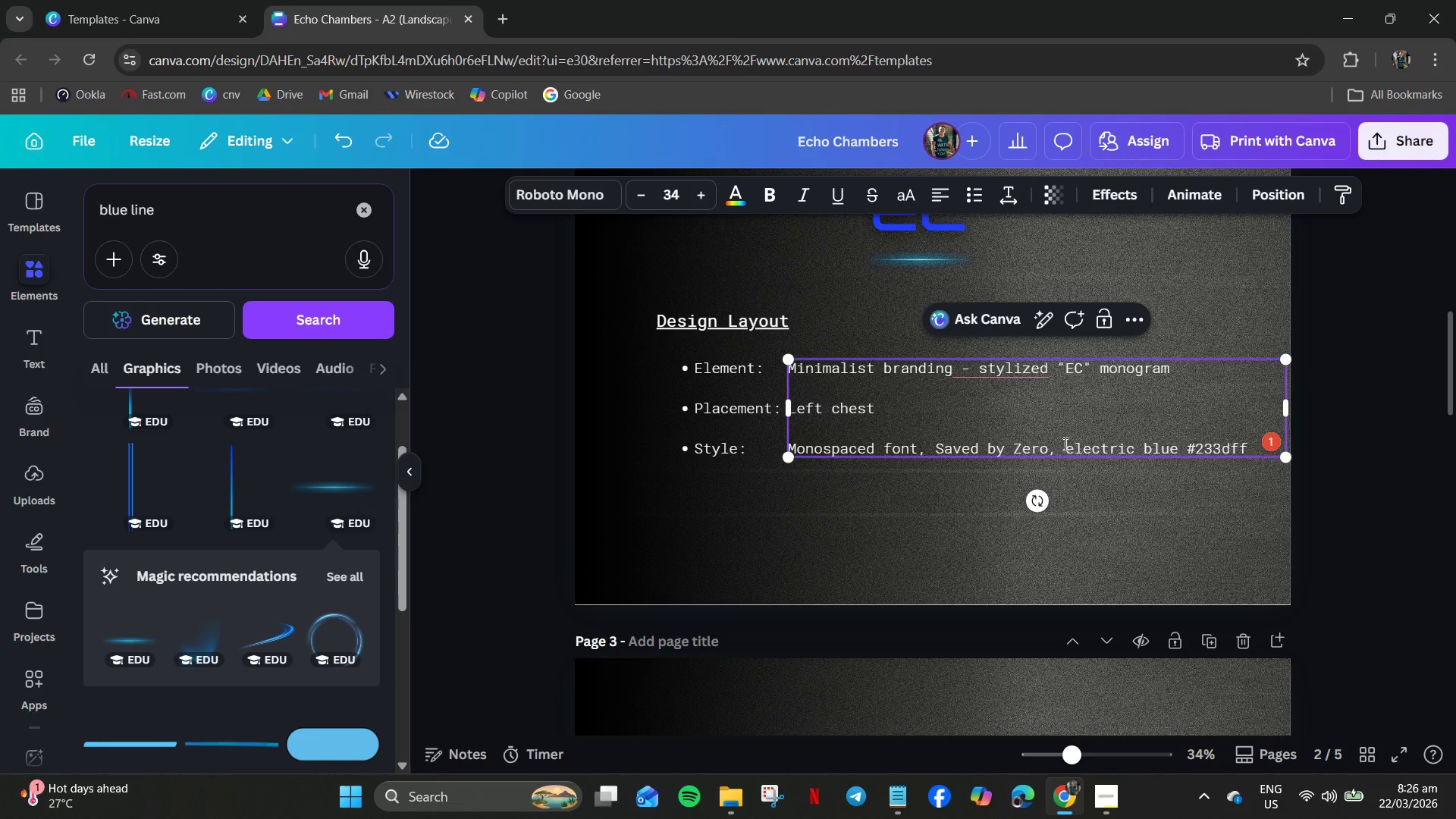 
scroll: coordinate [735, 466], scroll_direction: up, amount: 3.0
 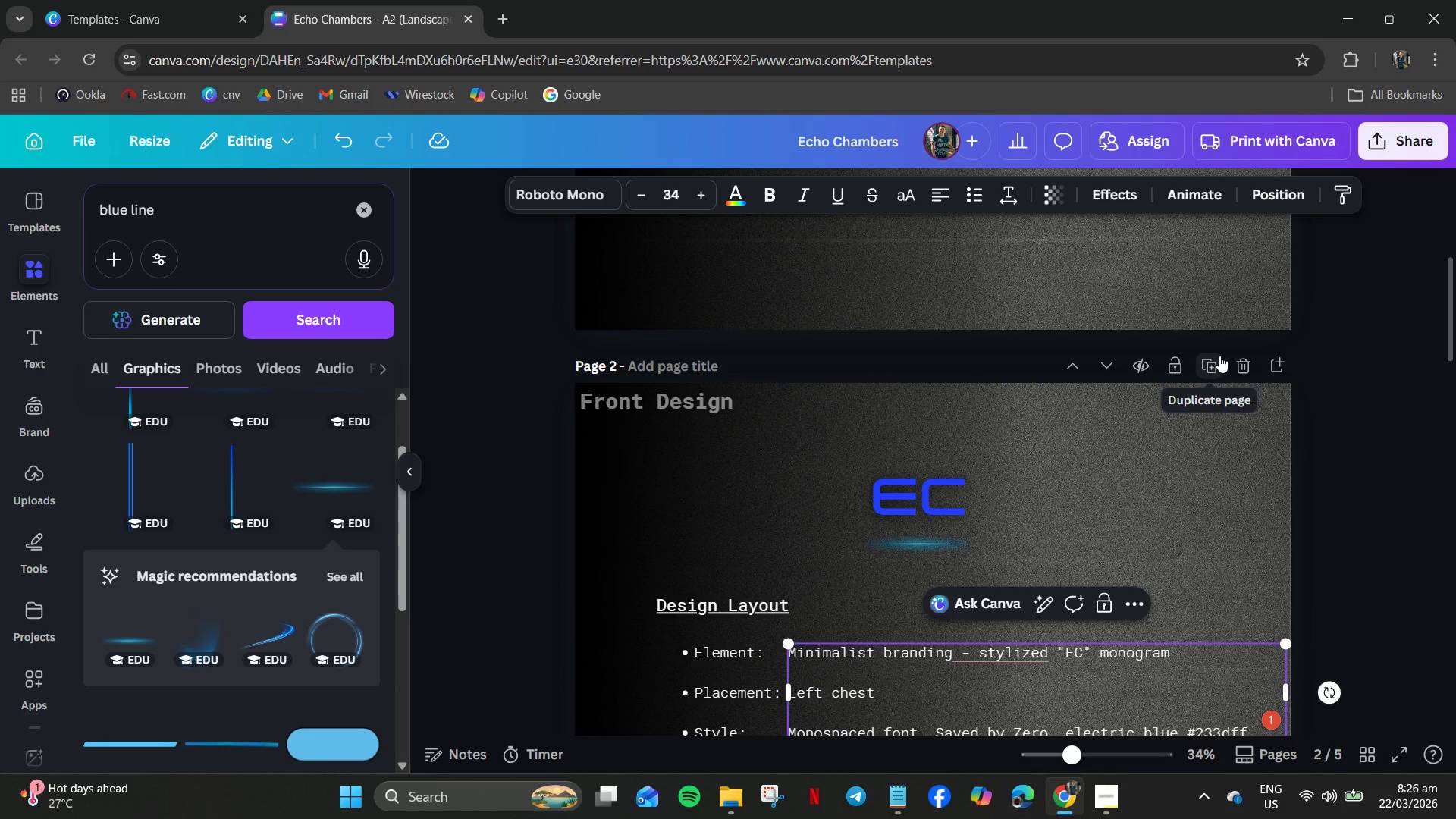 
mouse_move([1215, 365])
 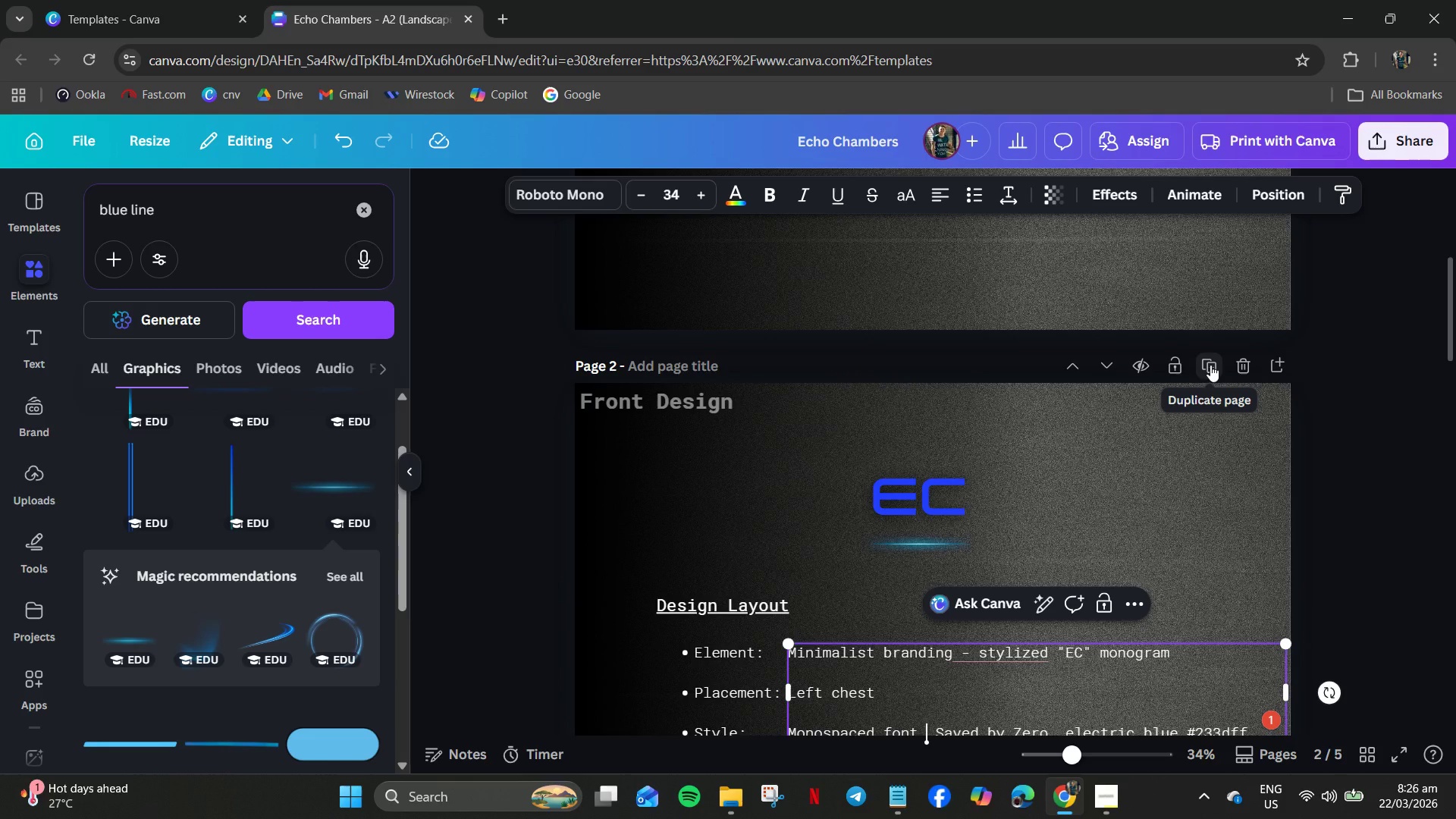 
left_click([1210, 365])
 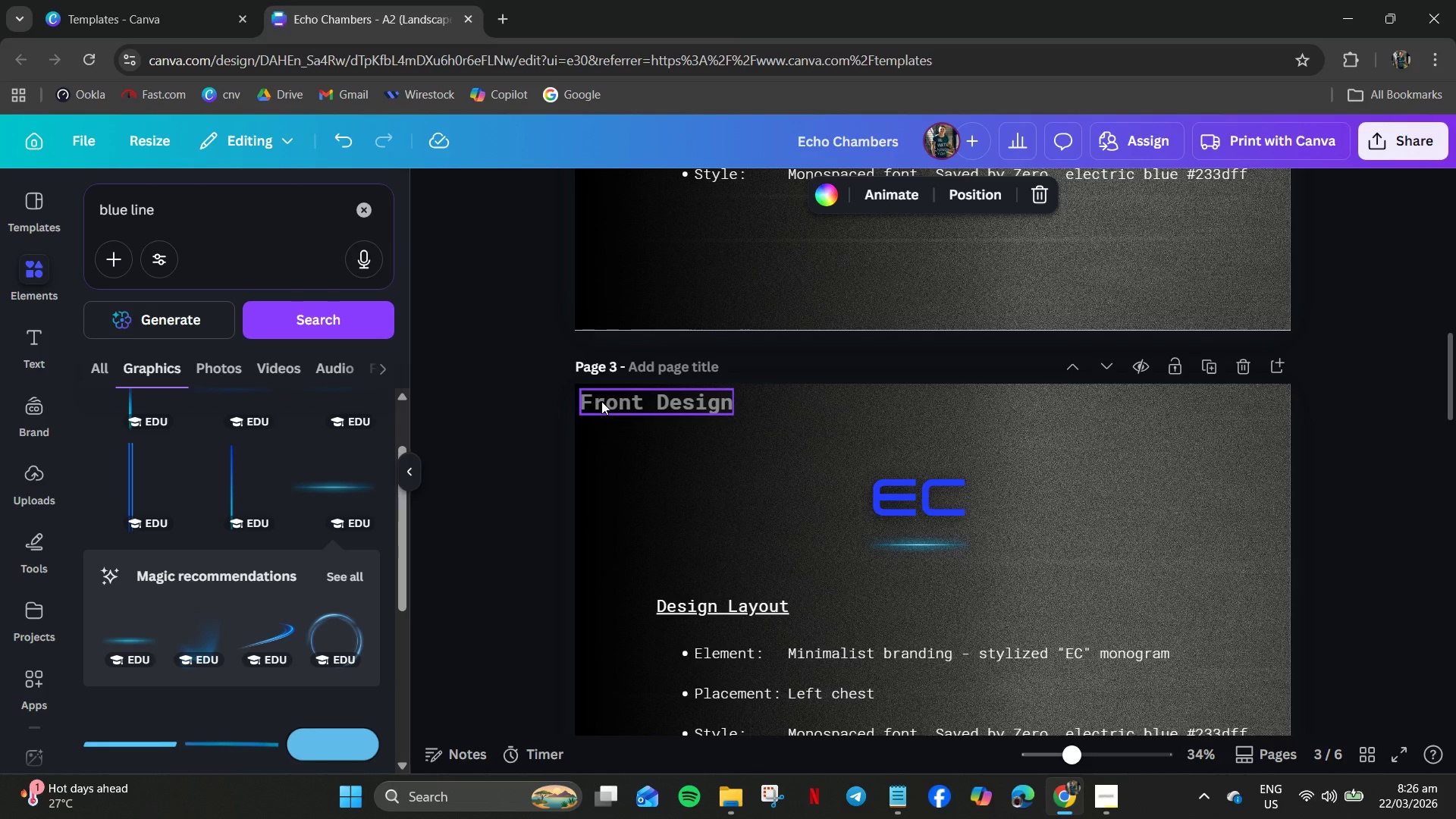 
double_click([602, 400])
 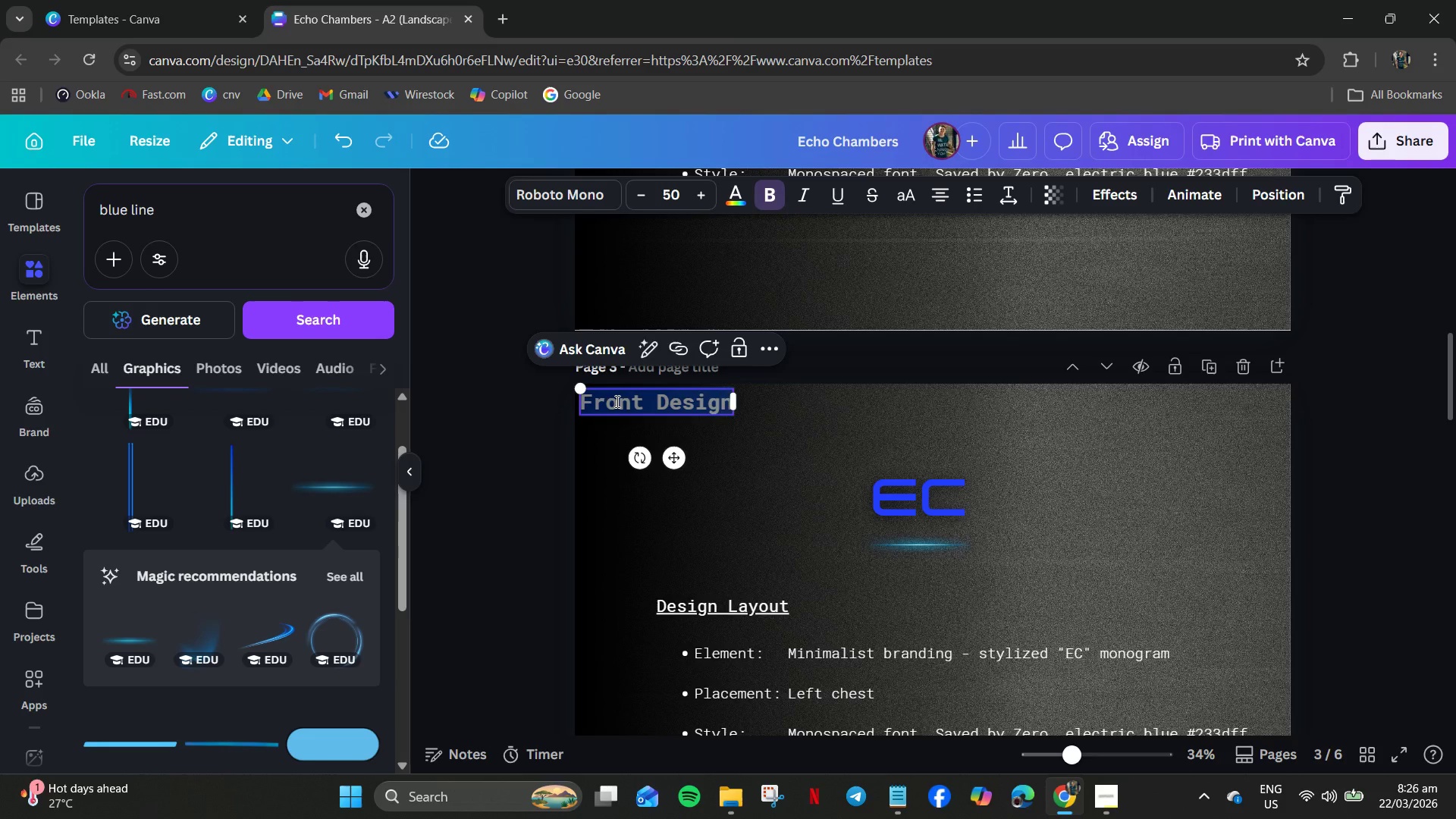 
left_click([618, 402])
 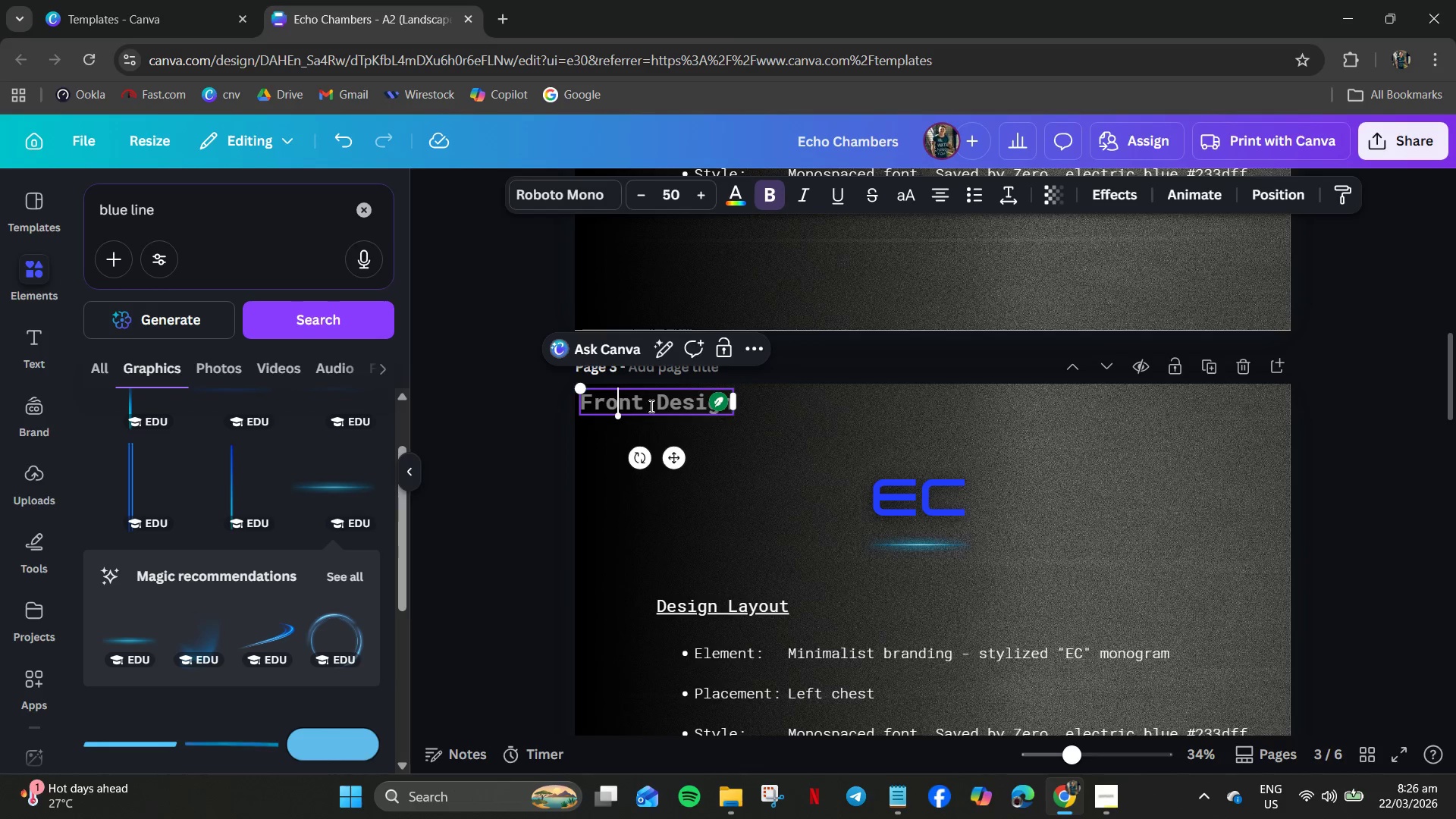 
left_click_drag(start_coordinate=[650, 406], to_coordinate=[576, 403])
 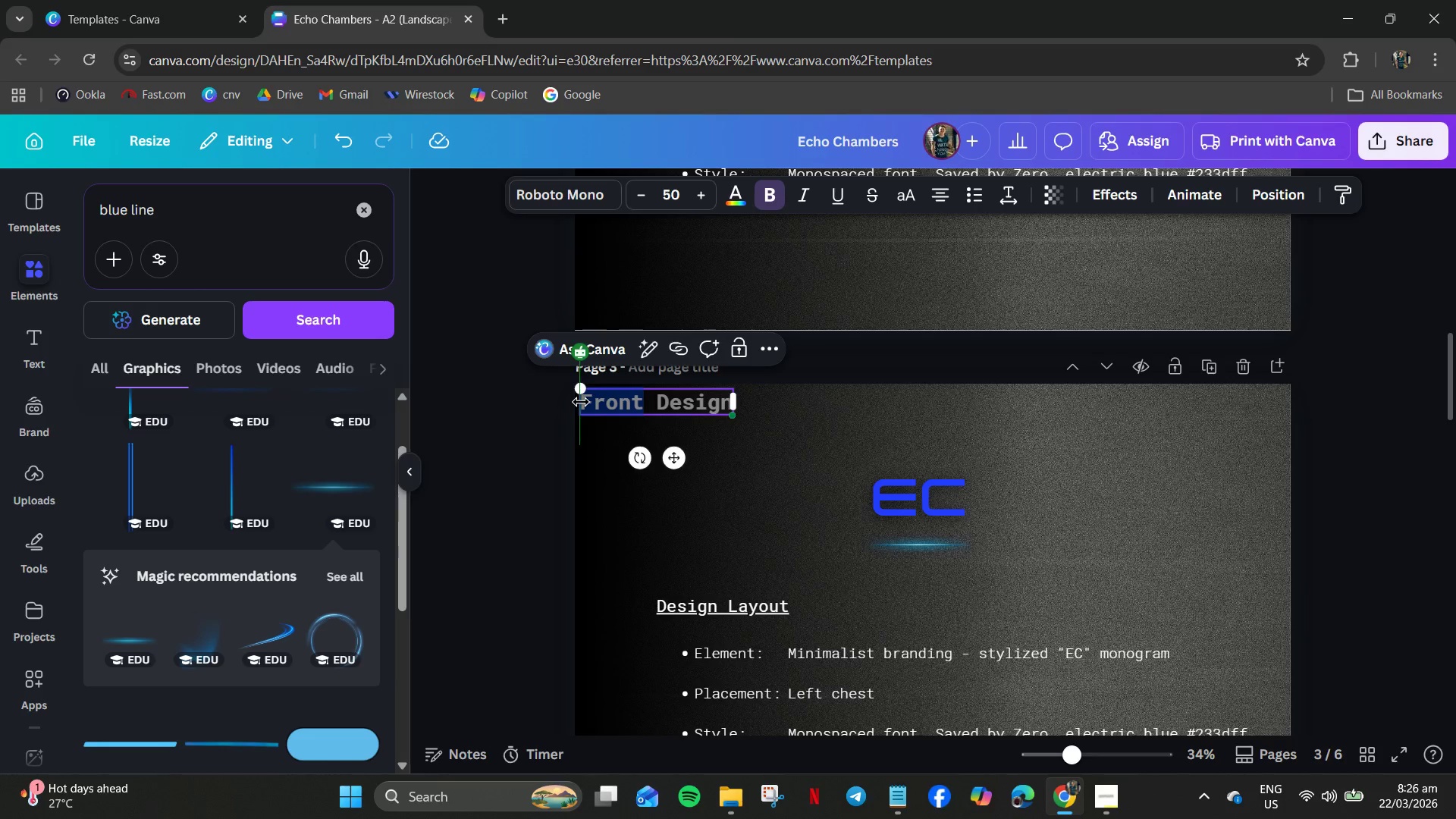 
type(Bak)
key(Backspace)
type(ck)
 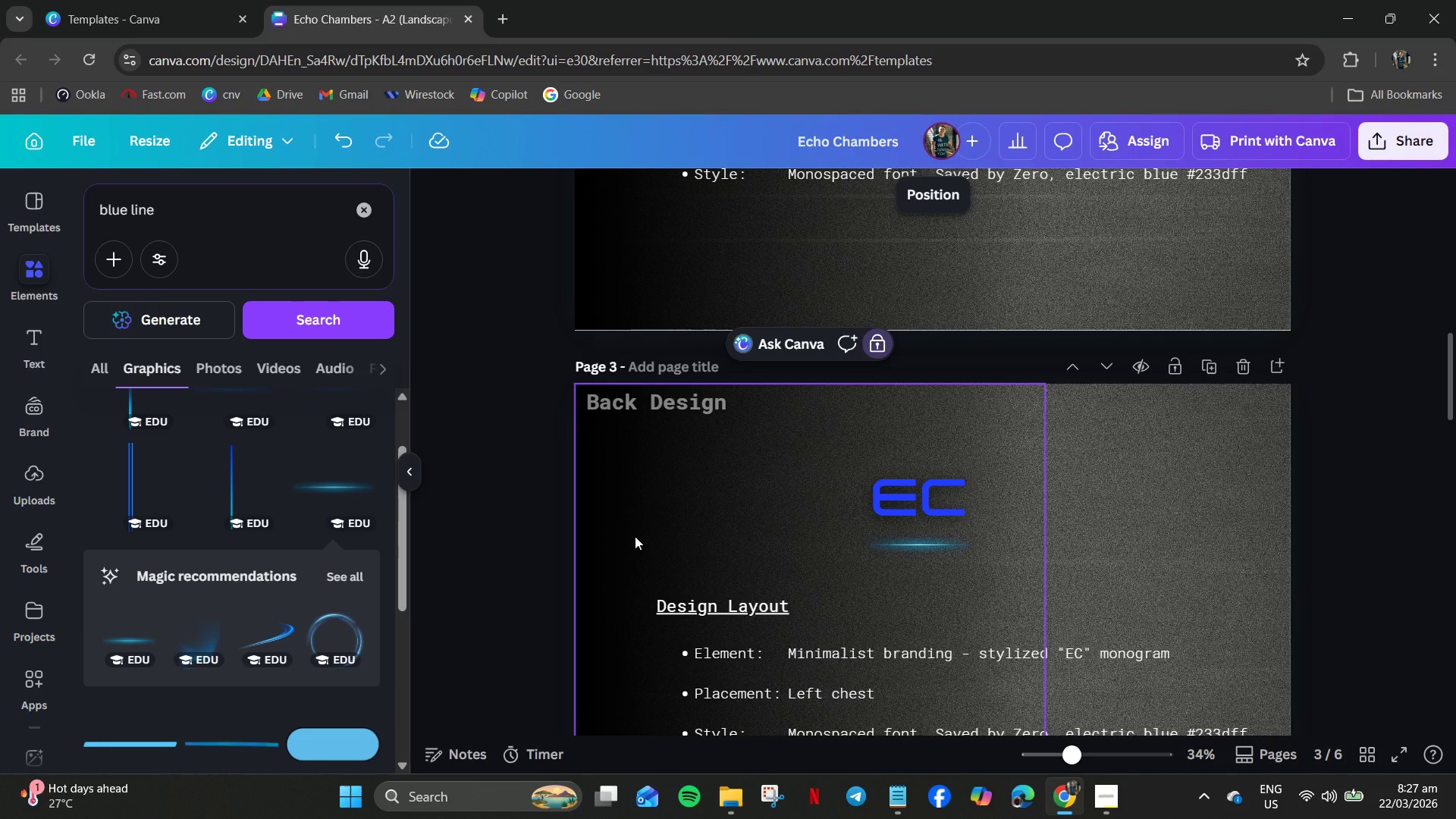 
wait(9.19)
 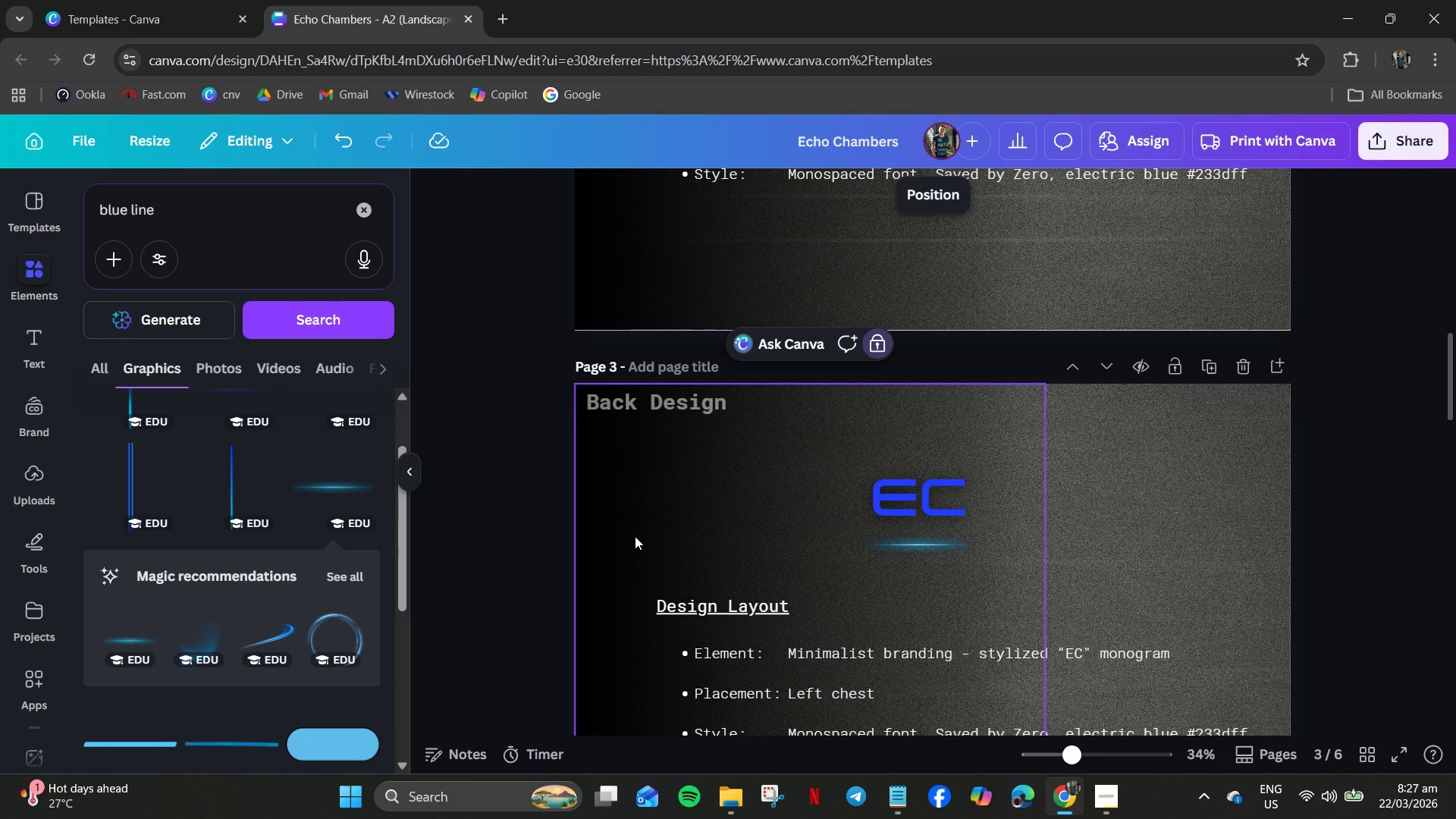 
left_click([890, 510])
 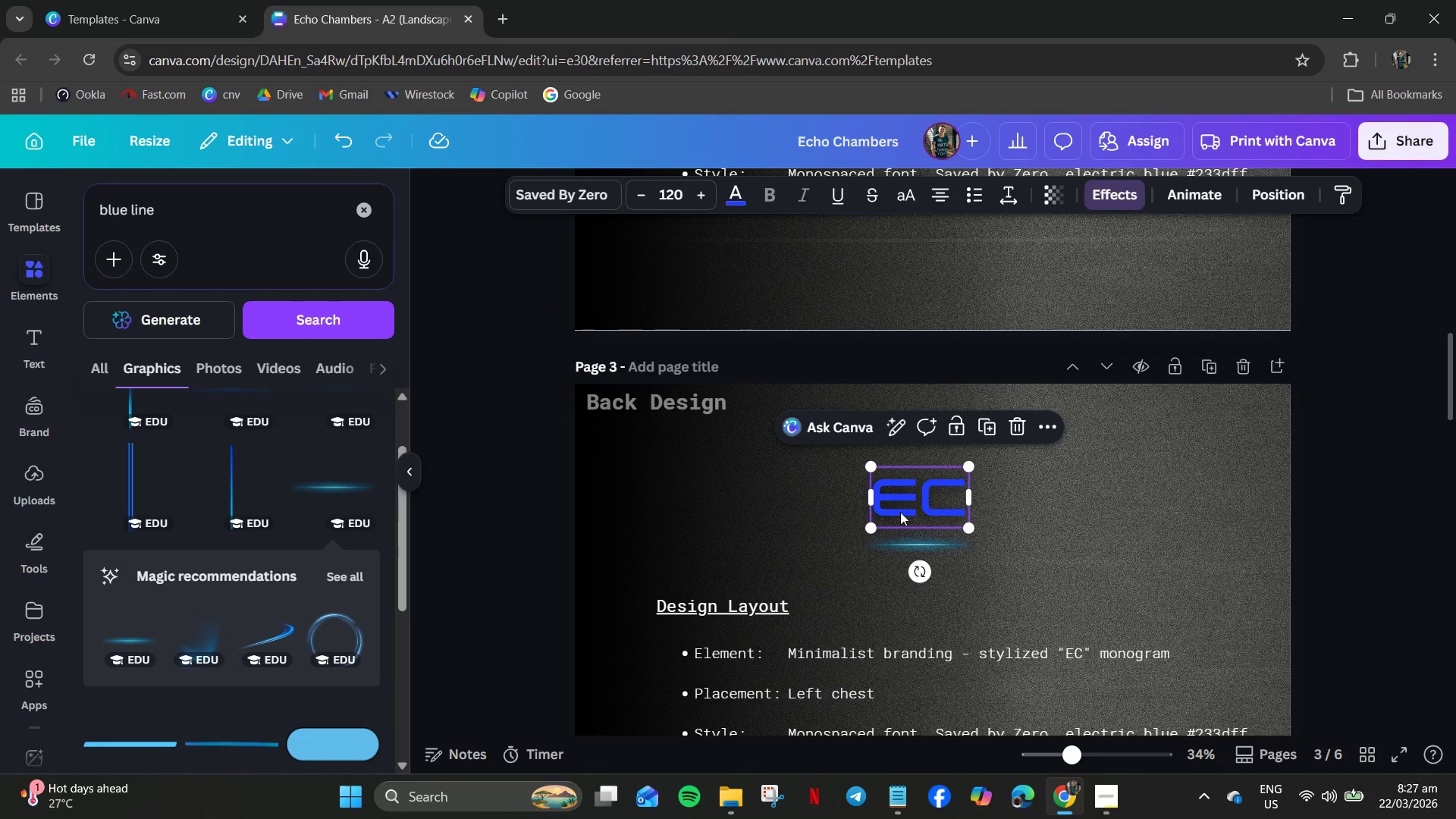 
key(Backspace)
 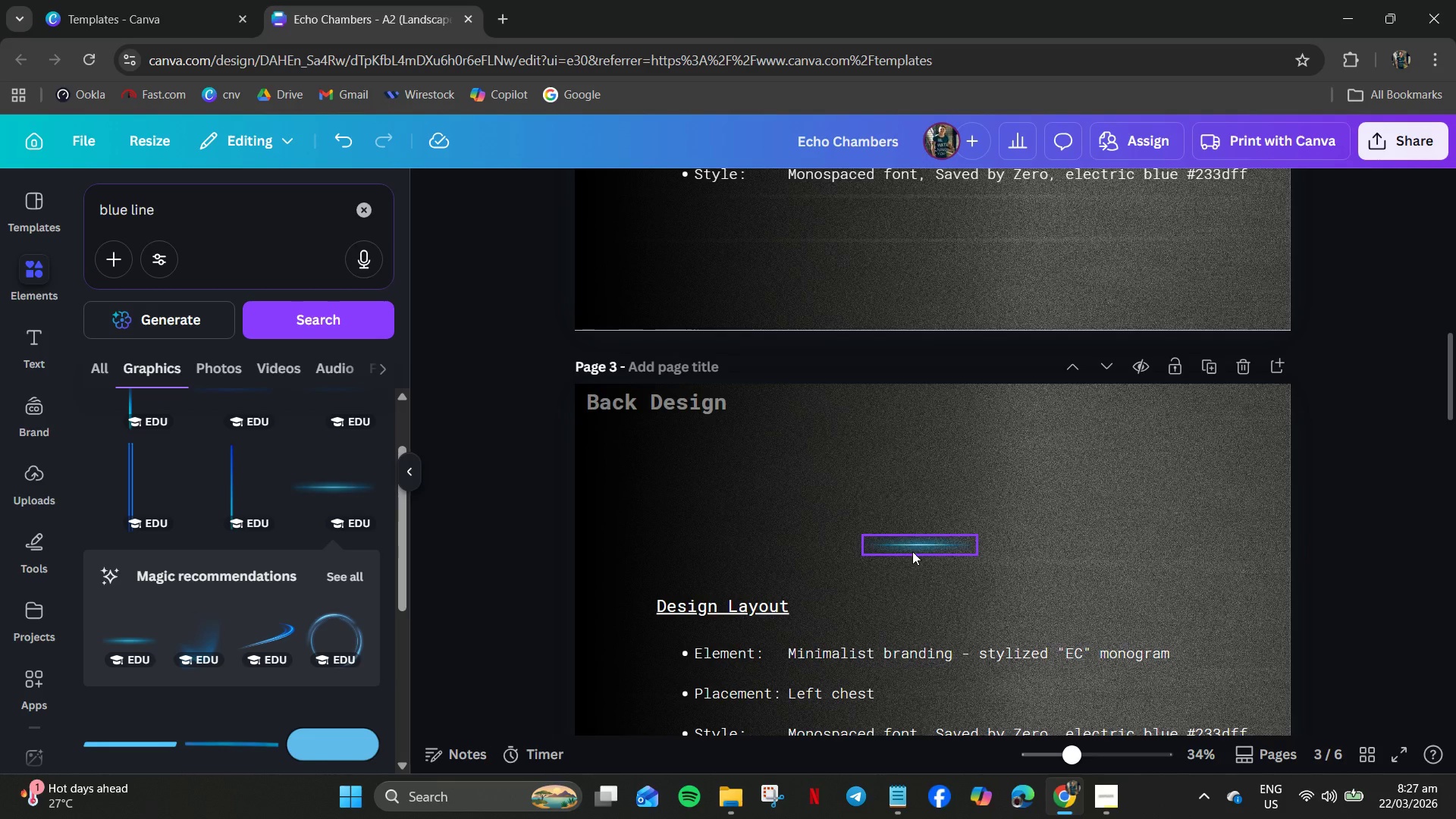 
left_click([912, 551])
 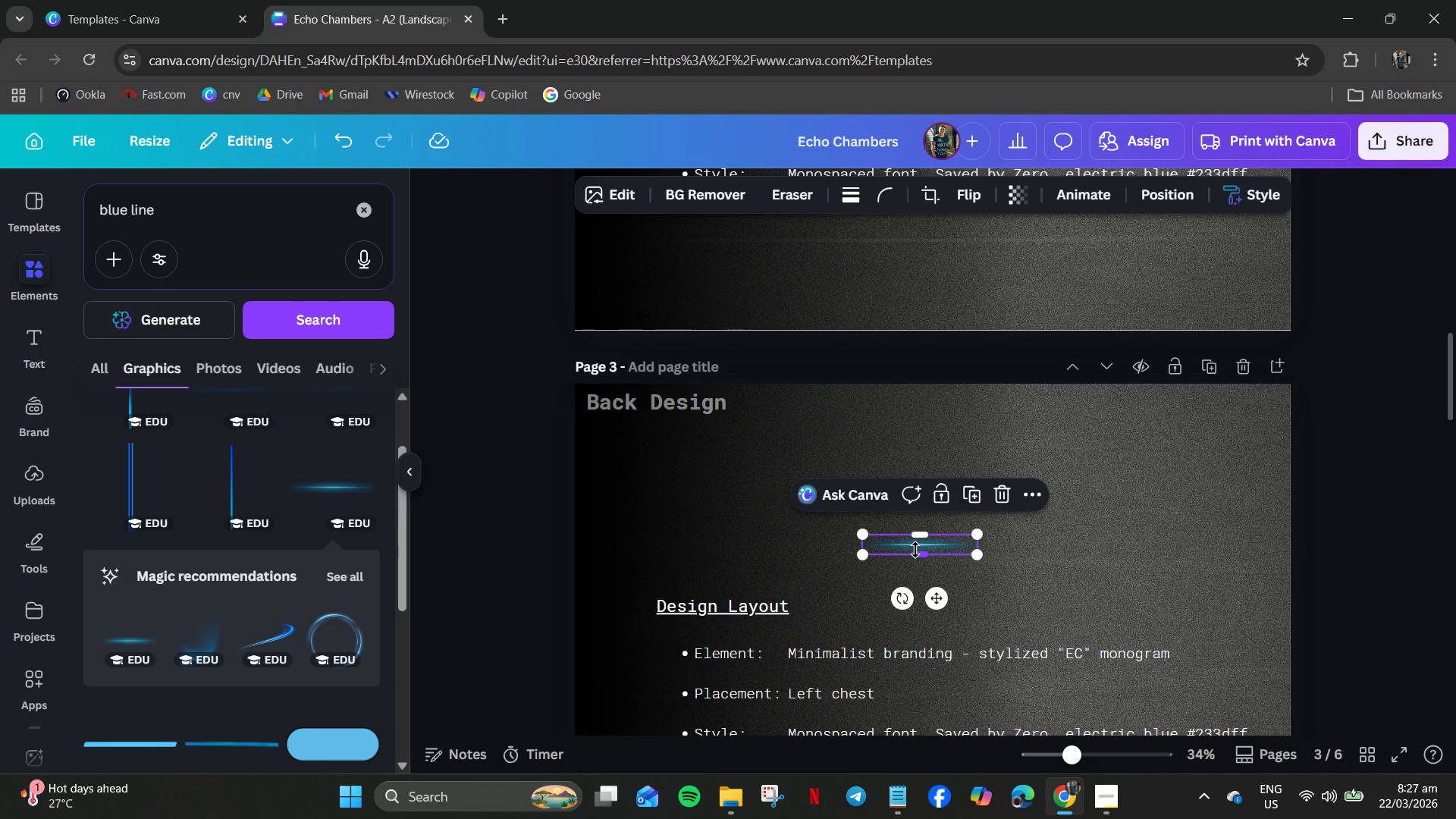 
key(Backspace)
 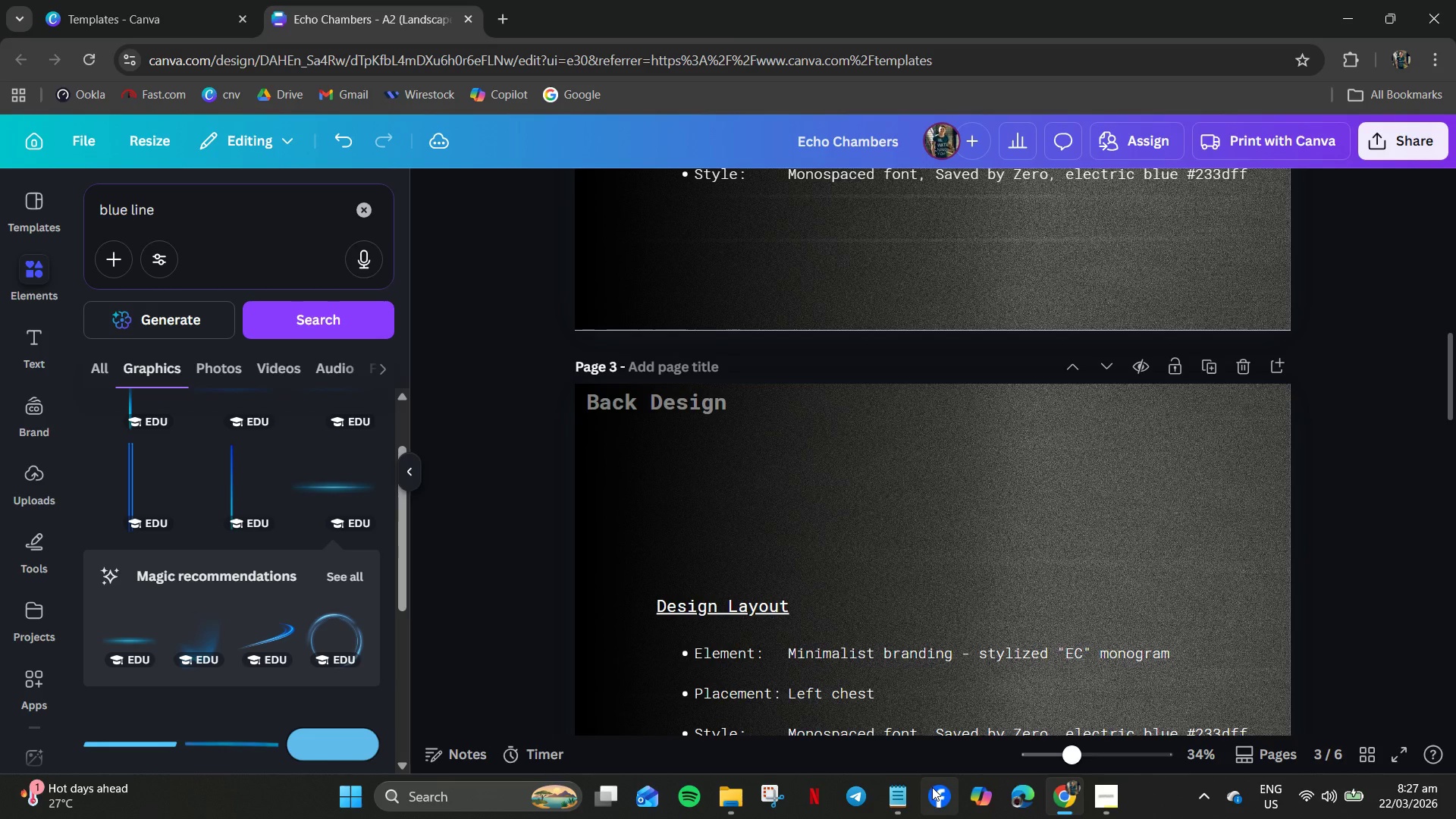 
left_click([912, 805])
 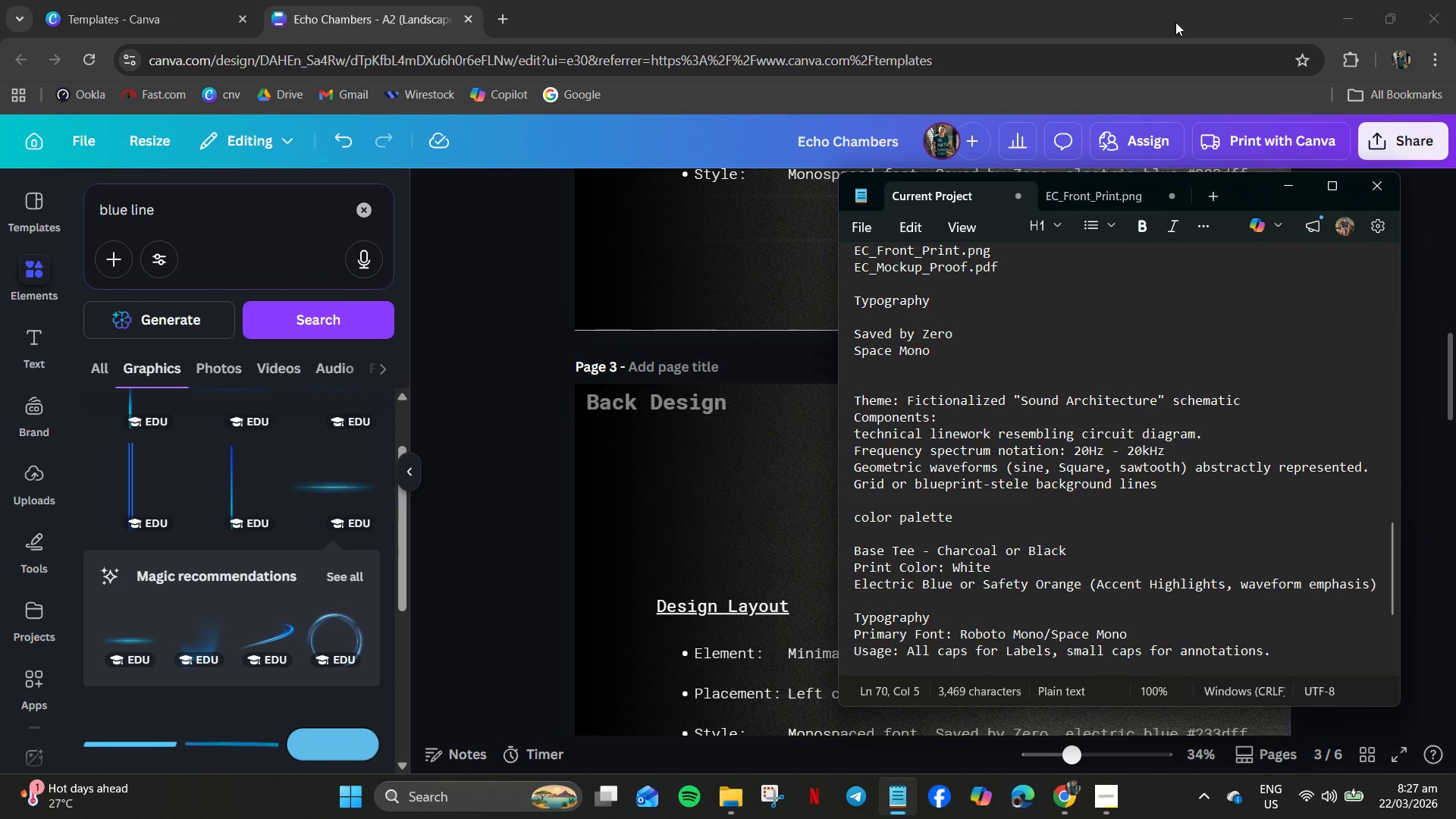 
wait(7.03)
 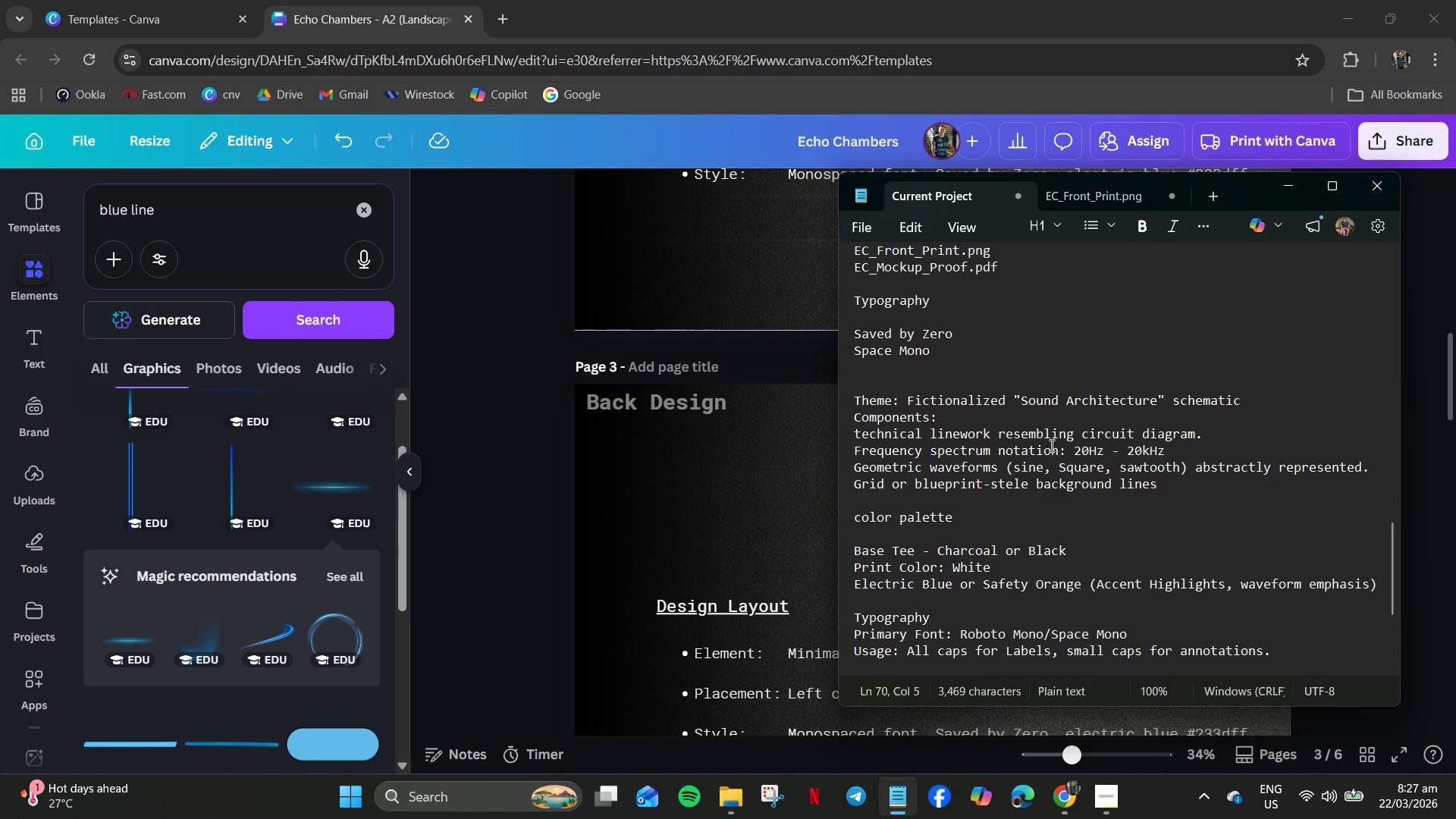 
left_click_drag(start_coordinate=[944, 421], to_coordinate=[834, 400])
 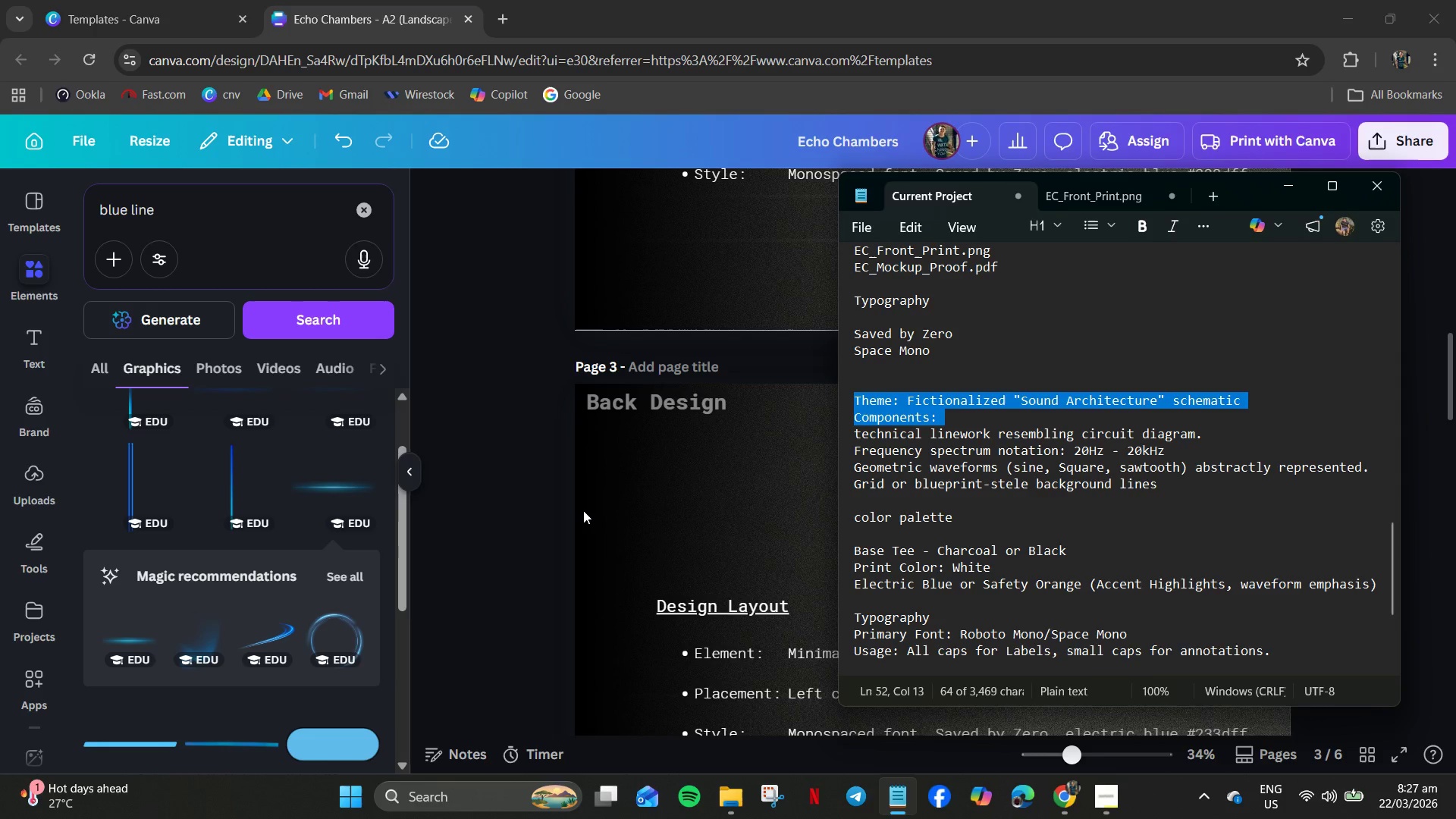 
key(Control+C)
 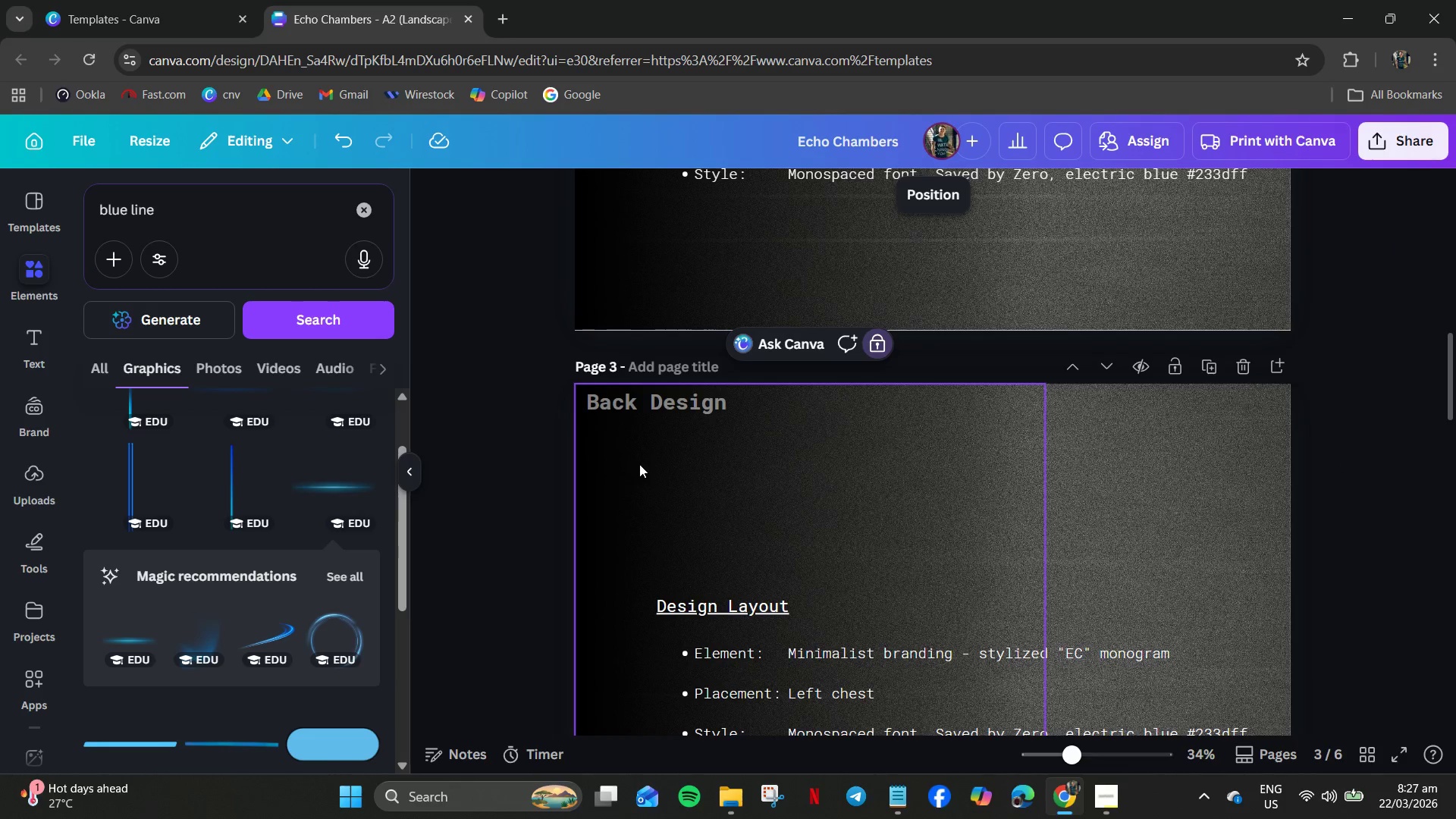 
left_click([646, 458])
 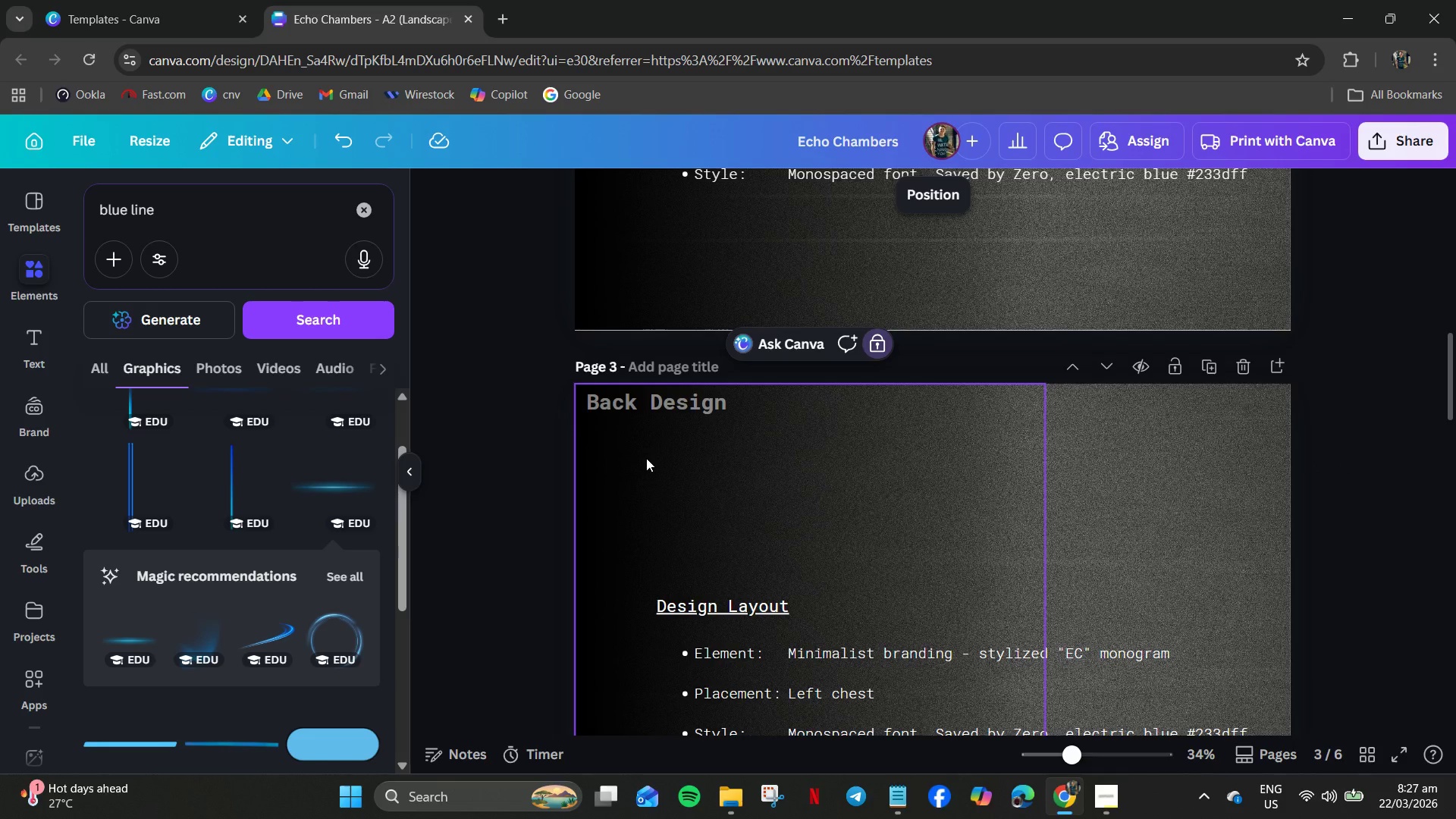 
key(Control+V)
 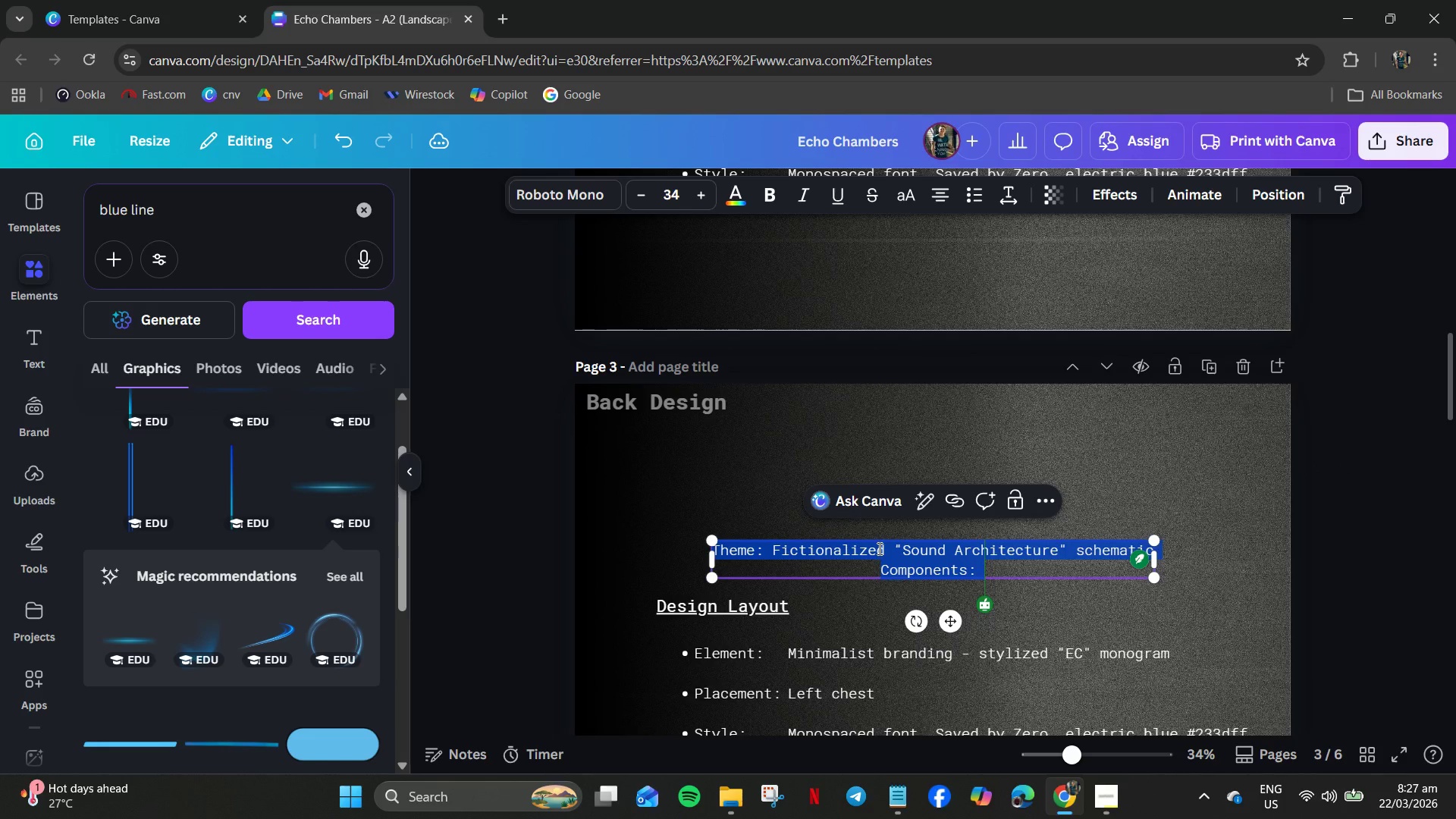 
left_click_drag(start_coordinate=[808, 548], to_coordinate=[802, 551])
 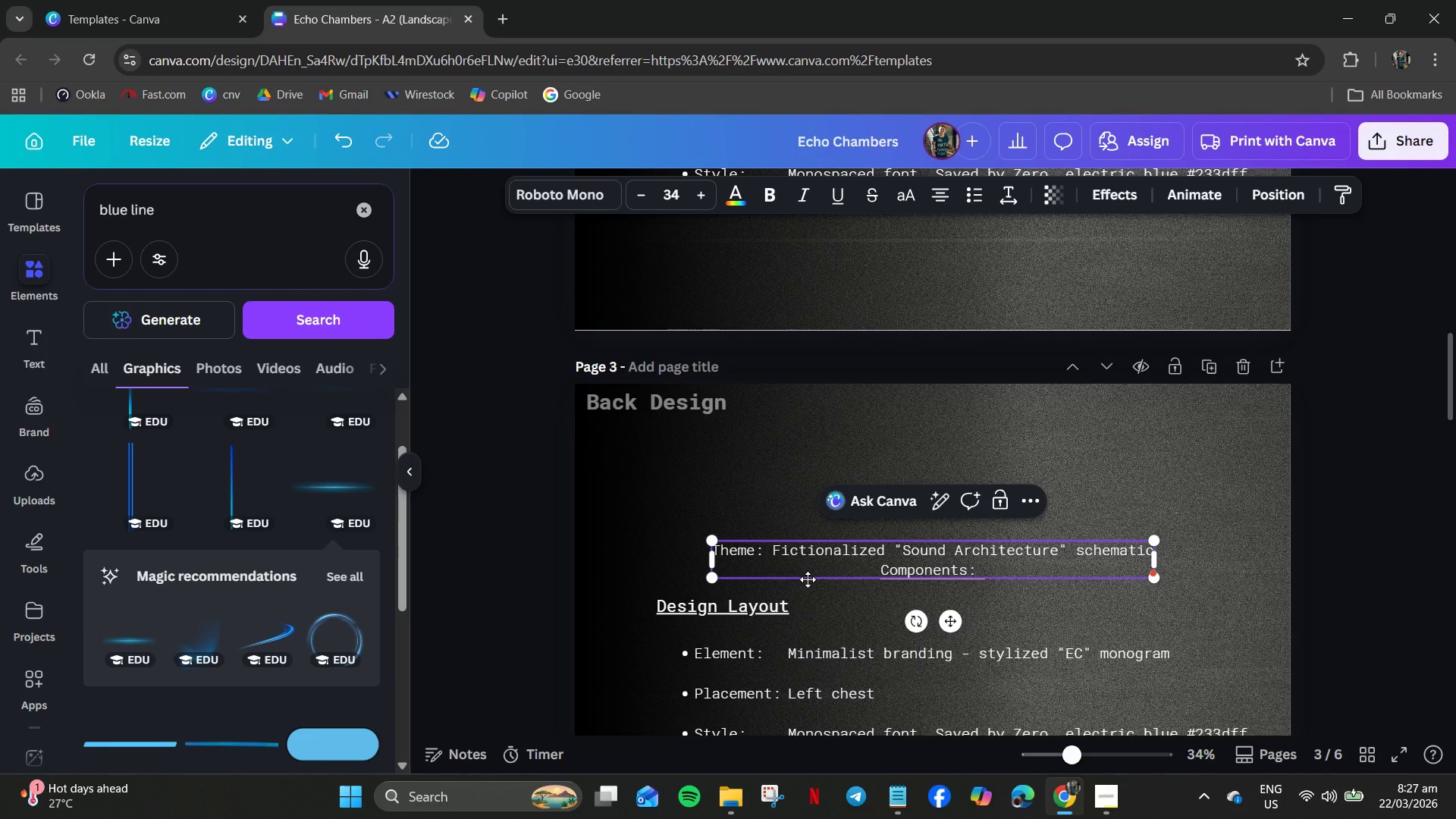 
key(Enter)
 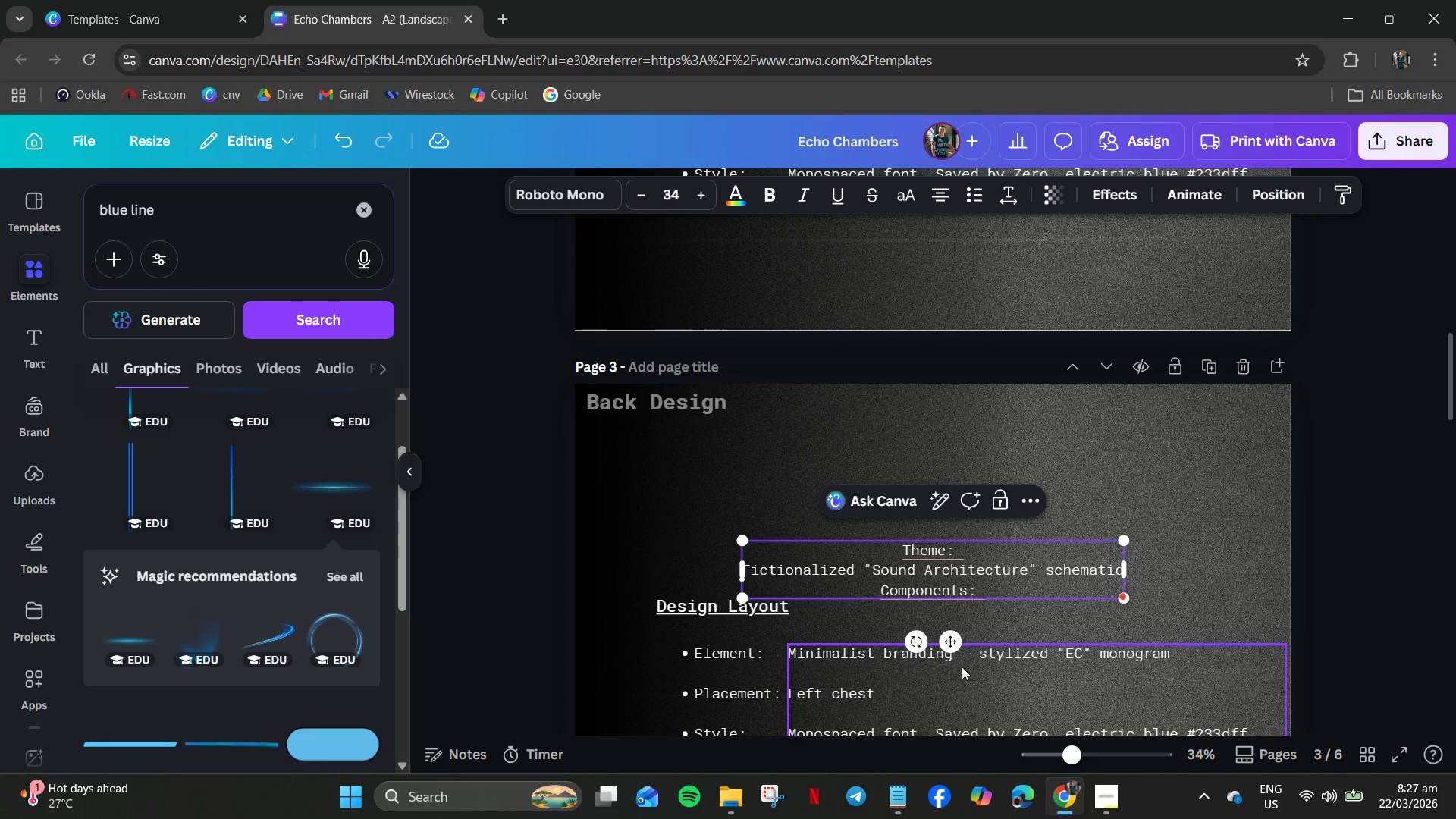 
left_click([957, 644])
 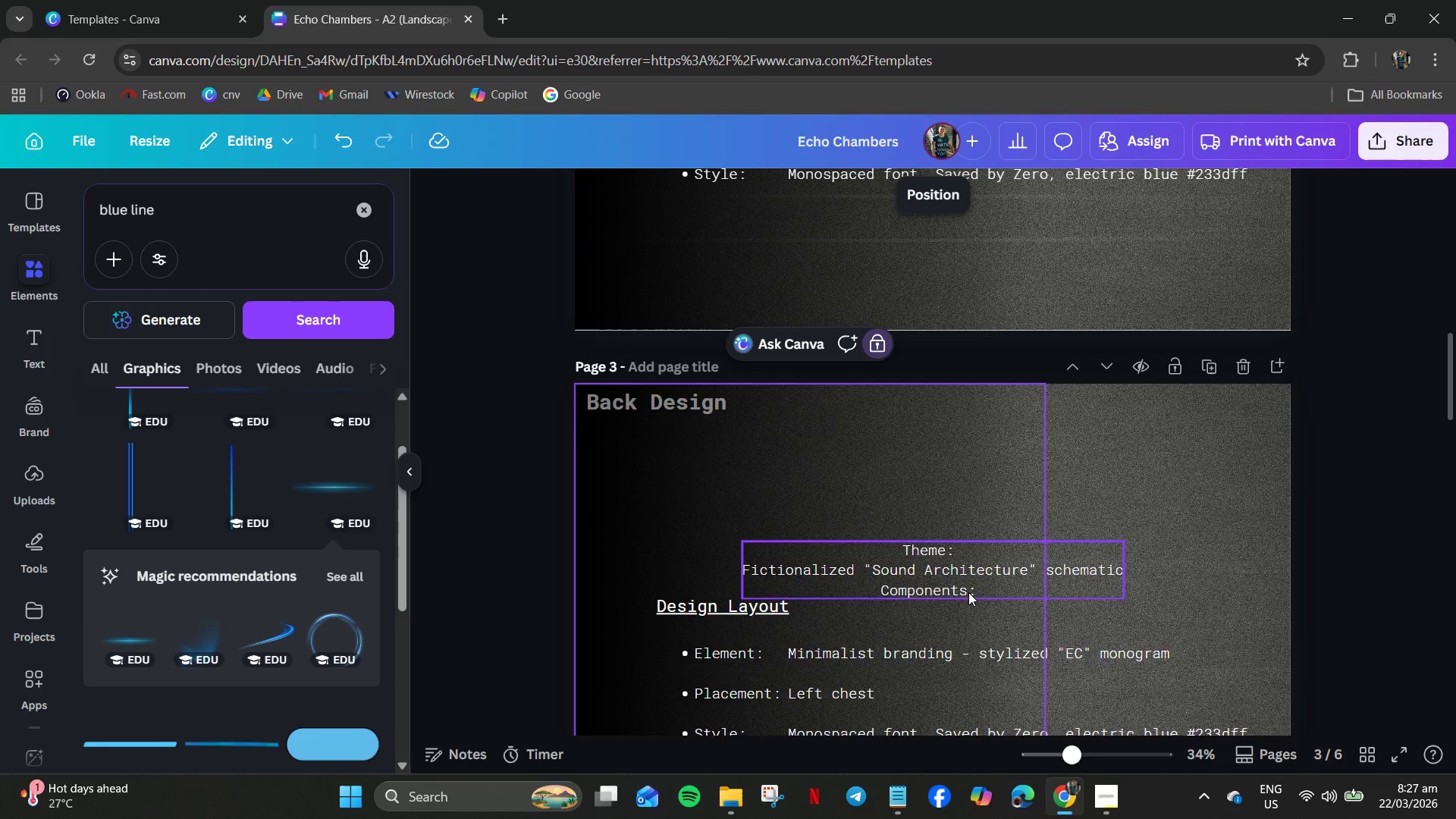 
left_click_drag(start_coordinate=[968, 592], to_coordinate=[930, 527])
 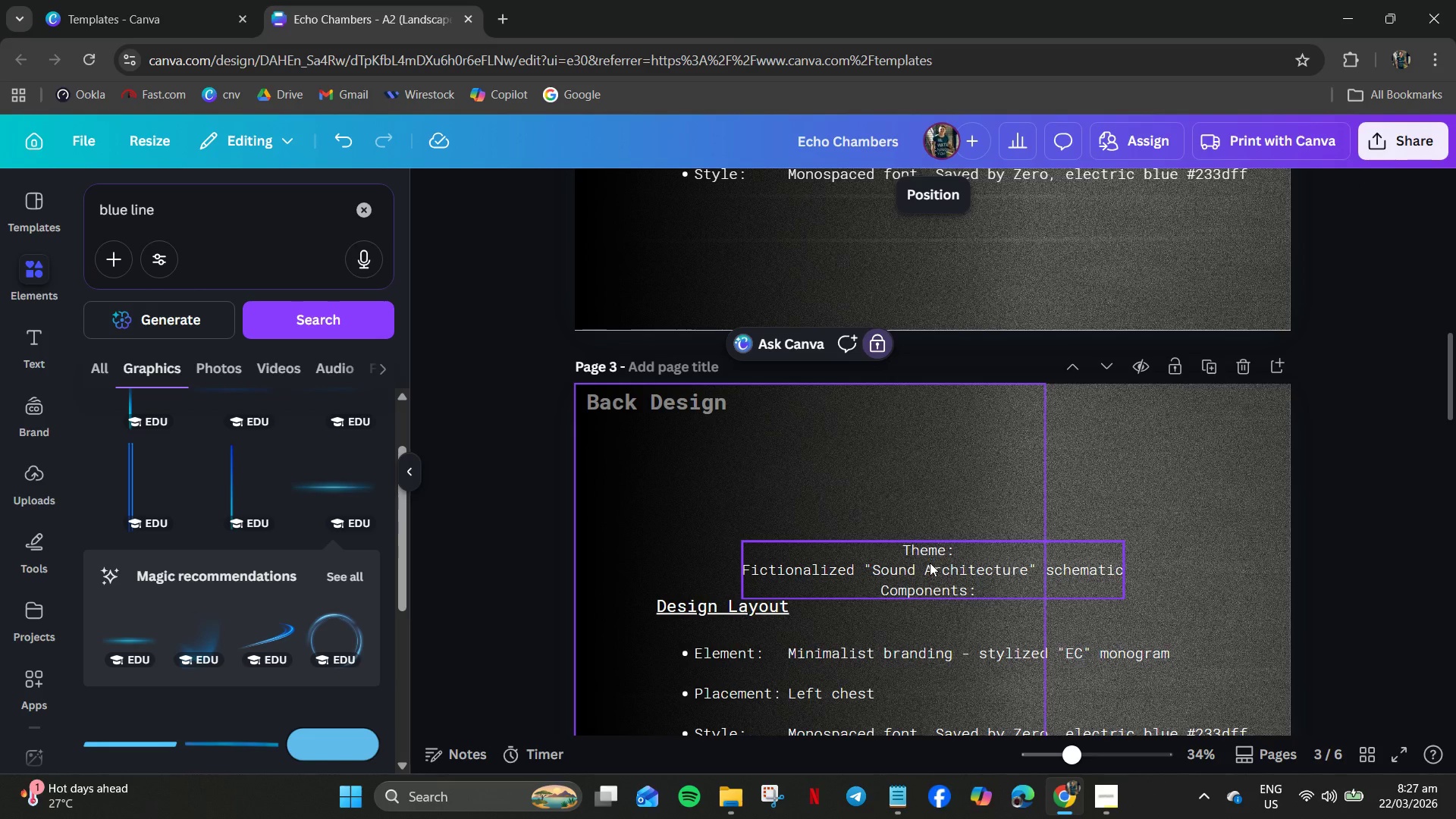 
left_click([930, 563])
 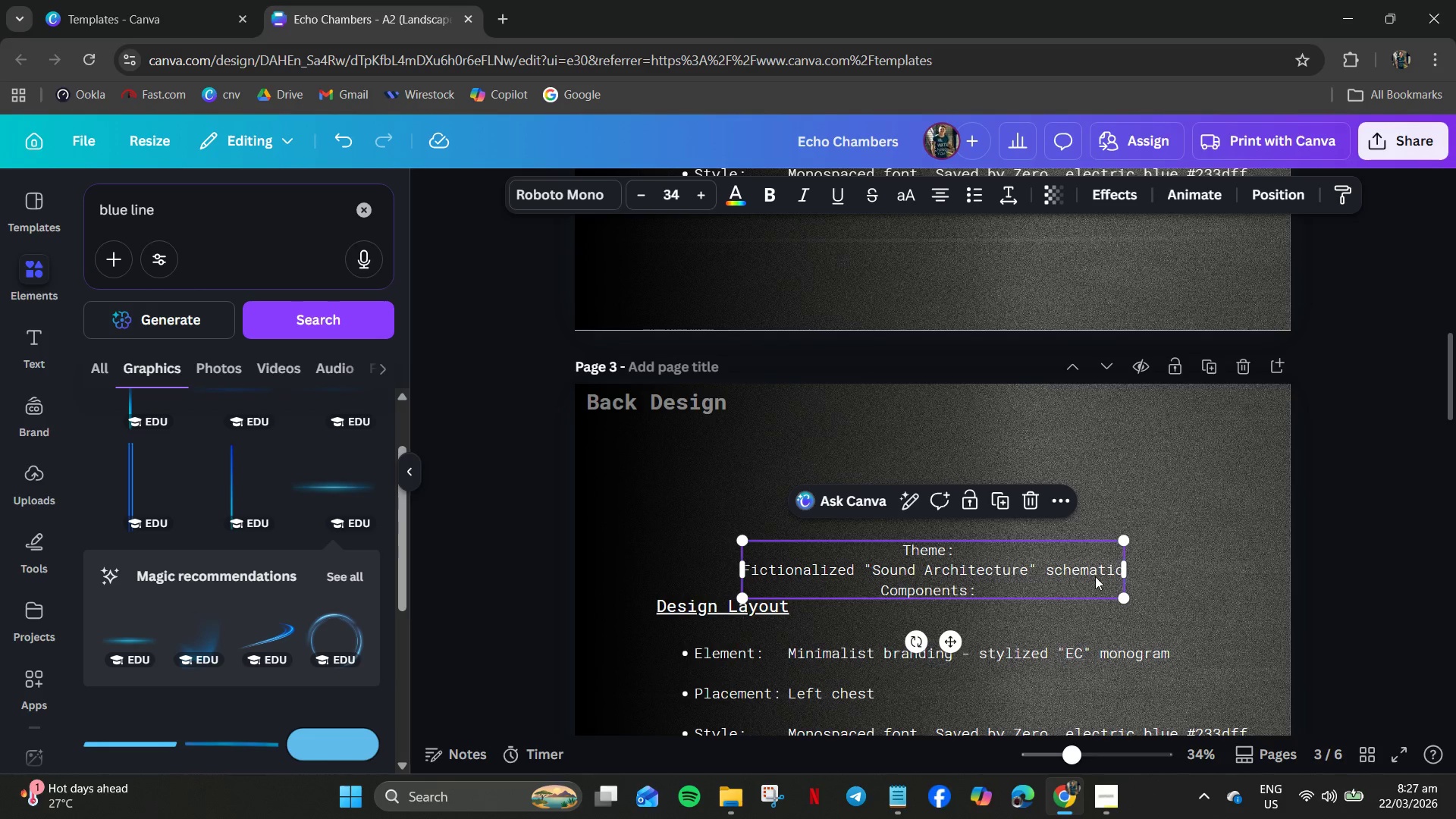 
left_click([1095, 576])
 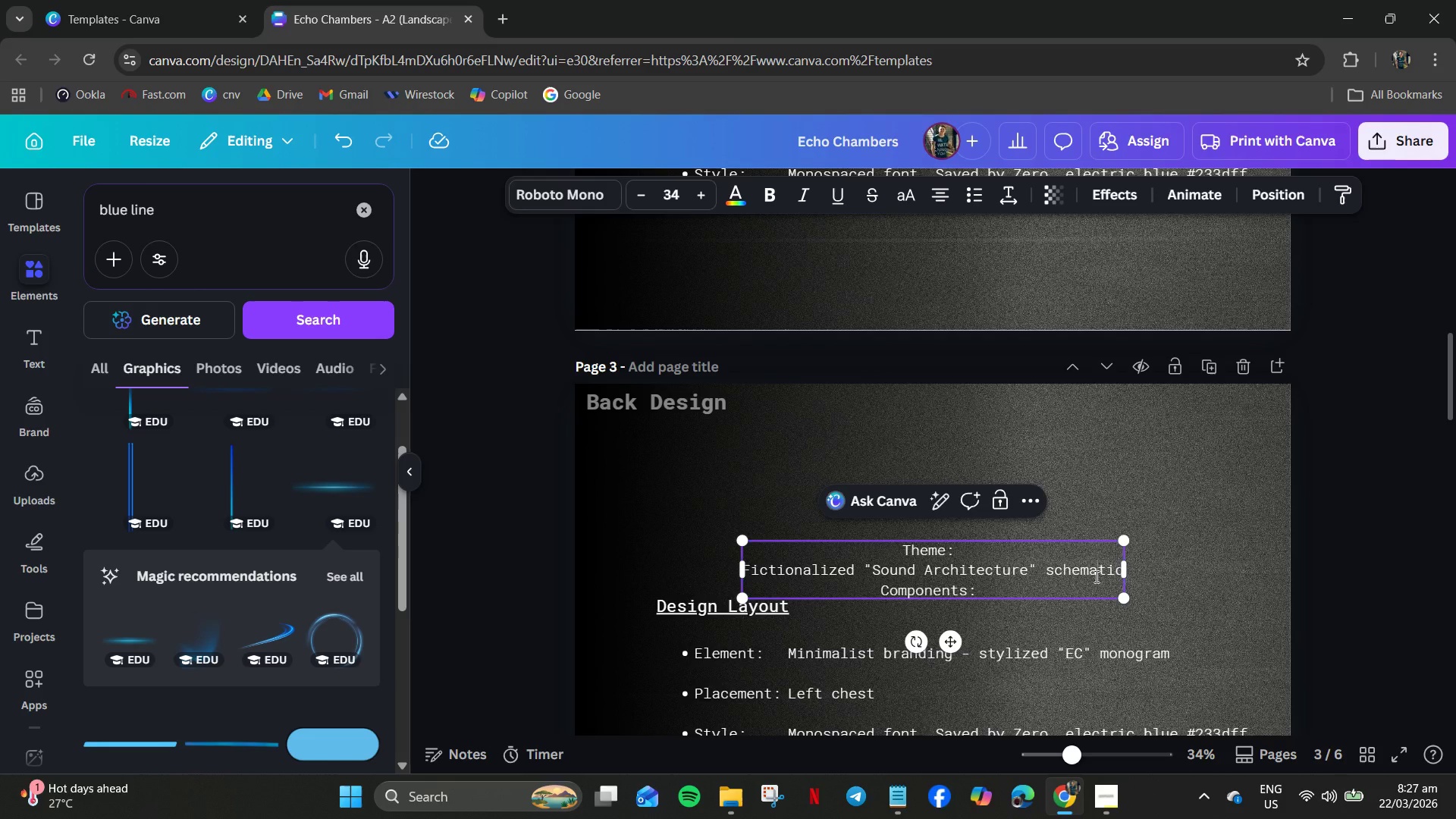 
left_click_drag(start_coordinate=[1093, 575], to_coordinate=[1023, 508])
 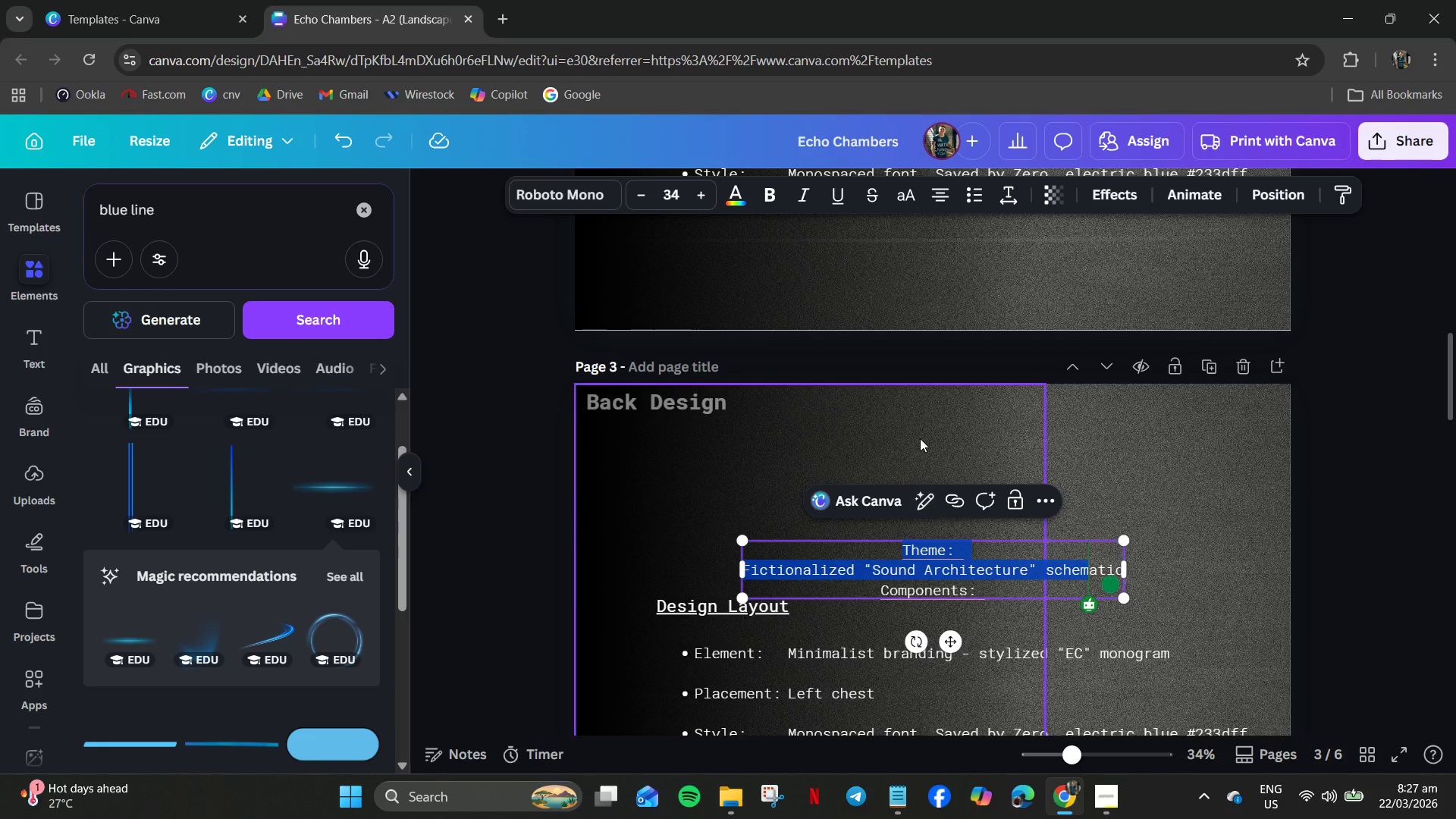 
right_click([920, 438])
 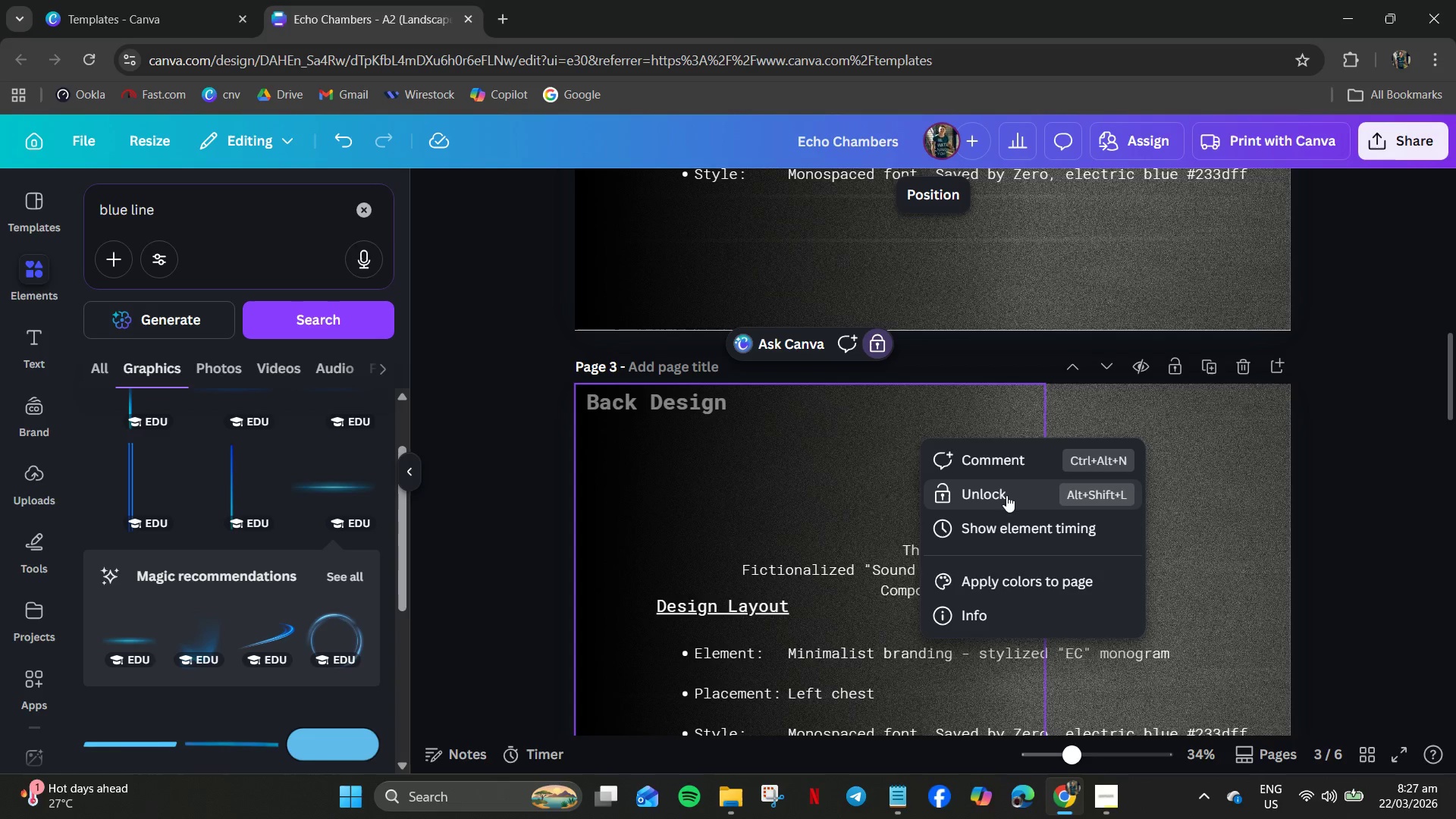 
wait(8.06)
 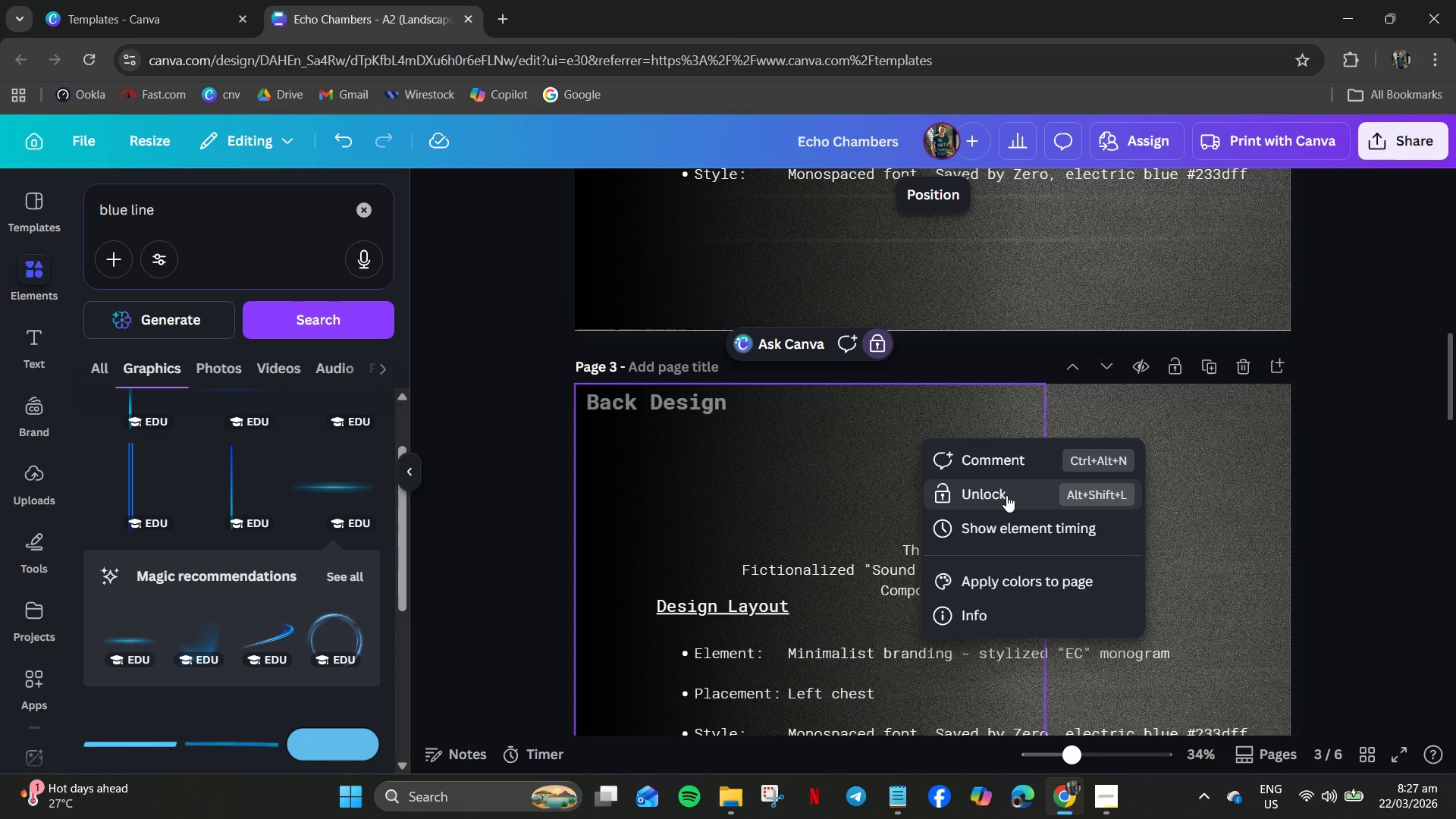 
left_click([1115, 573])
 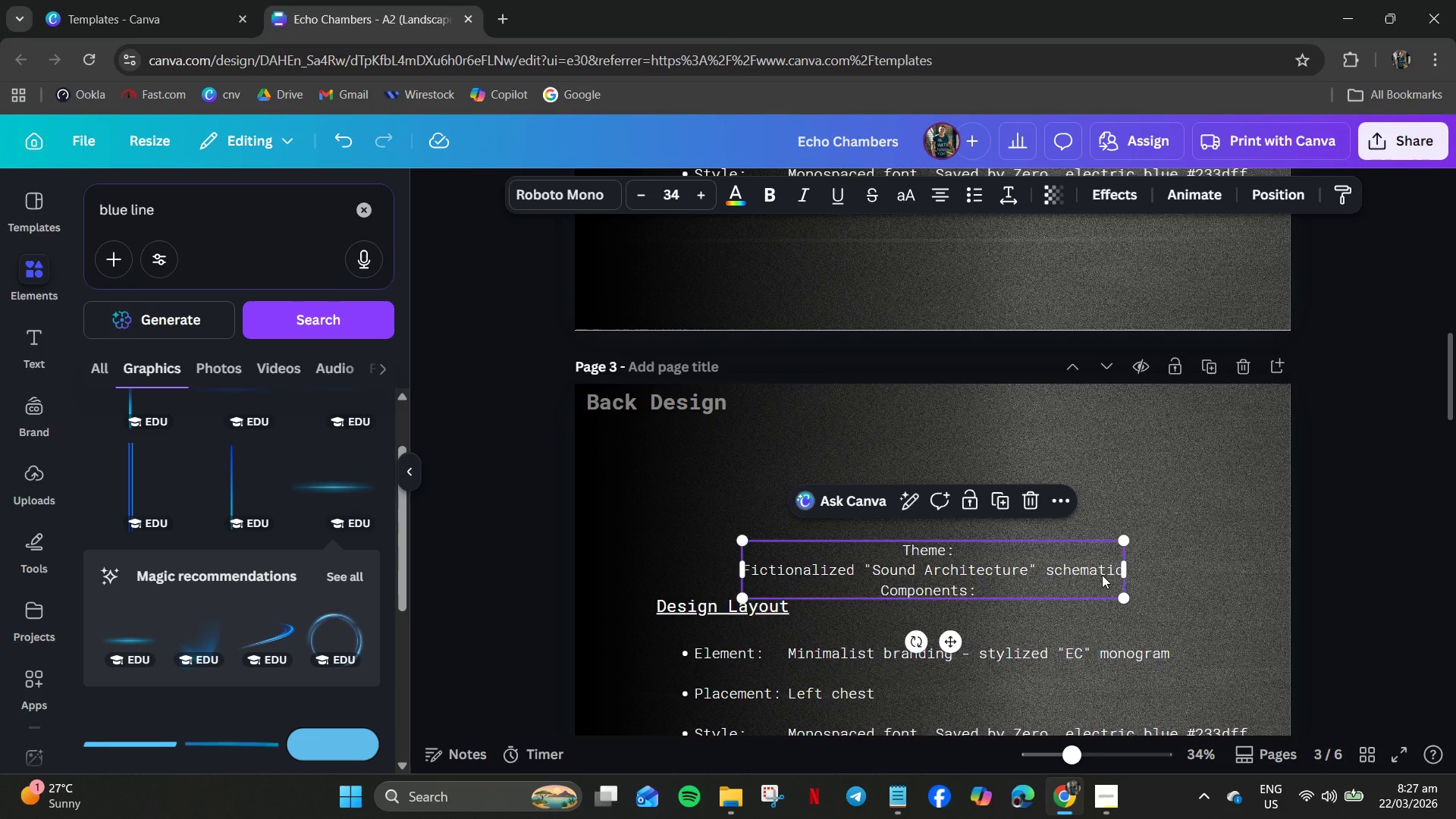 
left_click_drag(start_coordinate=[1102, 575], to_coordinate=[974, 548])
 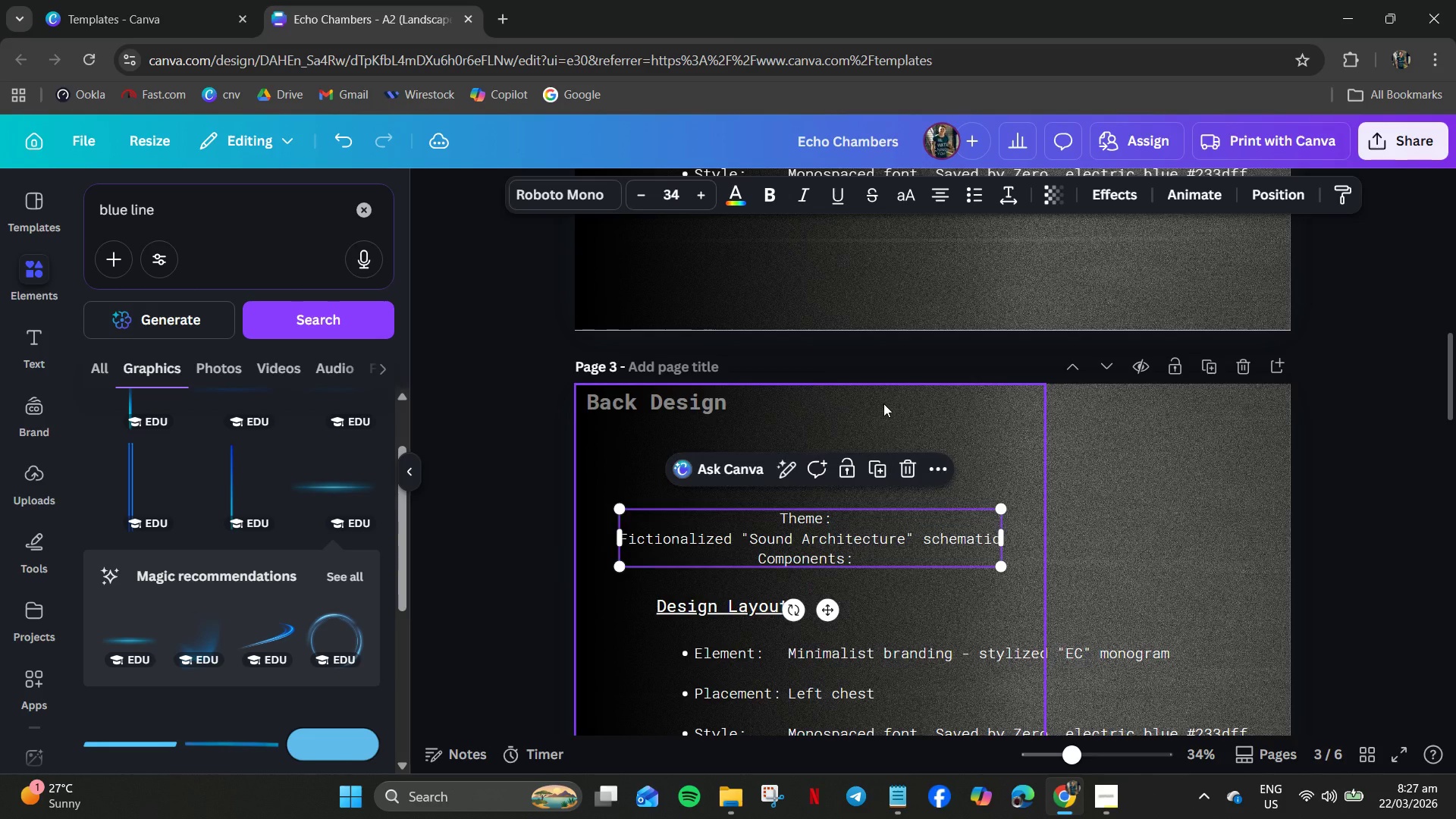 
left_click([883, 403])
 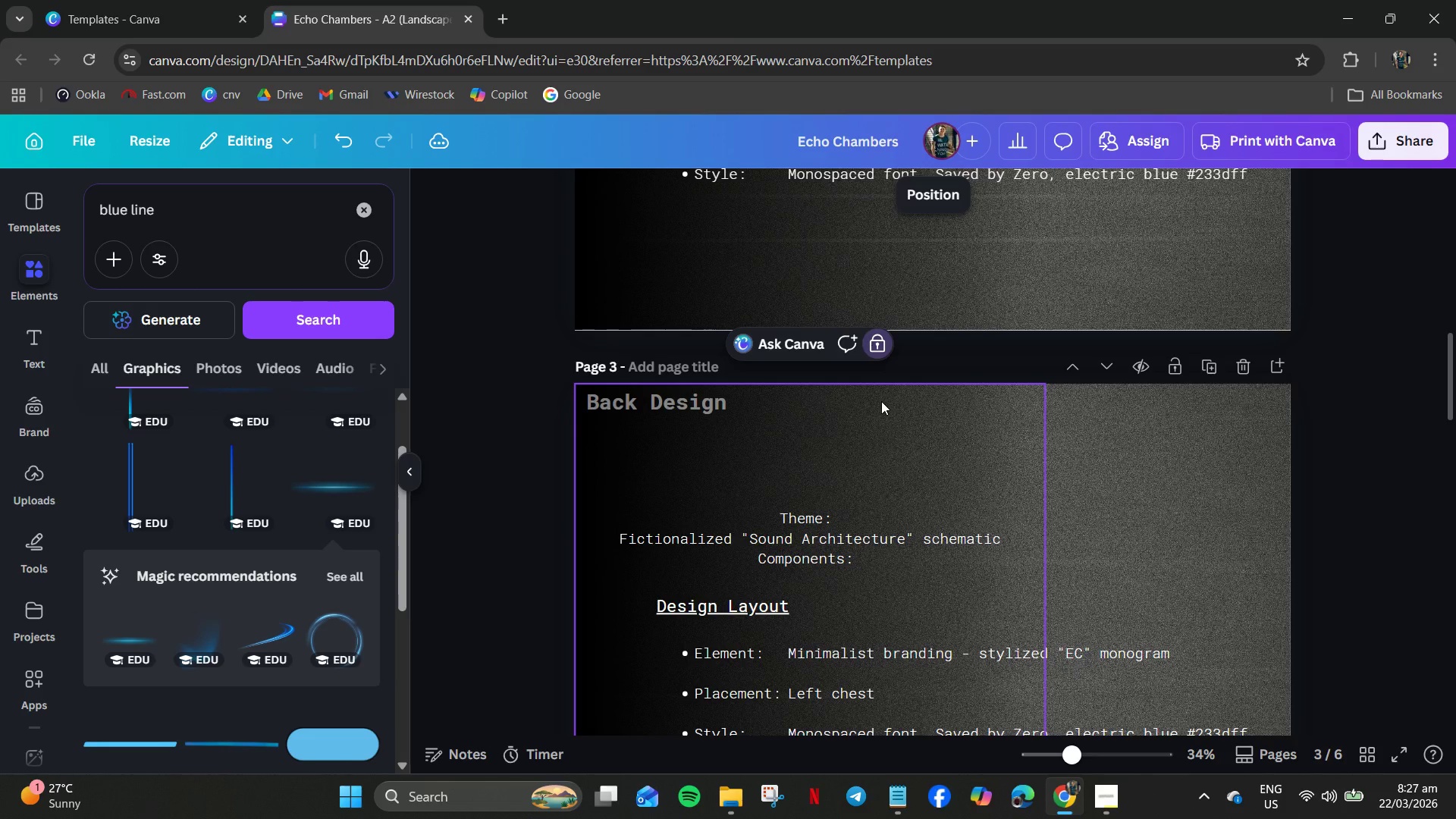 
right_click([883, 403])
 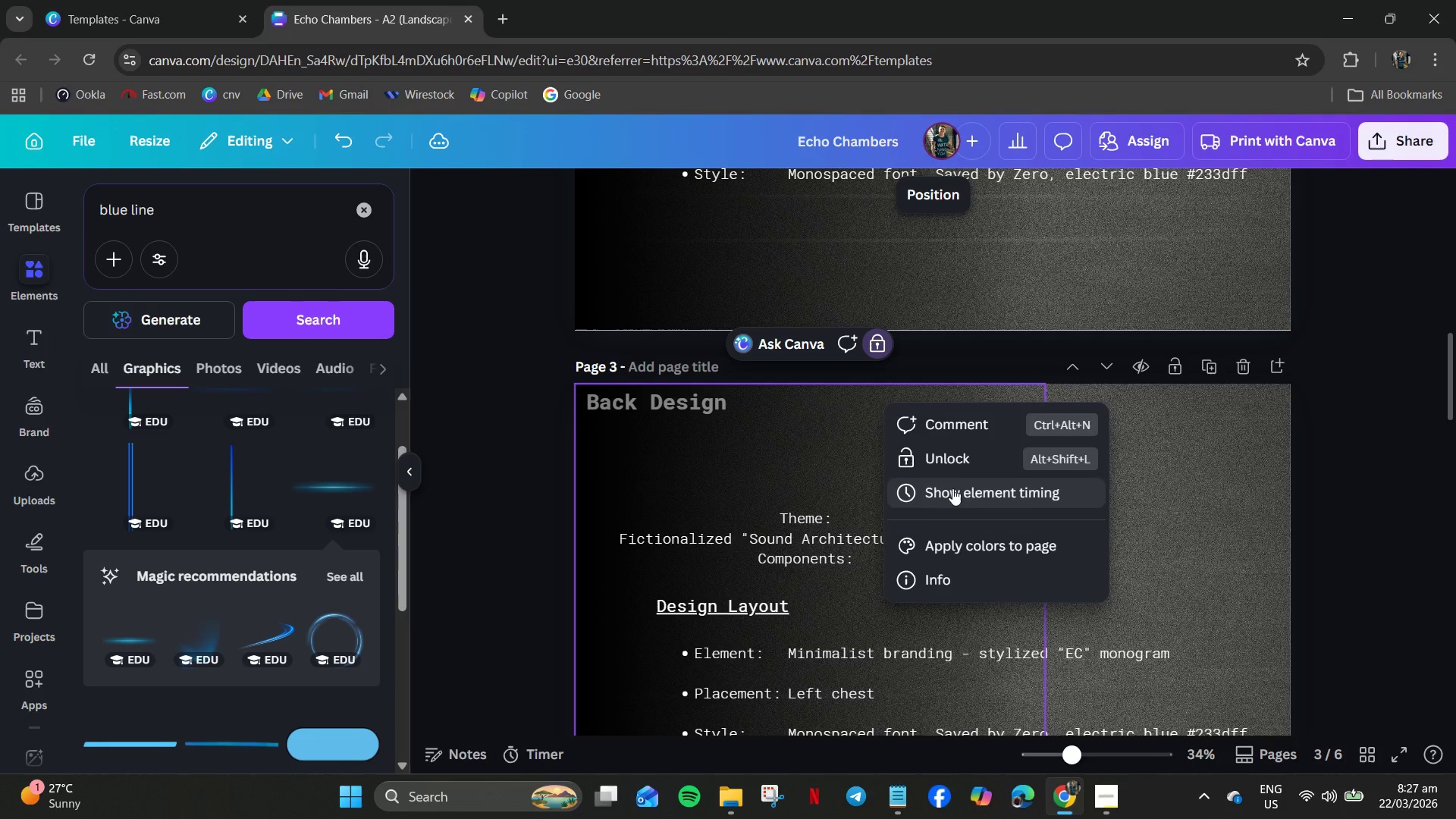 
left_click([952, 456])
 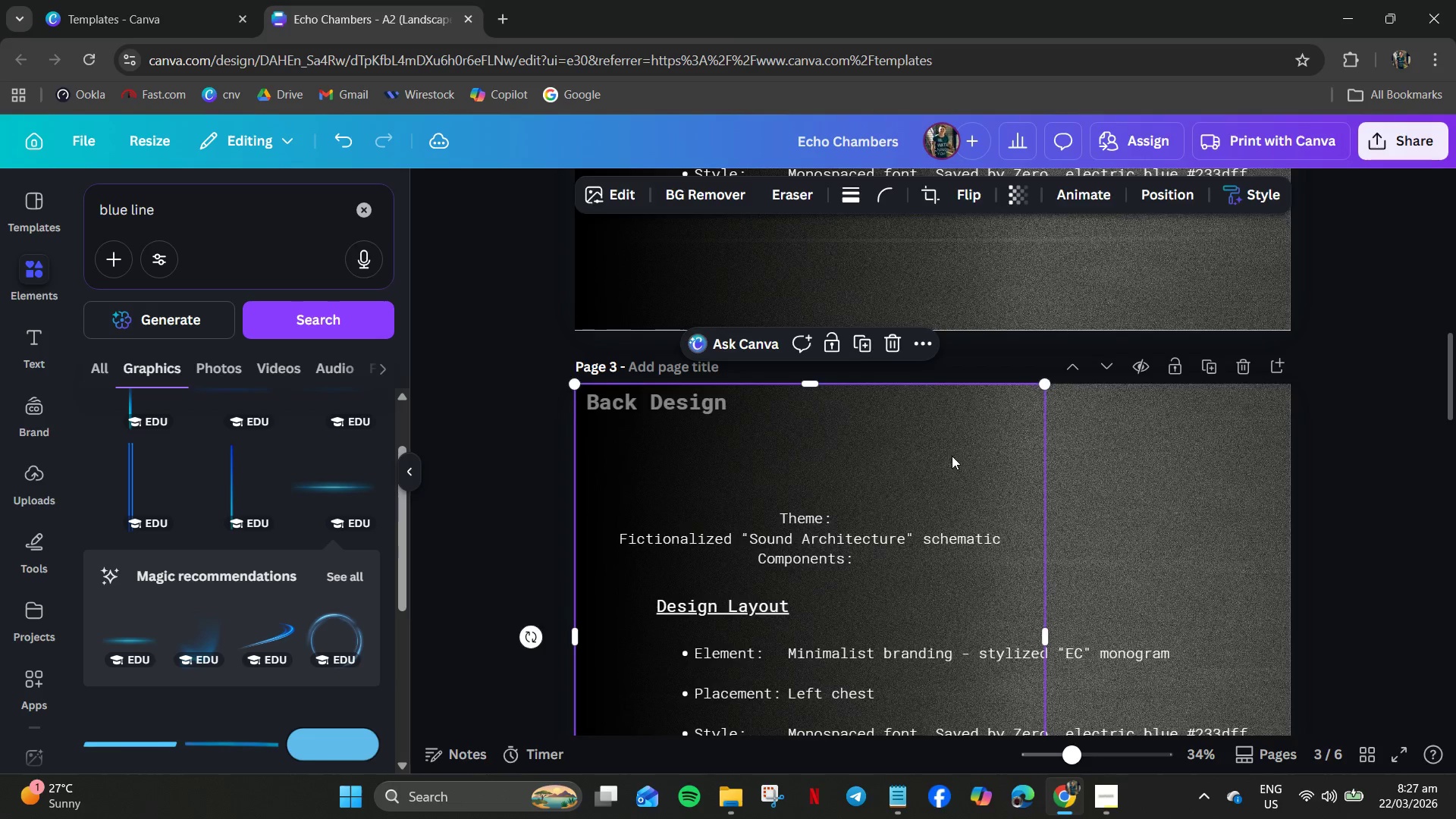 
key(Delete)
 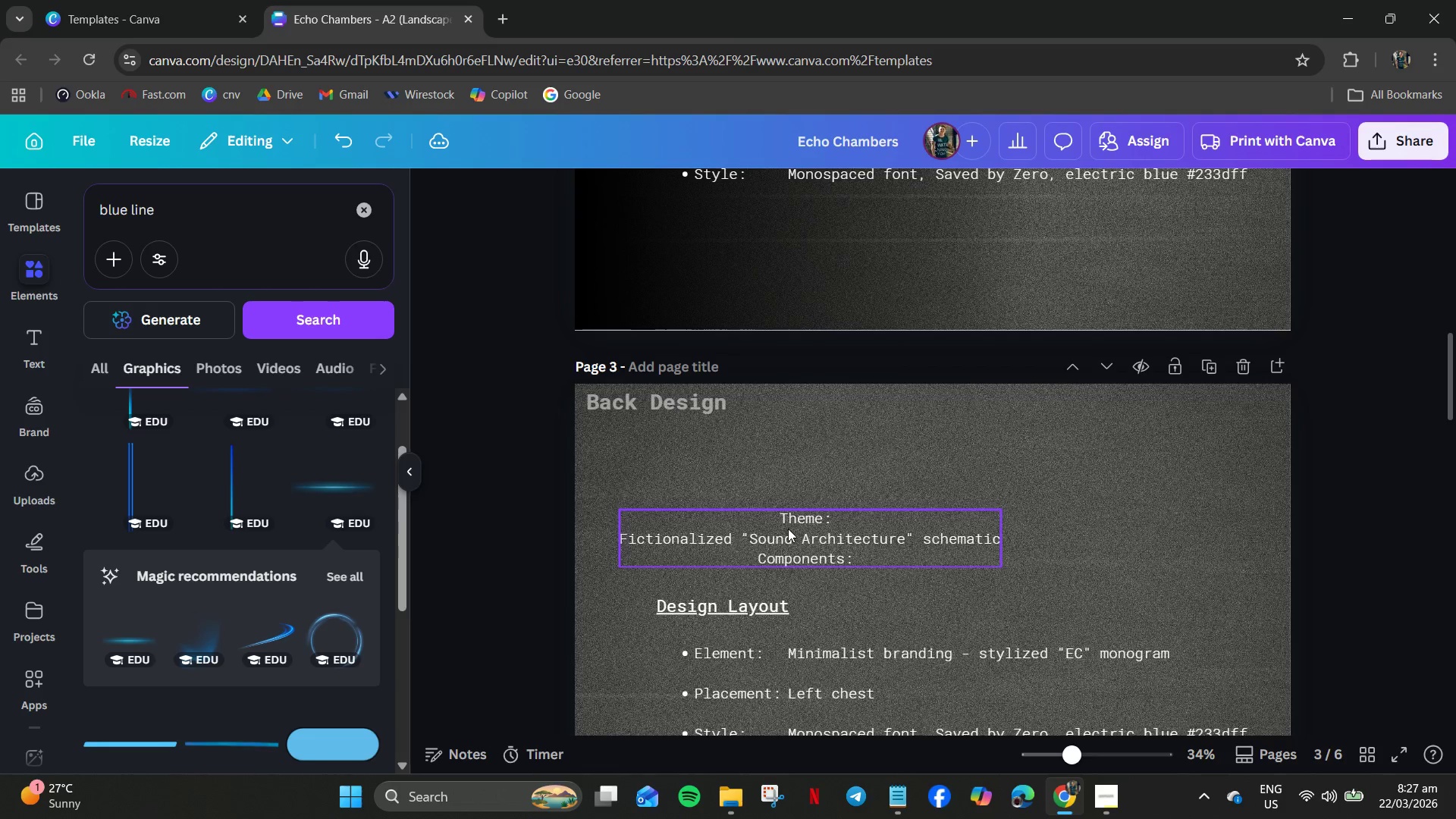 
left_click([795, 526])
 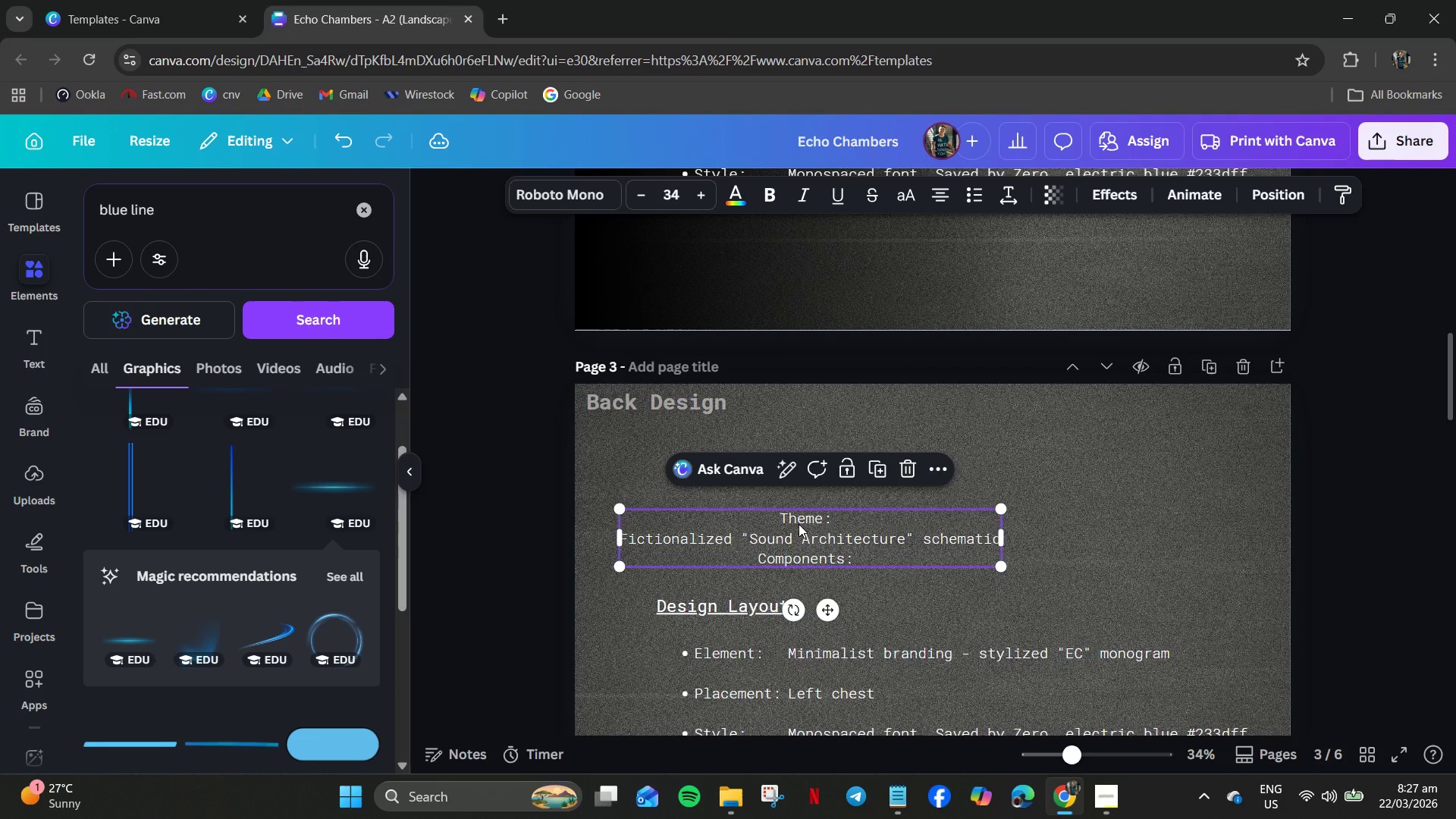 
hold_key(key=ControlLeft, duration=0.84)
 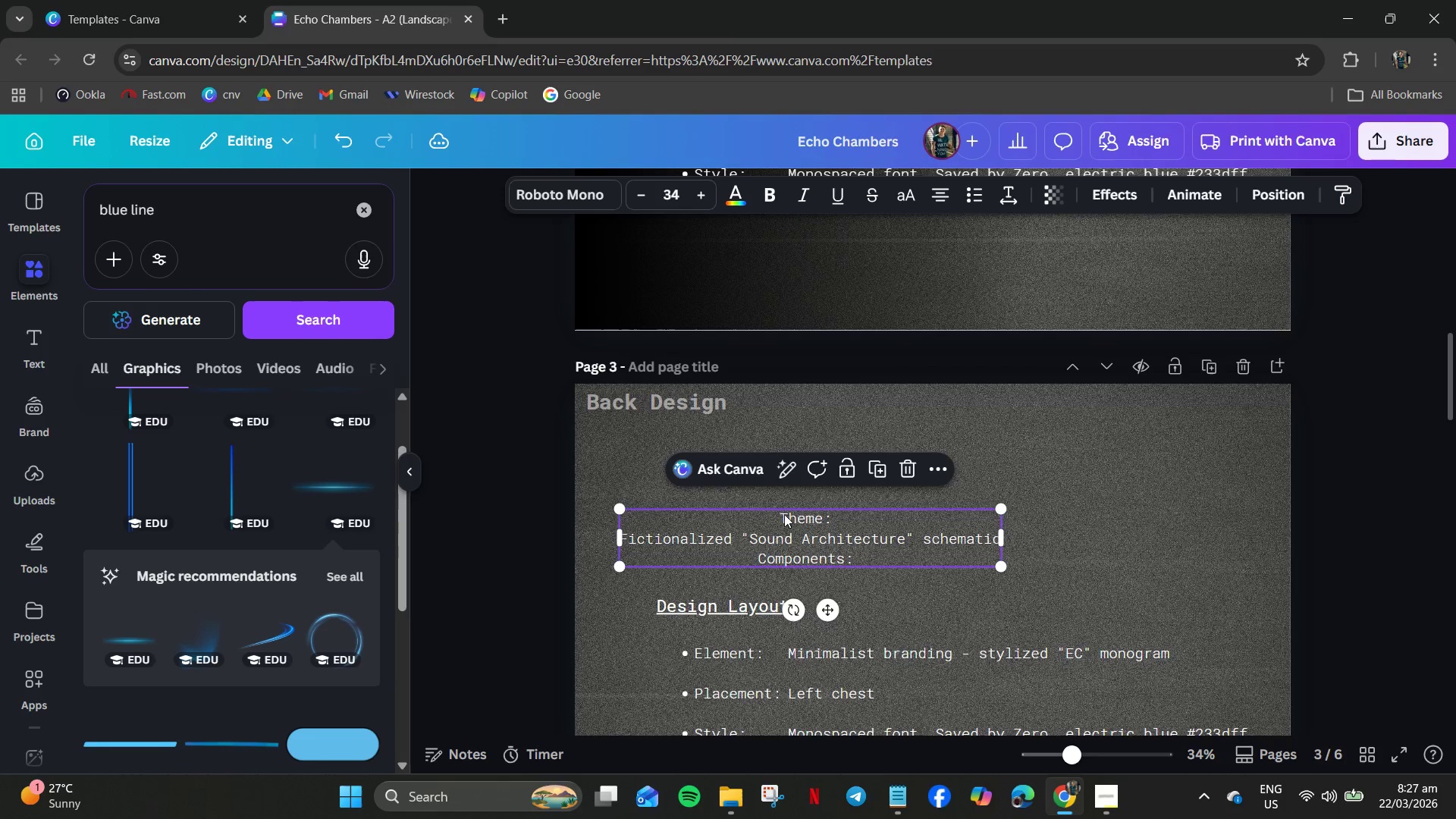 
left_click([783, 514])
 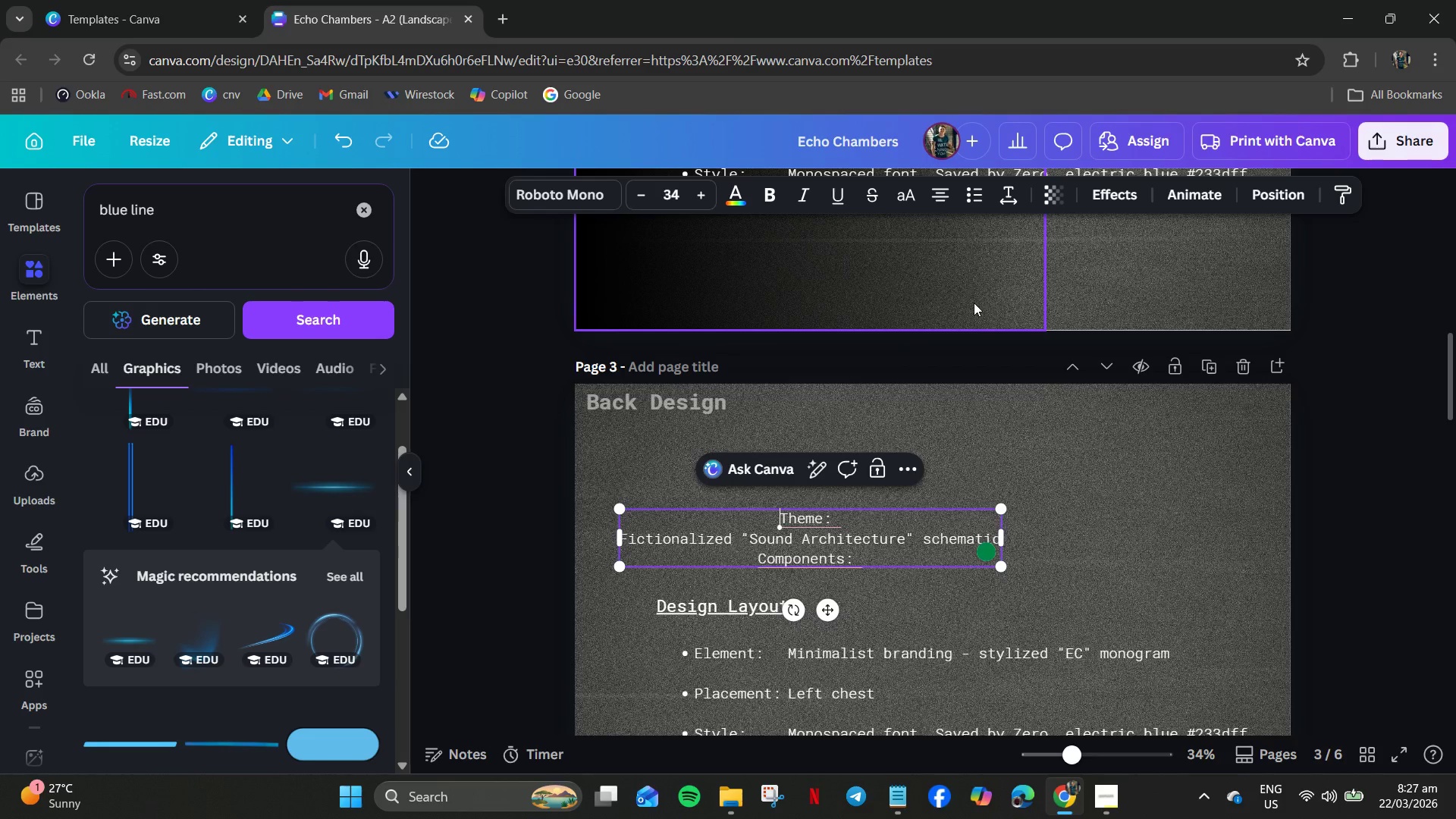 
left_click([934, 193])
 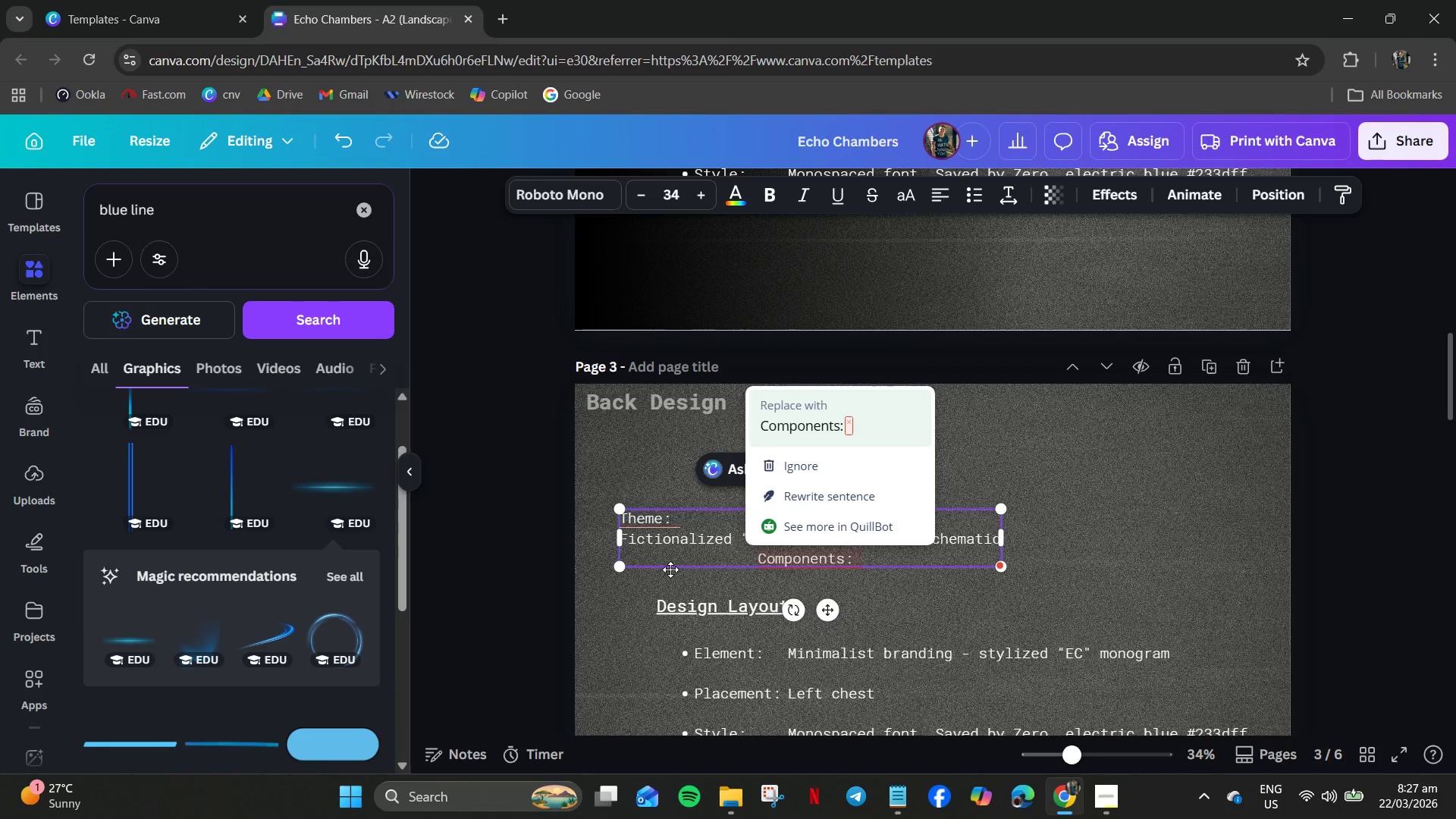 
left_click([670, 553])
 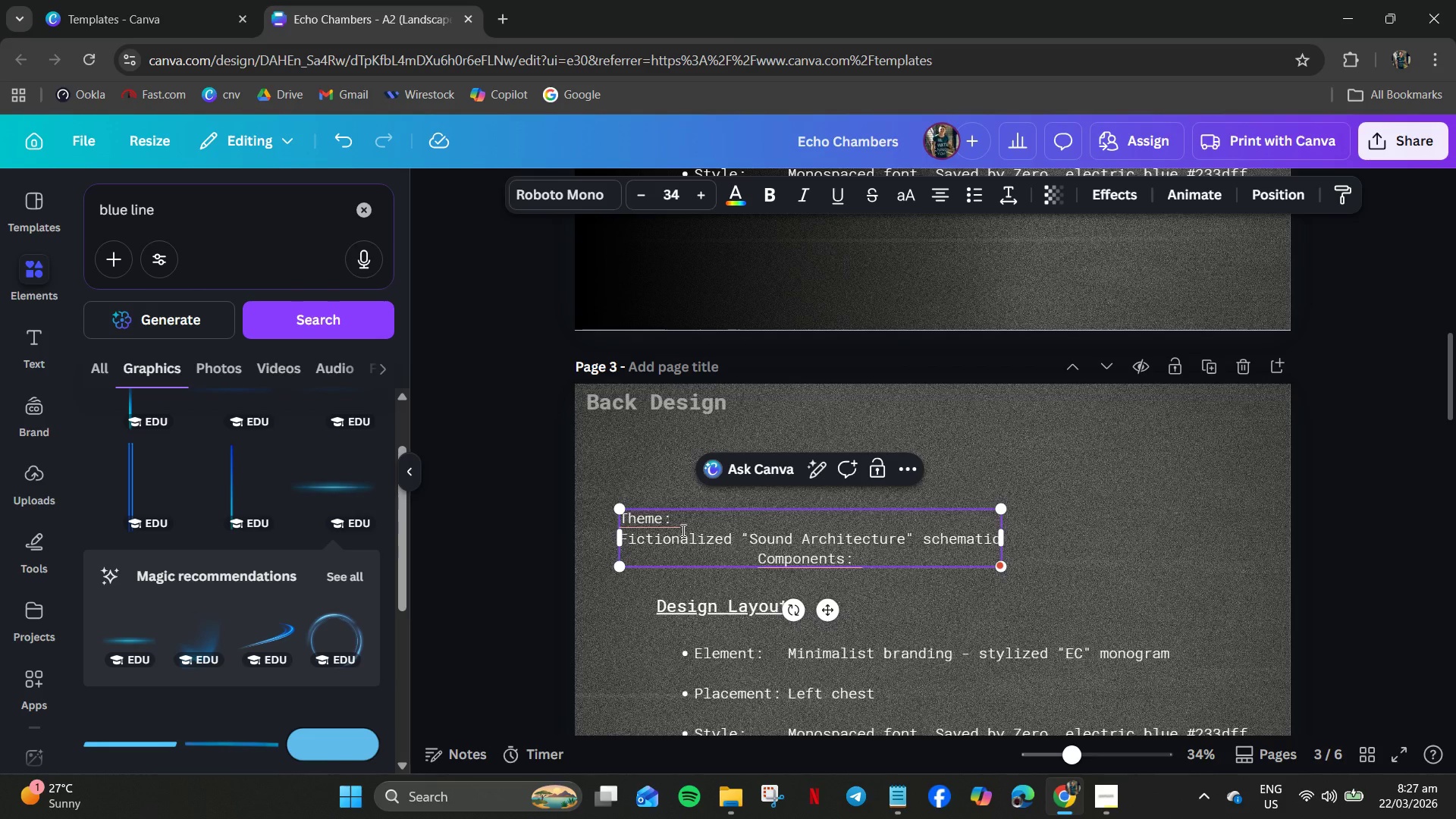 
left_click([680, 527])
 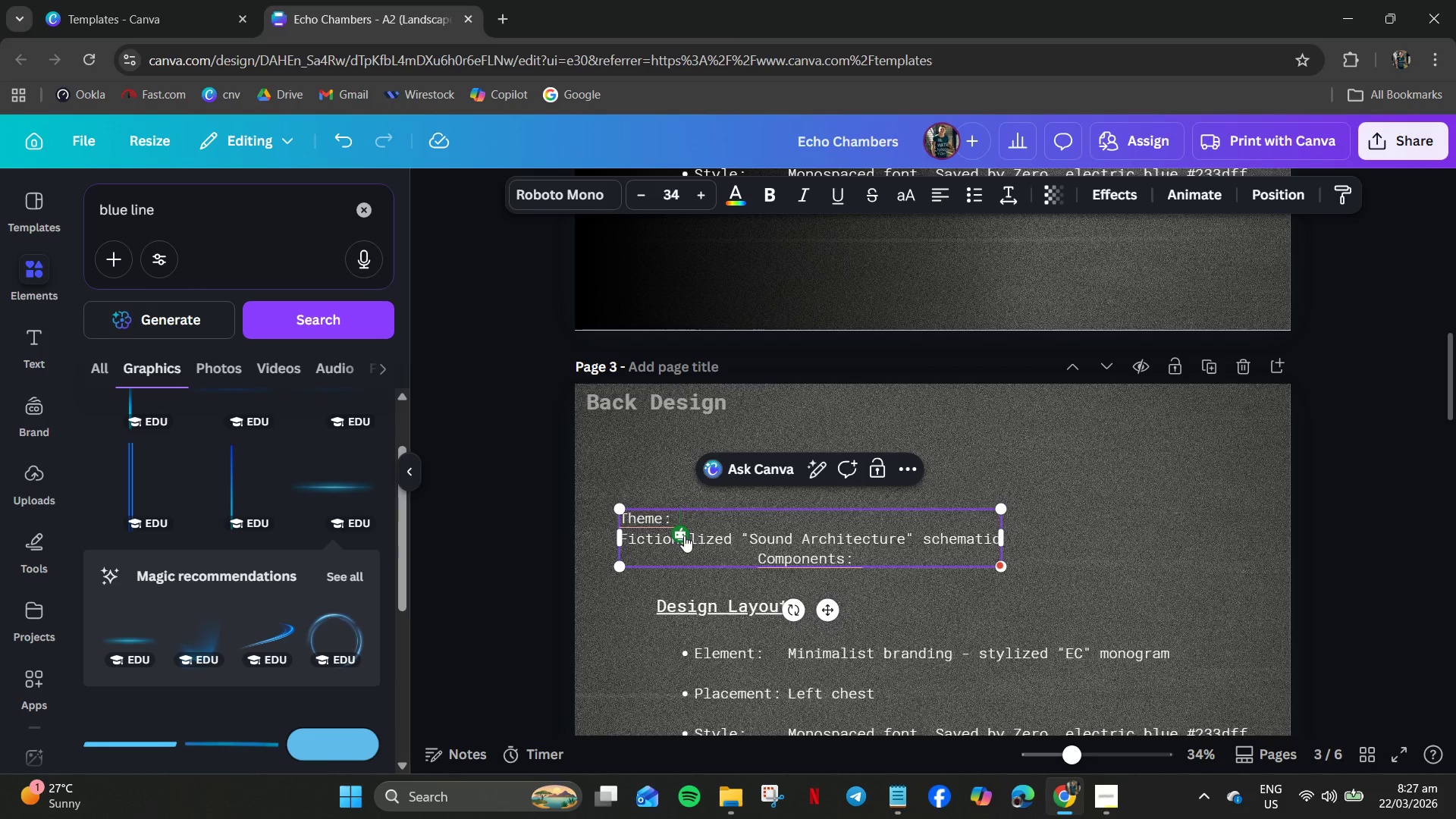 
key(Backspace)
 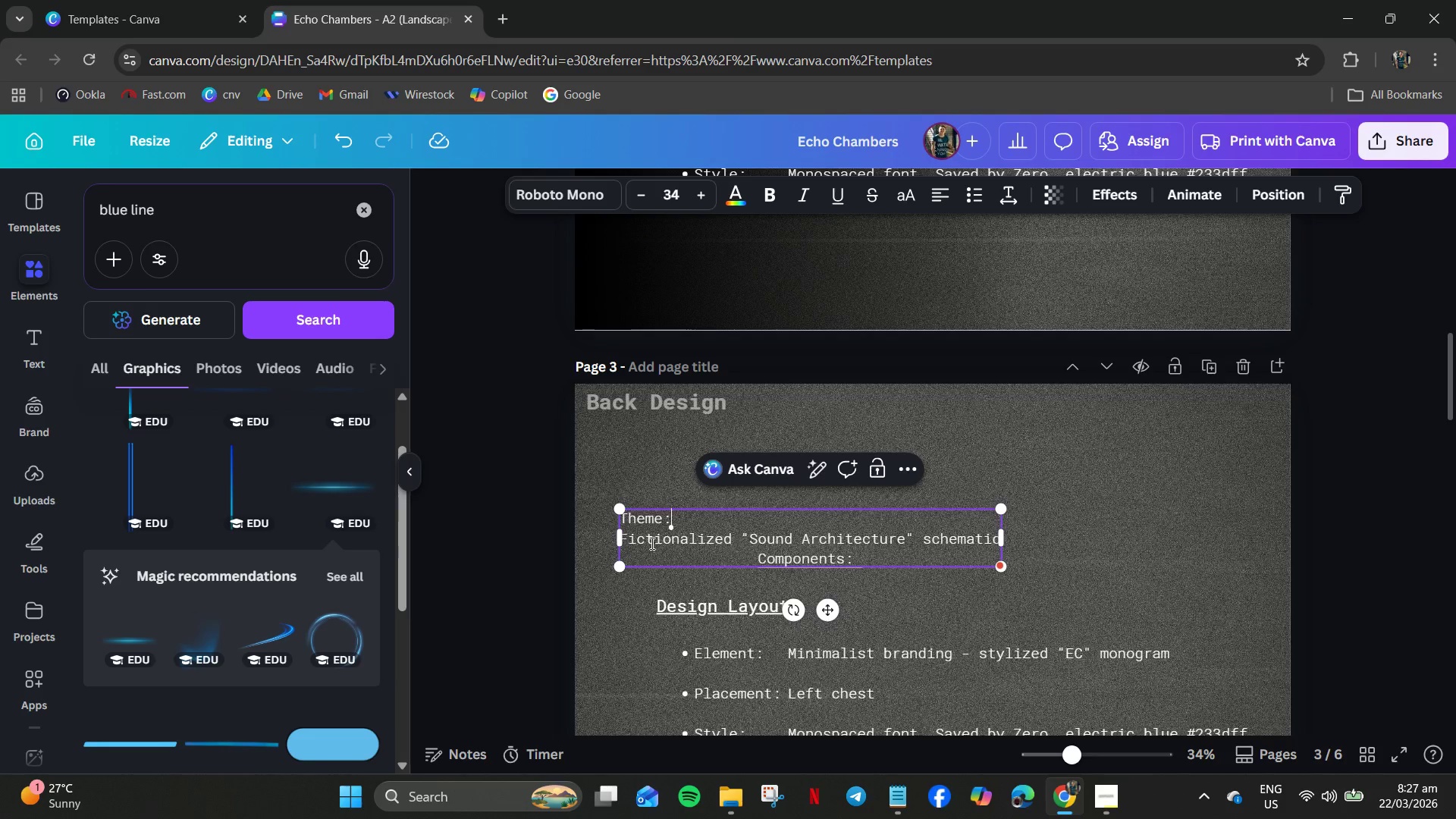 
key(Enter)
 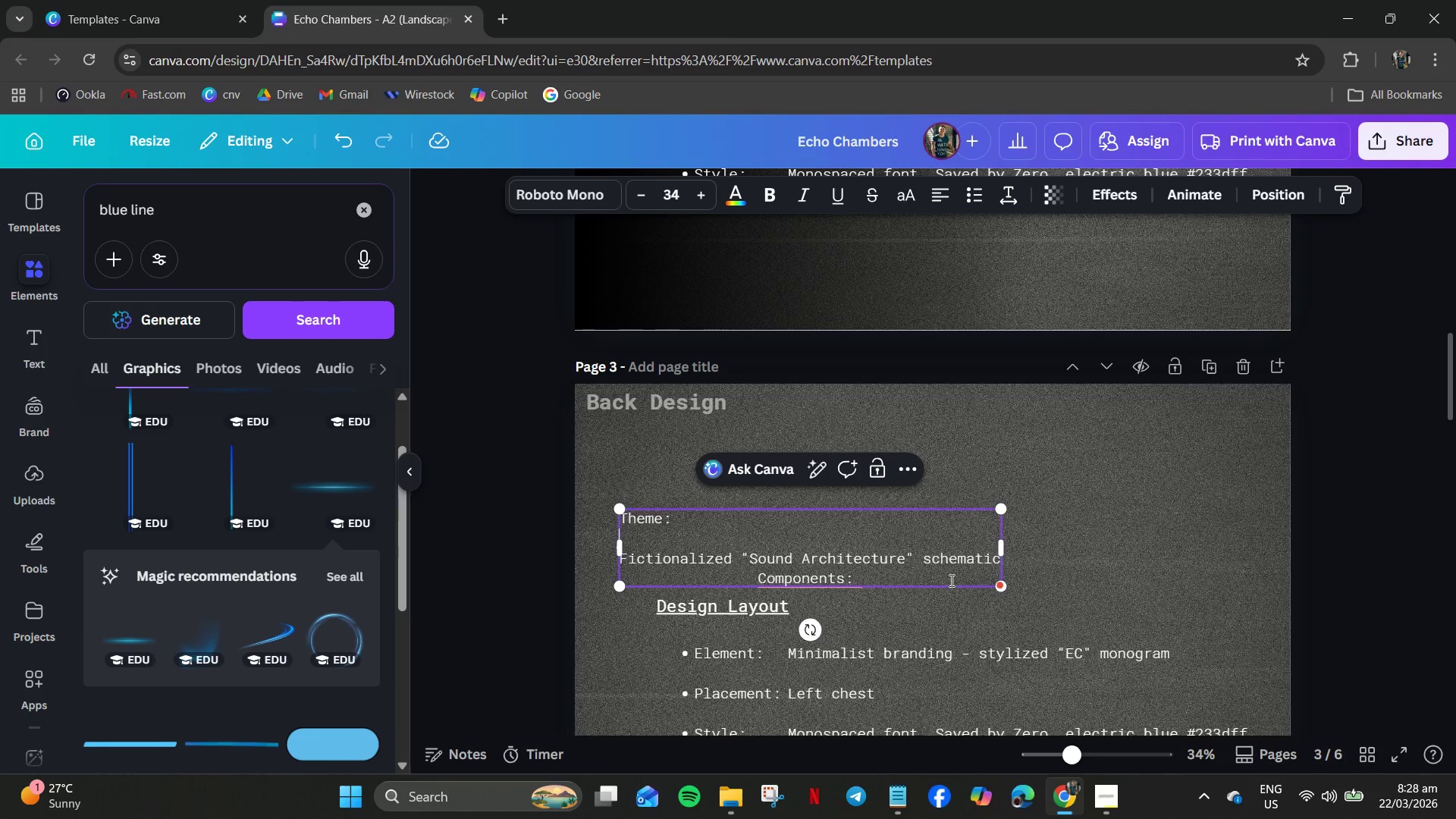 
left_click_drag(start_coordinate=[971, 630], to_coordinate=[955, 623])
 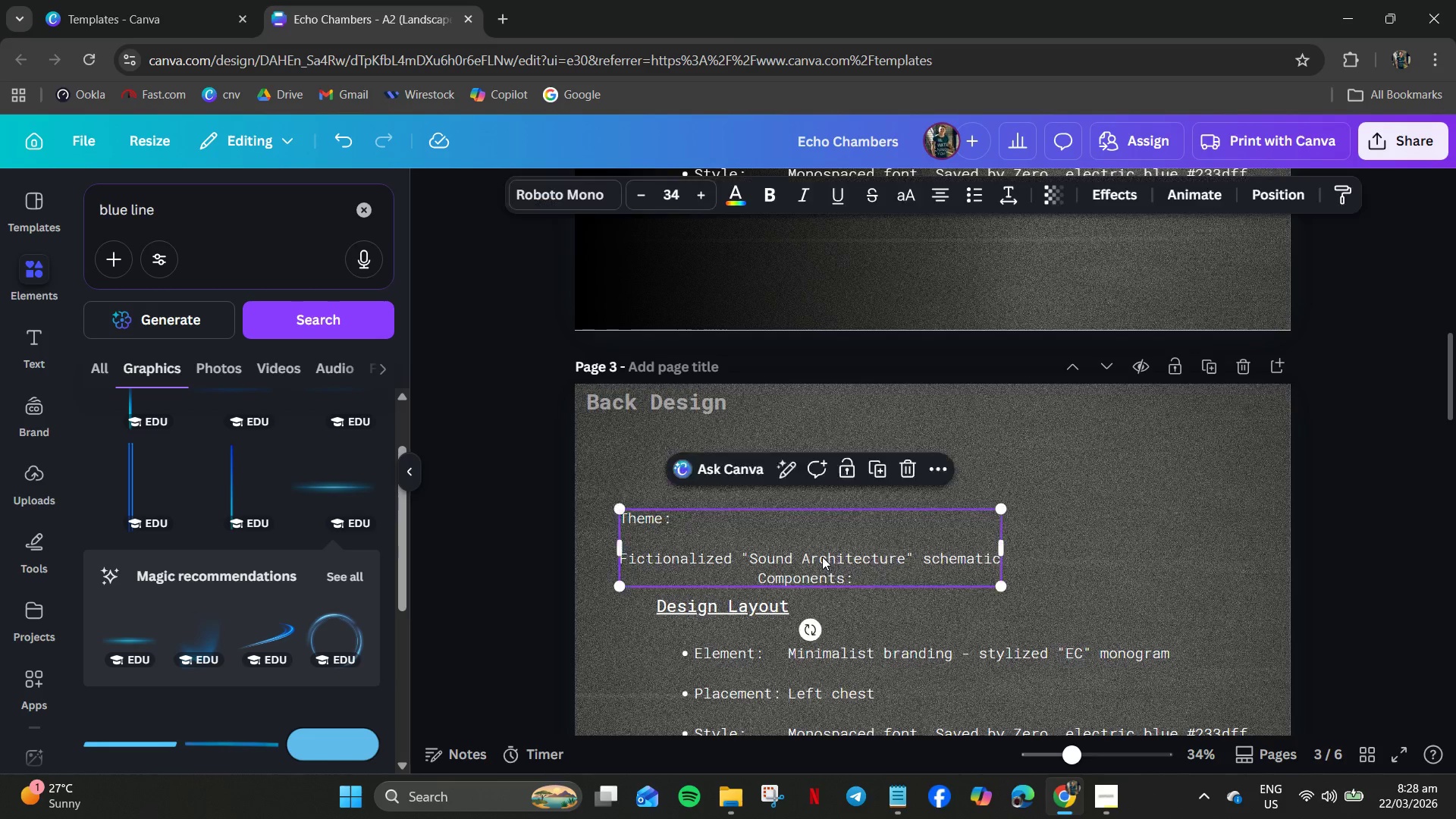 
left_click_drag(start_coordinate=[823, 561], to_coordinate=[799, 491])
 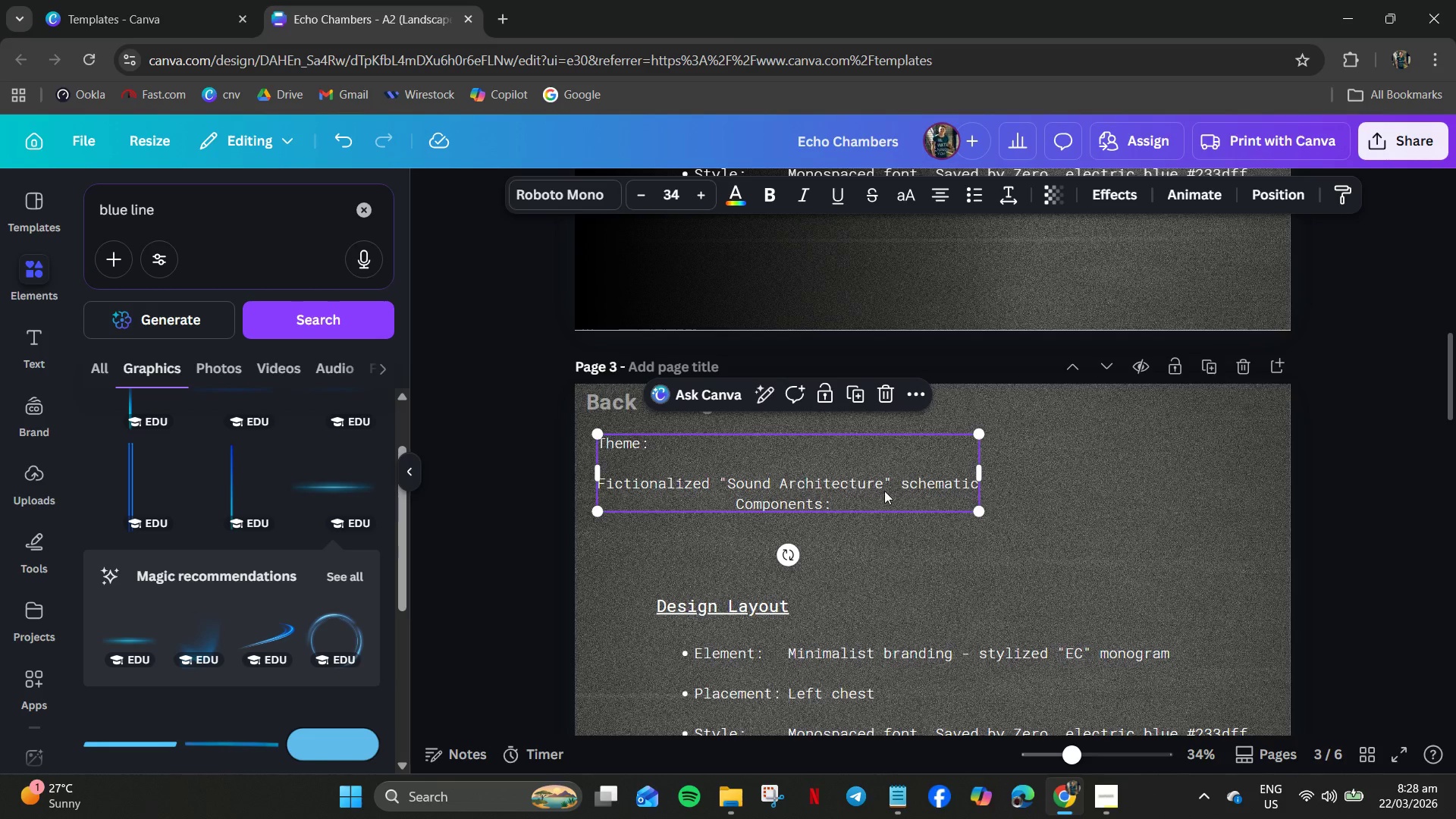 
left_click([908, 486])
 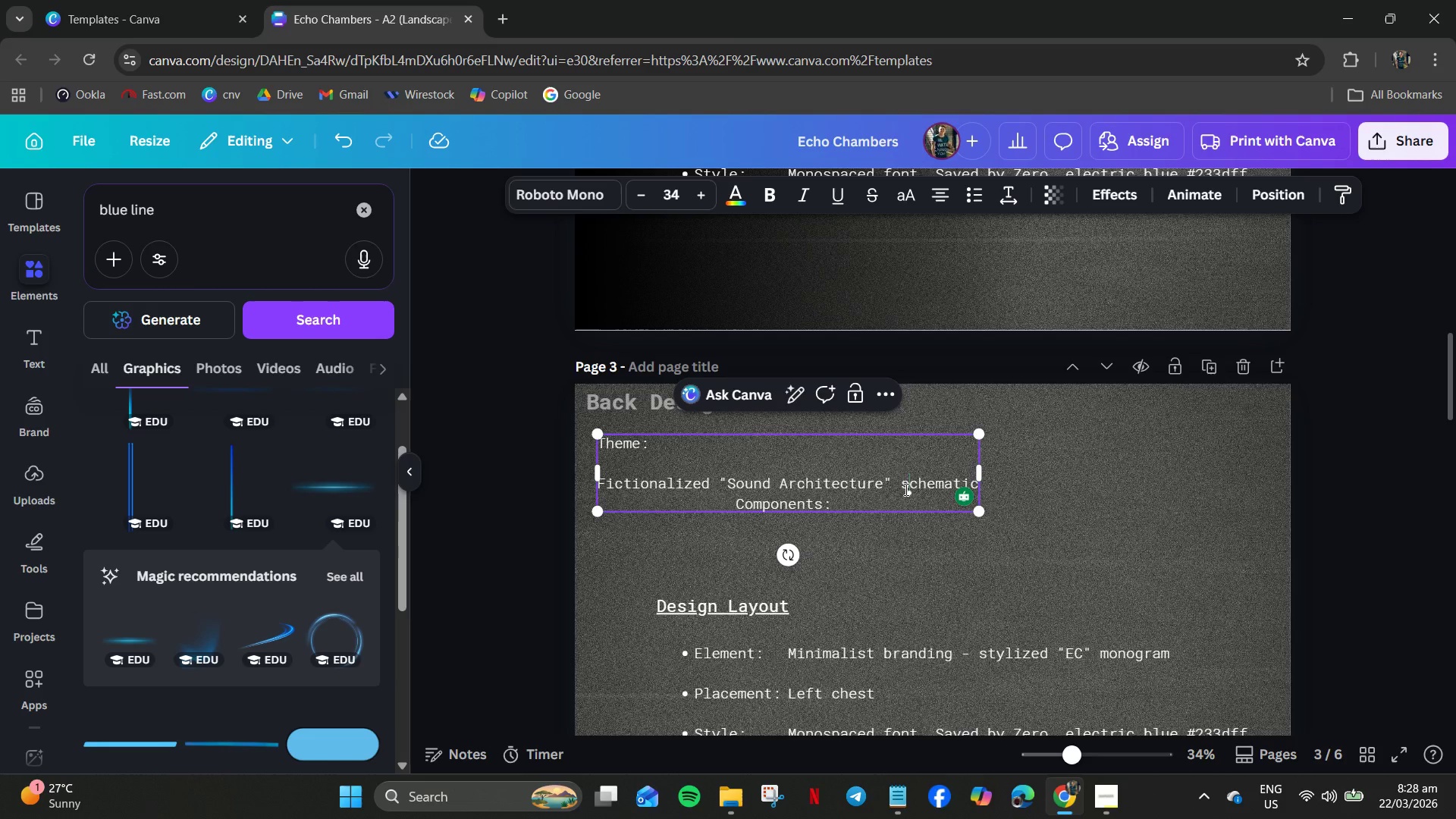 
left_click([905, 489])
 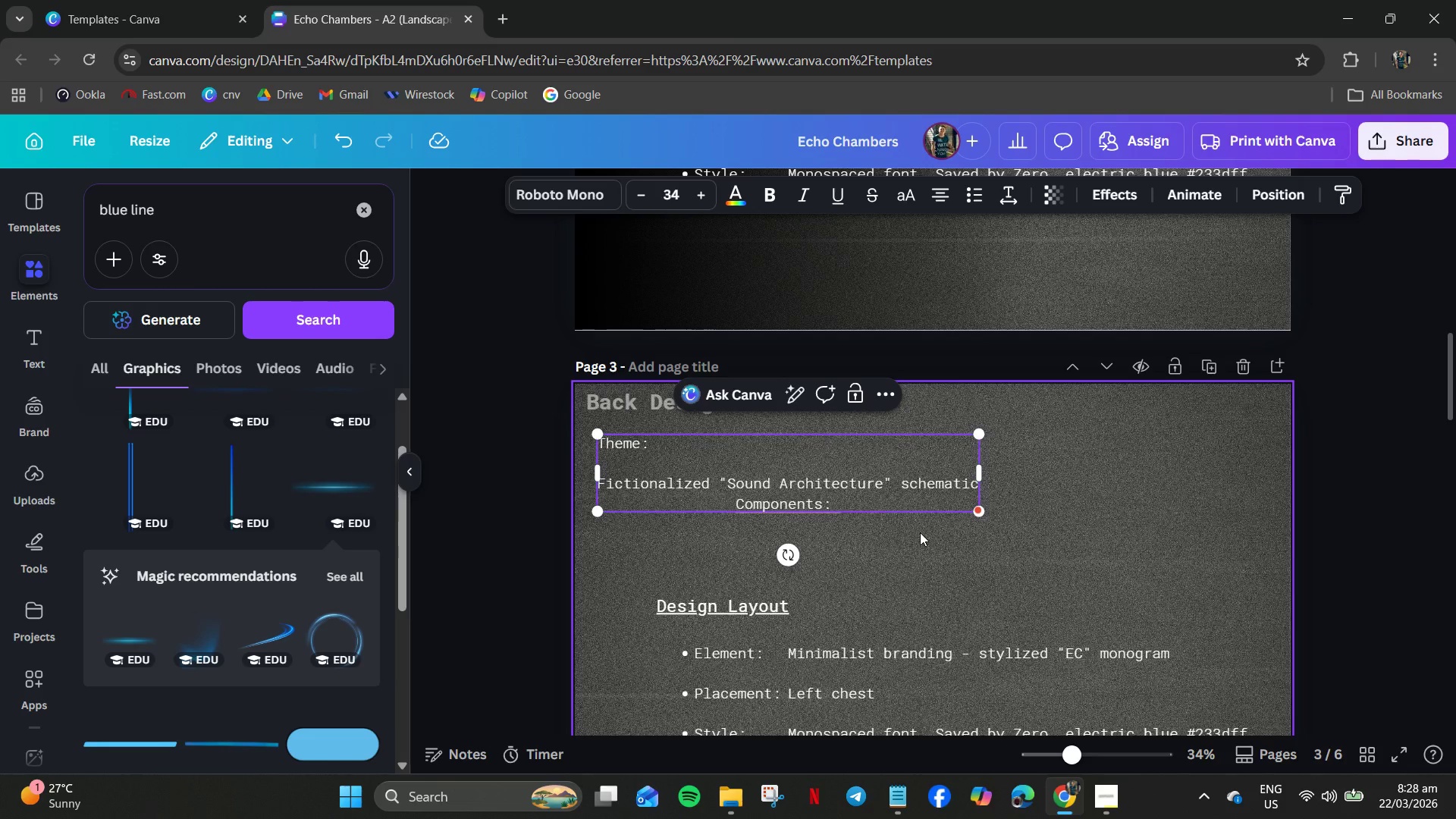 
key(Enter)
 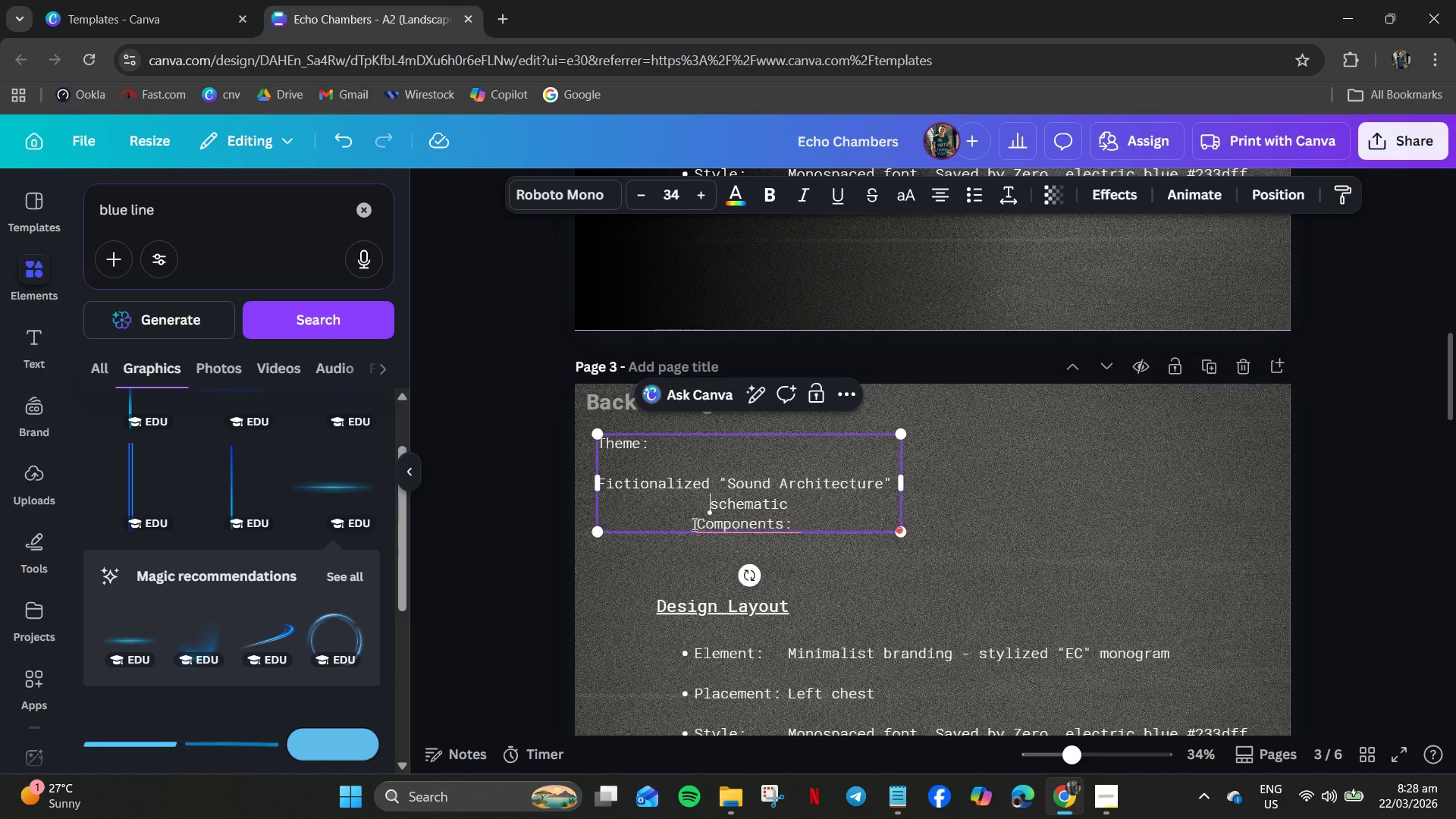 
left_click([692, 525])
 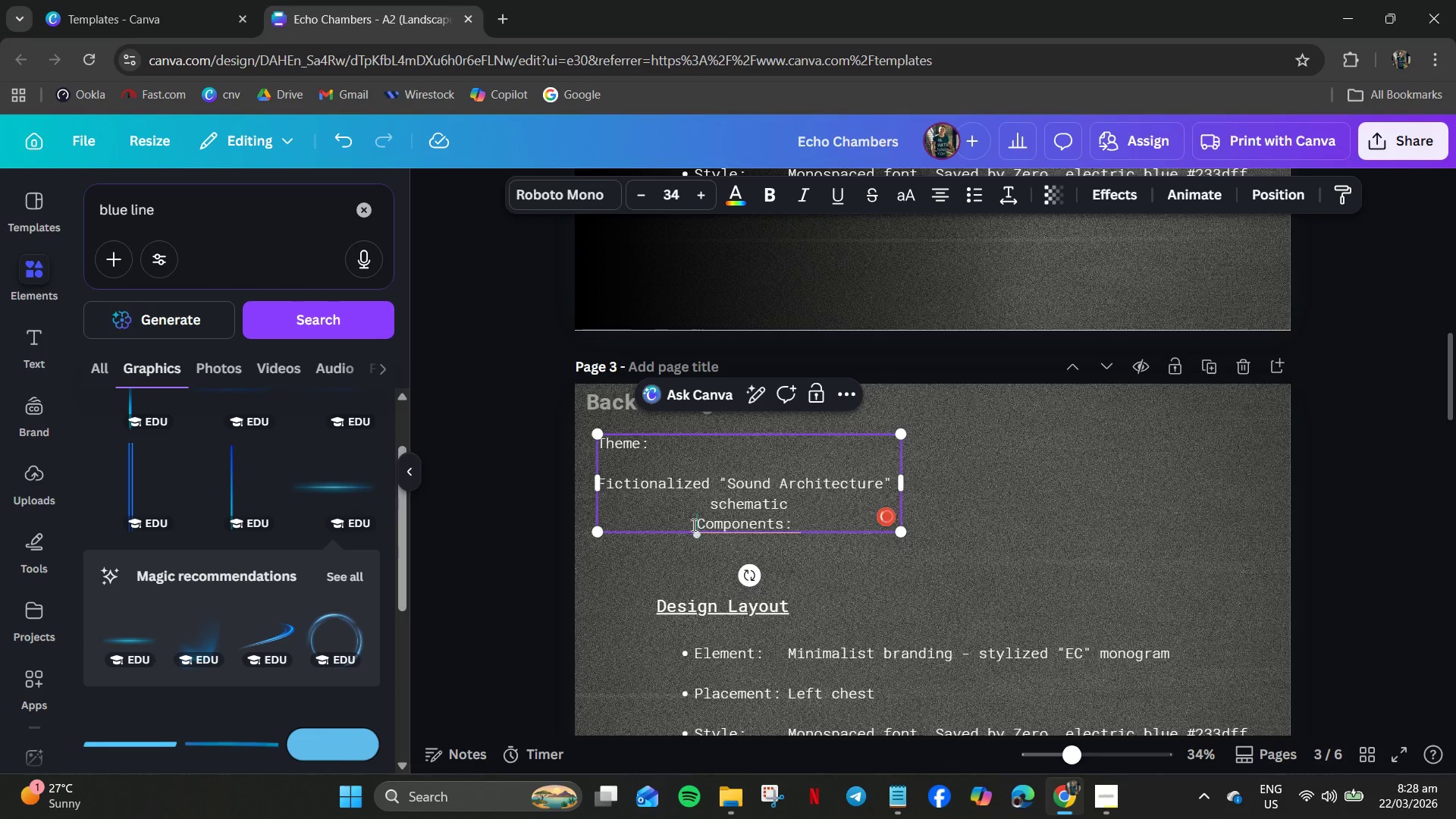 
key(Backspace)
 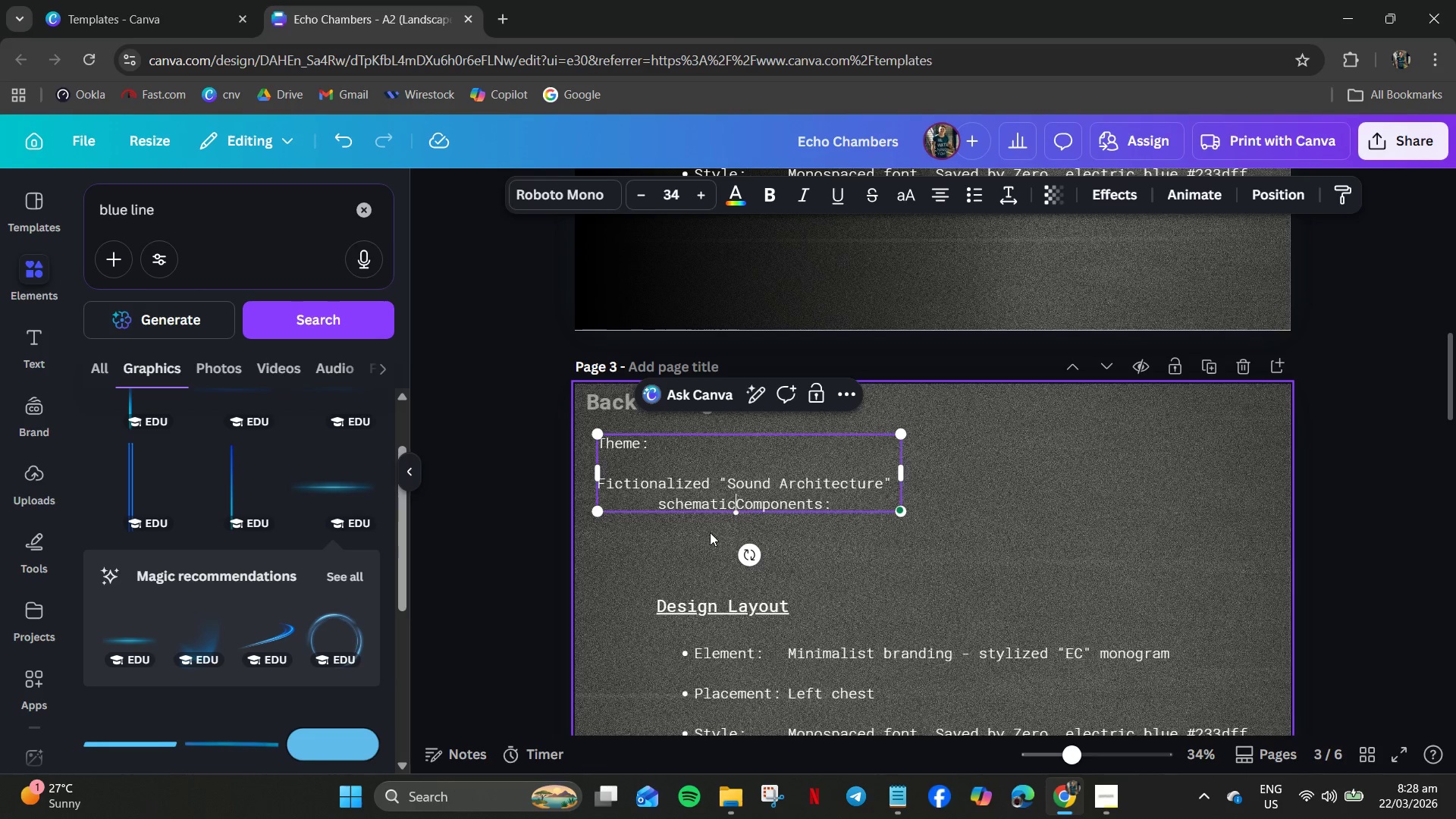 
key(Space)
 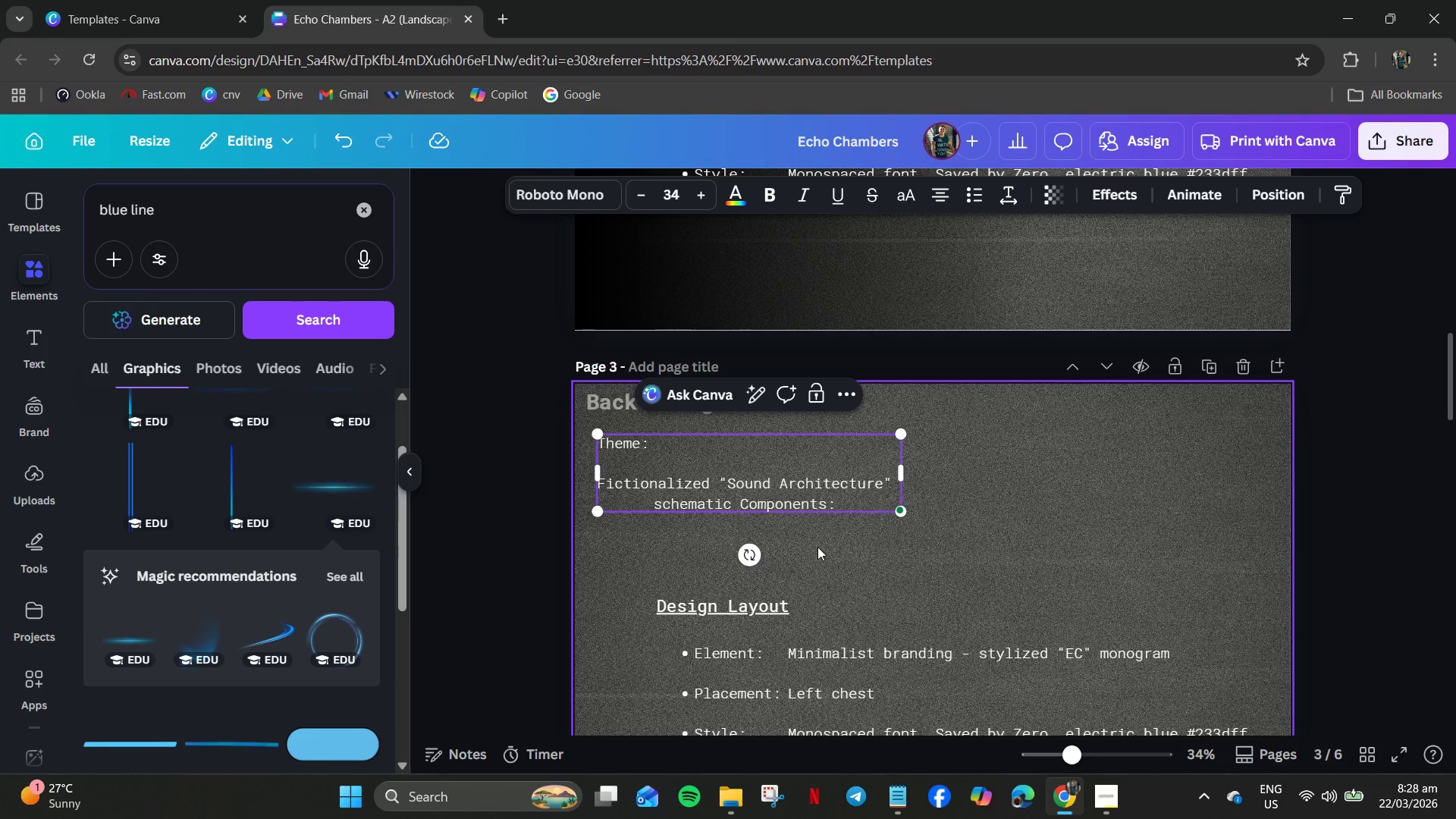 
left_click([899, 555])
 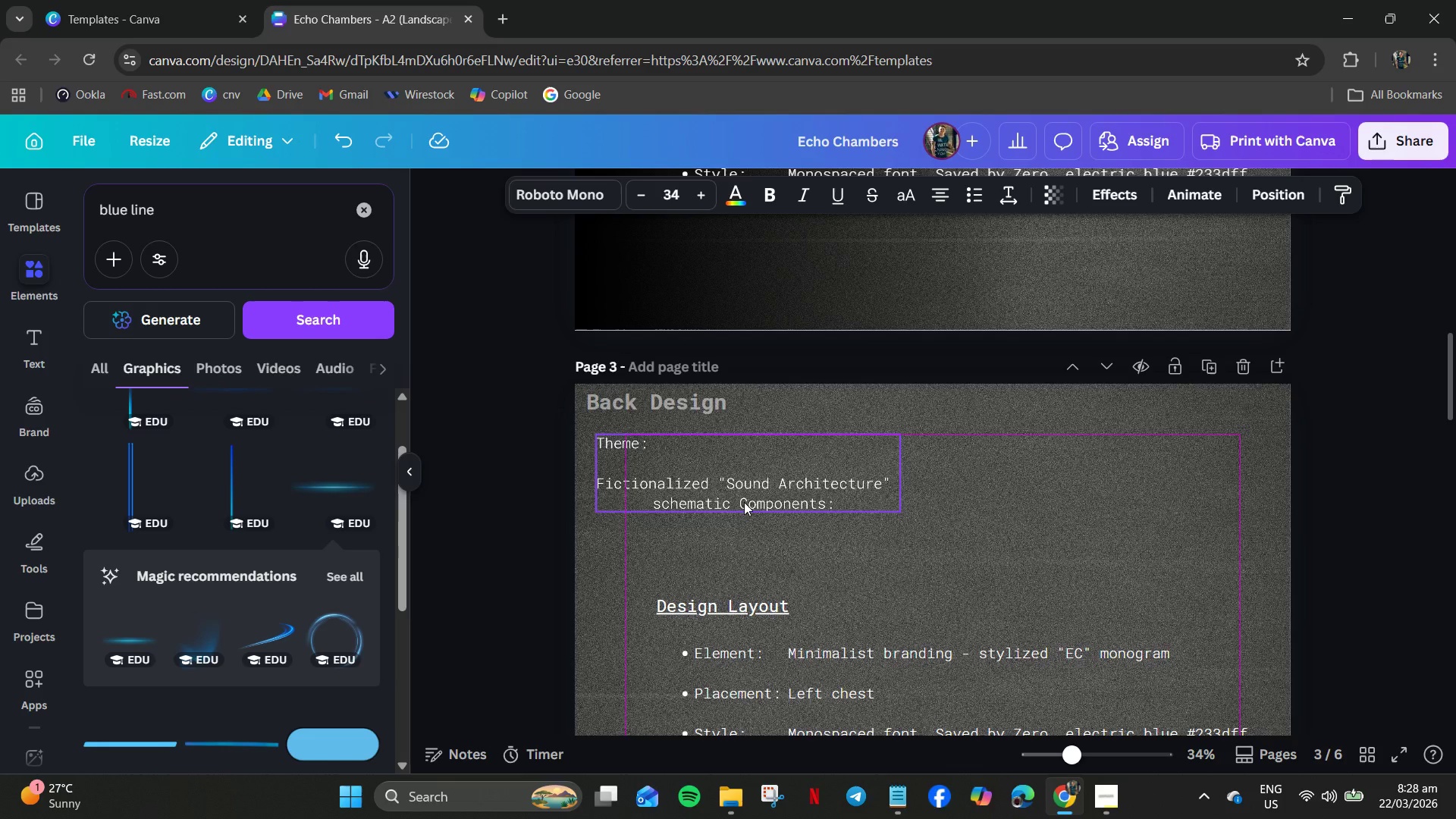 
left_click([642, 483])
 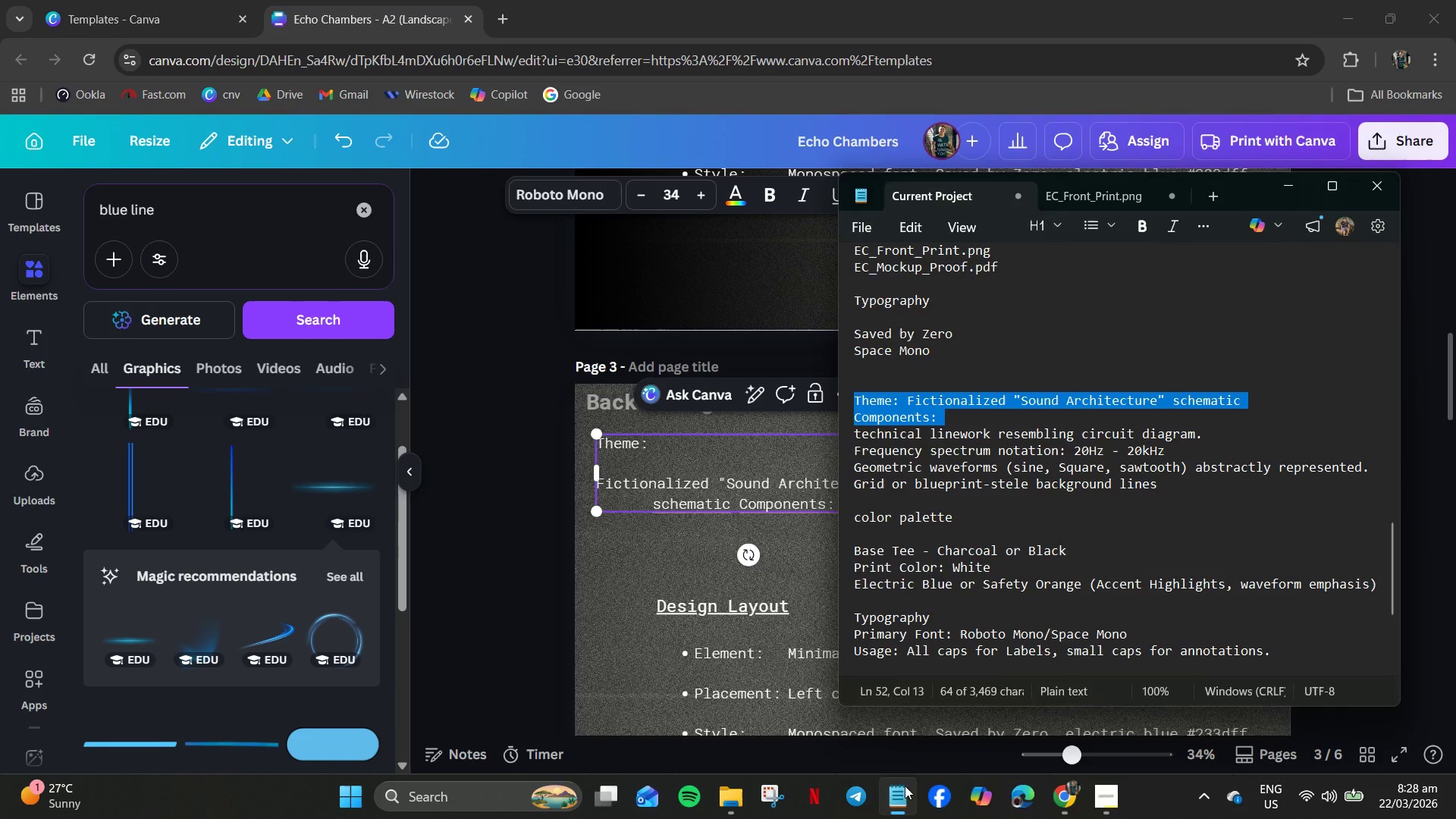 
wait(15.0)
 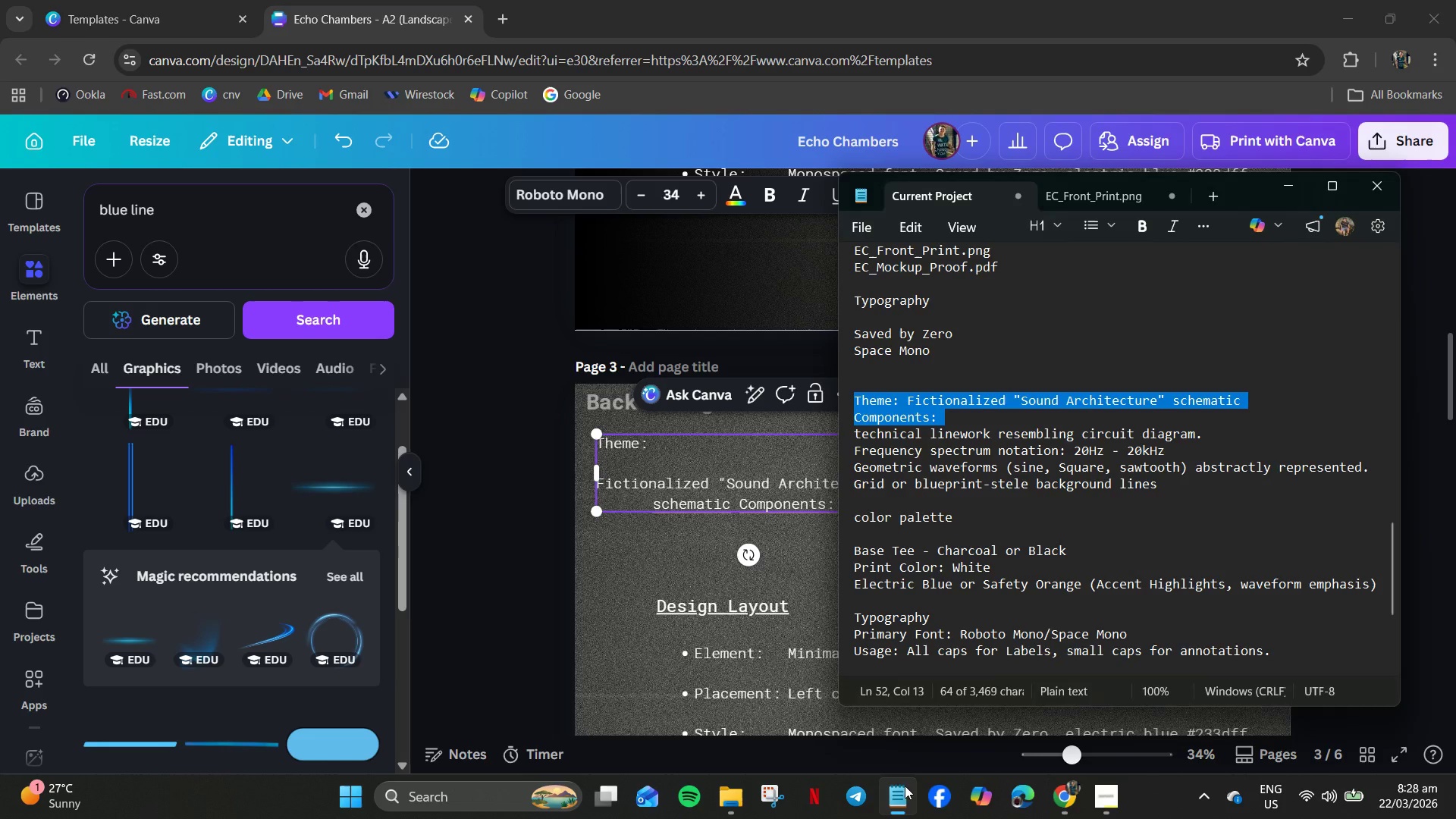 
left_click([846, 508])
 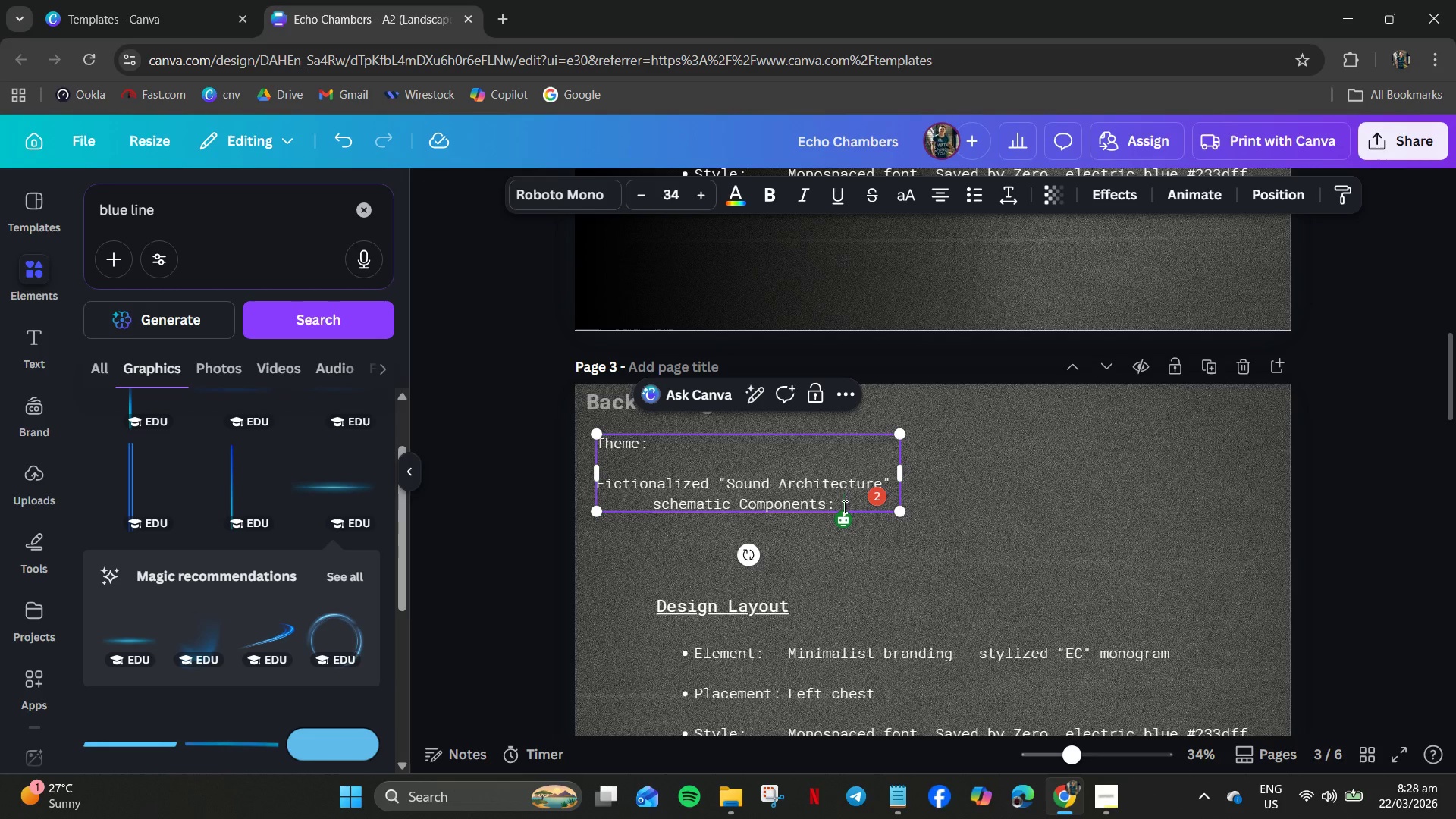 
left_click_drag(start_coordinate=[839, 504], to_coordinate=[743, 502])
 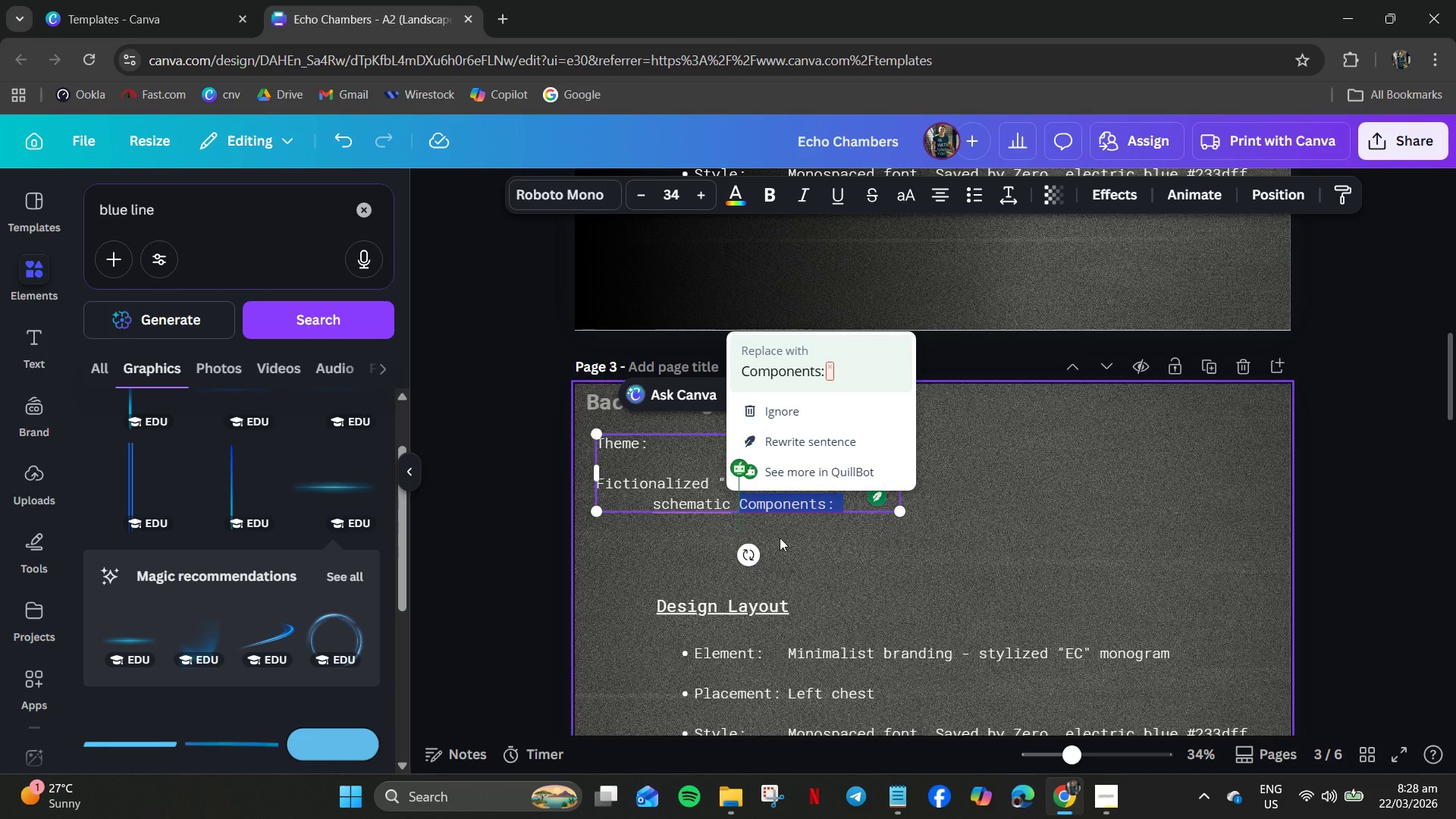 
key(Backspace)
 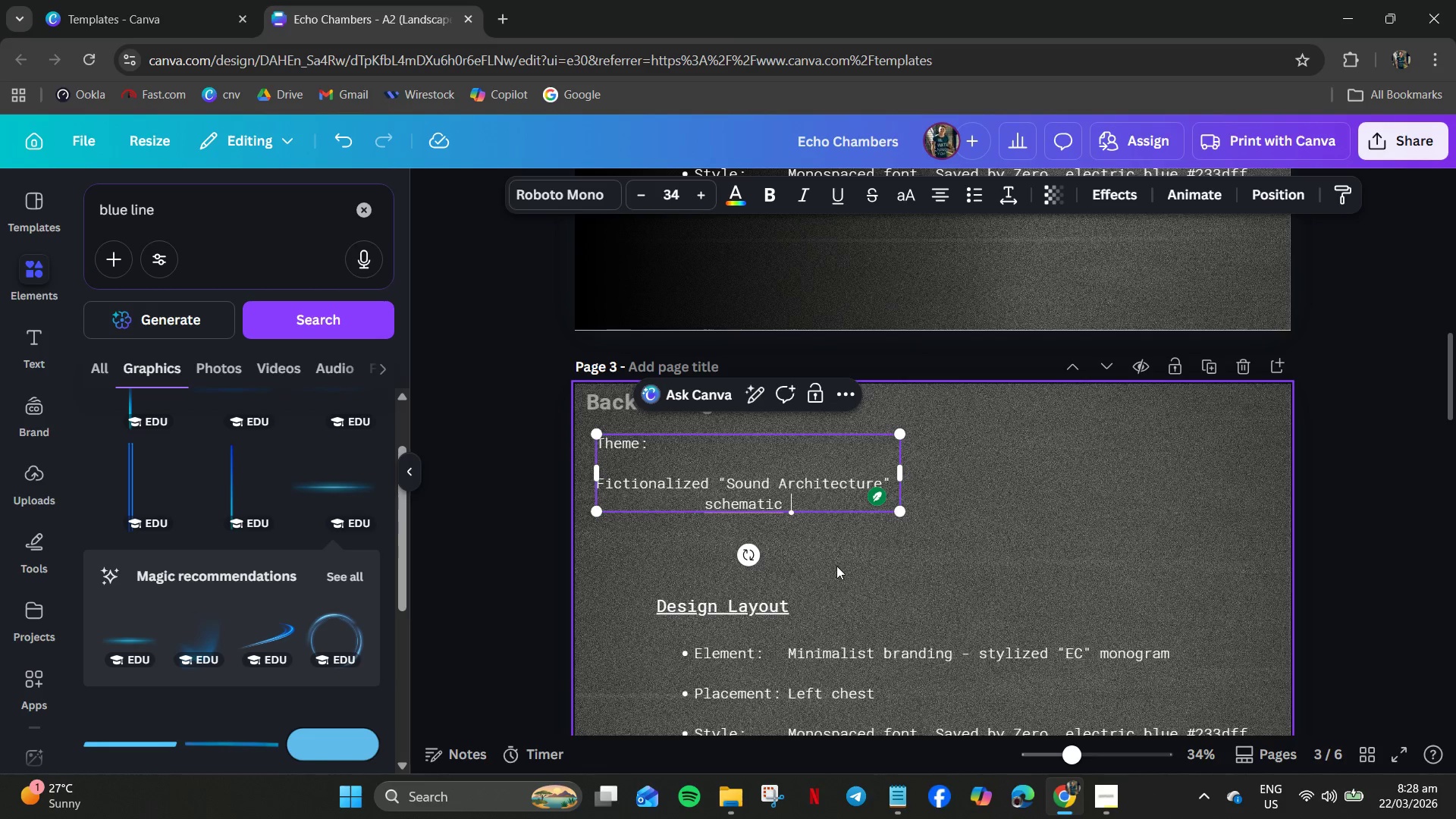 
key(Backspace)
 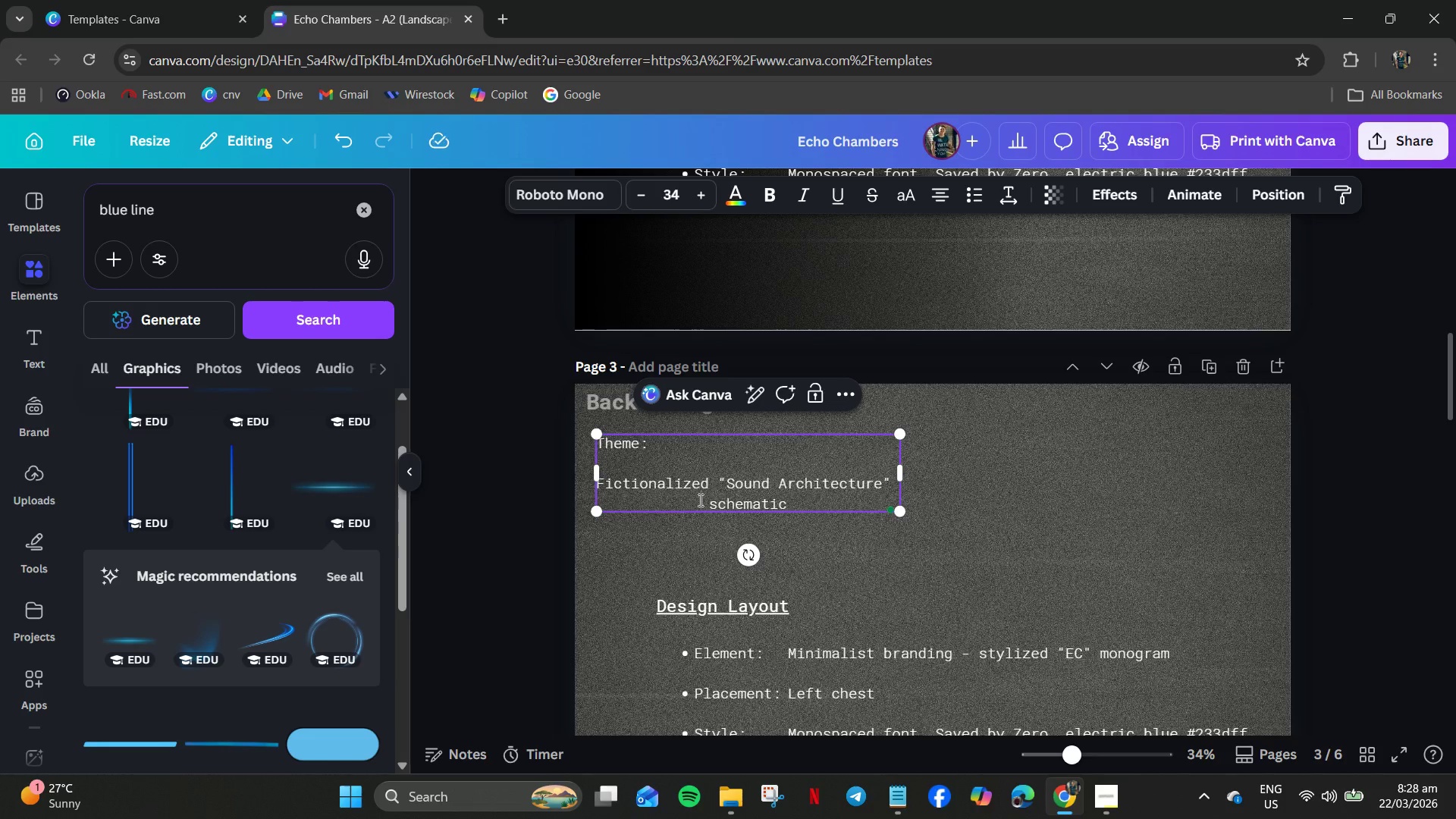 
left_click([699, 500])
 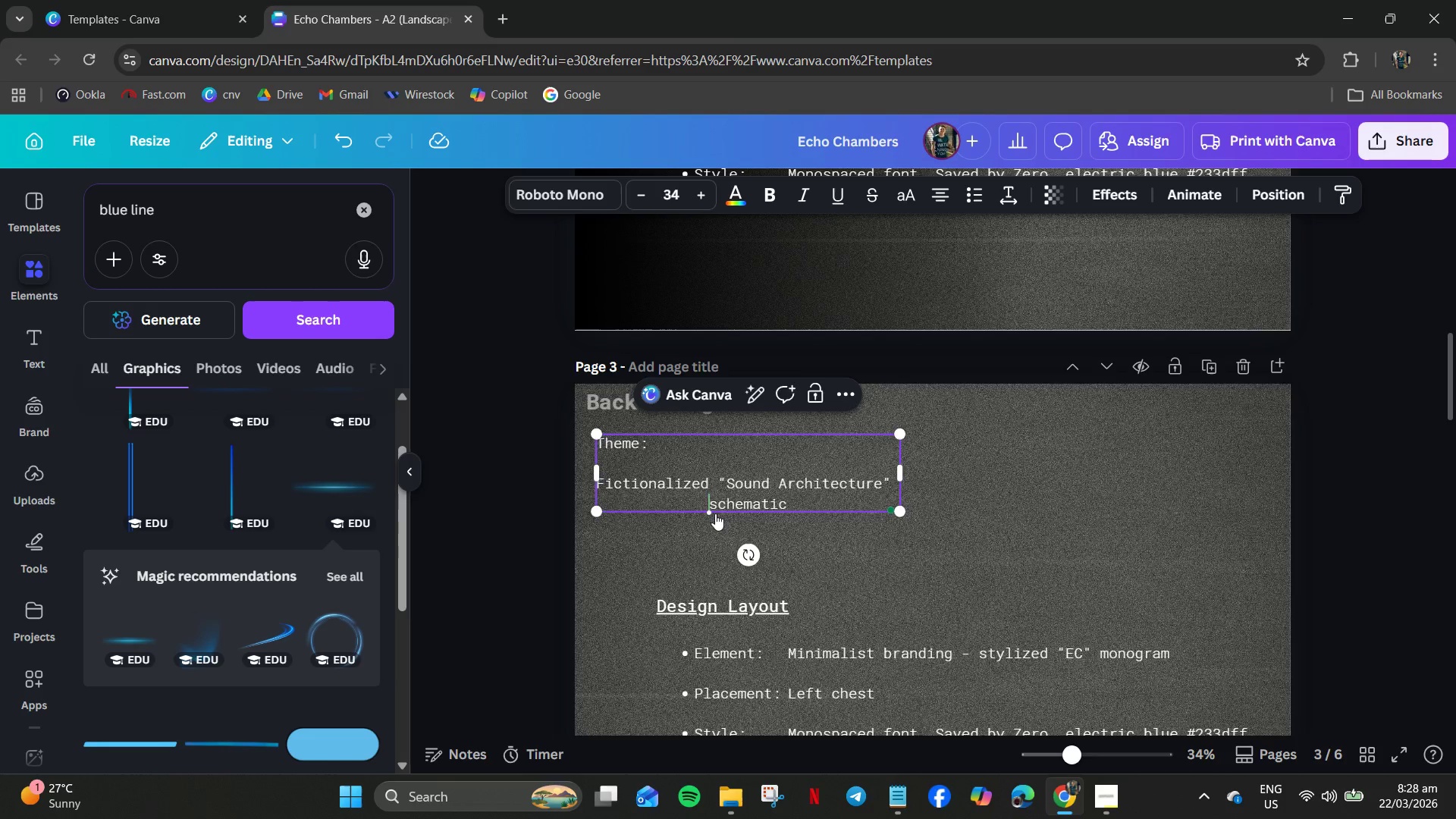 
key(Backspace)
 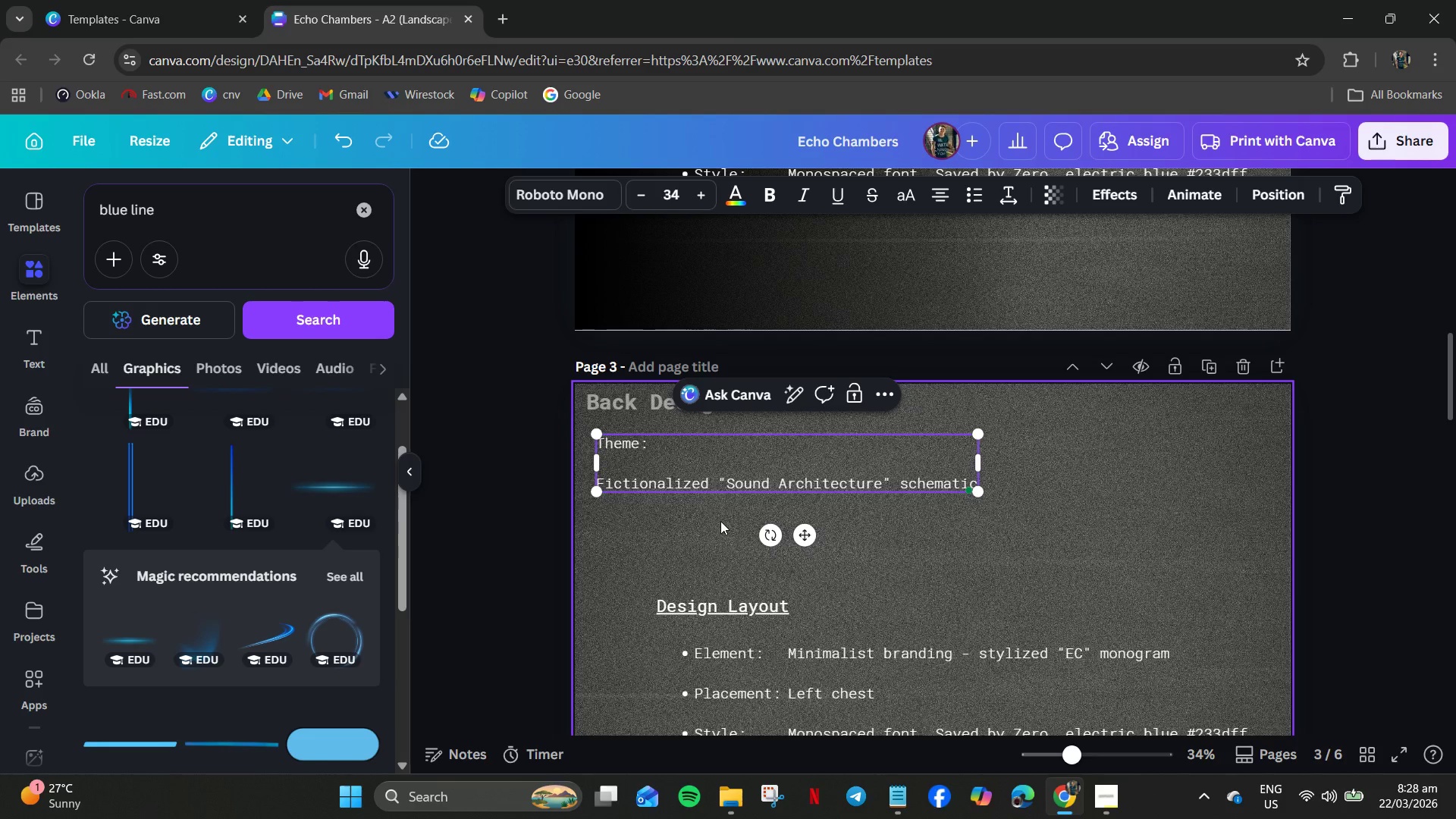 
key(Backspace)
 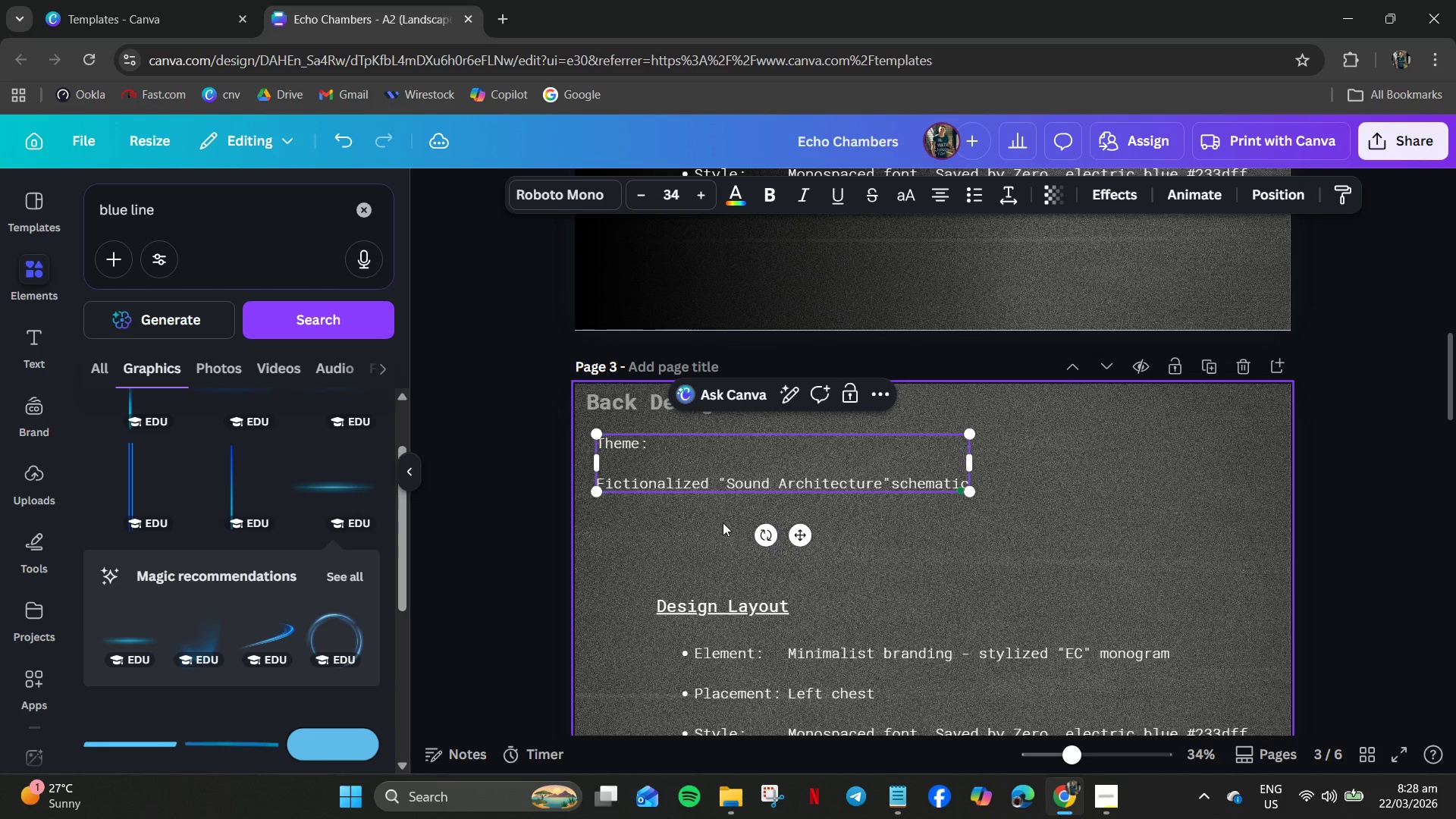 
key(Space)
 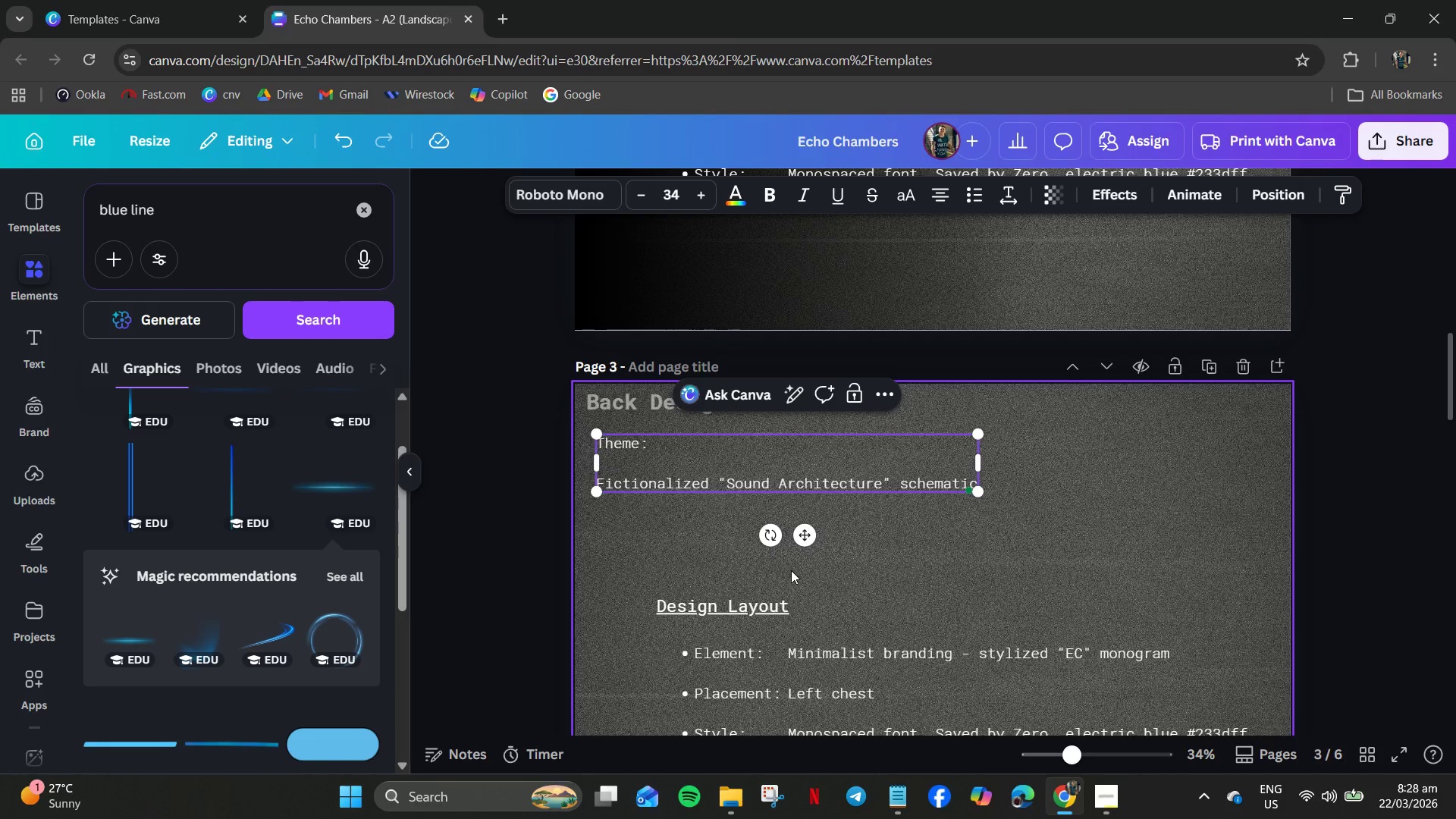 
left_click([928, 585])
 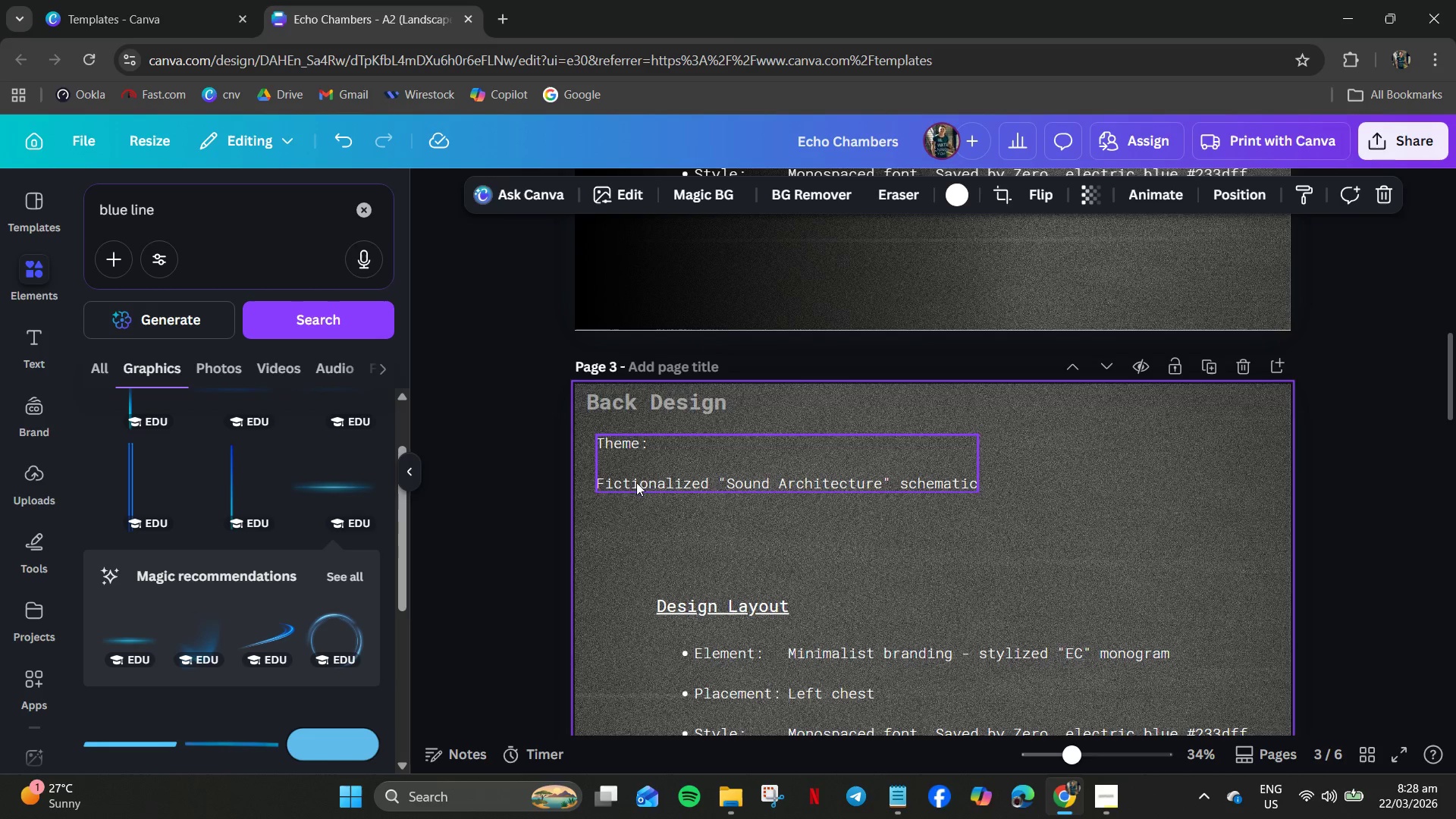 
triple_click([645, 477])
 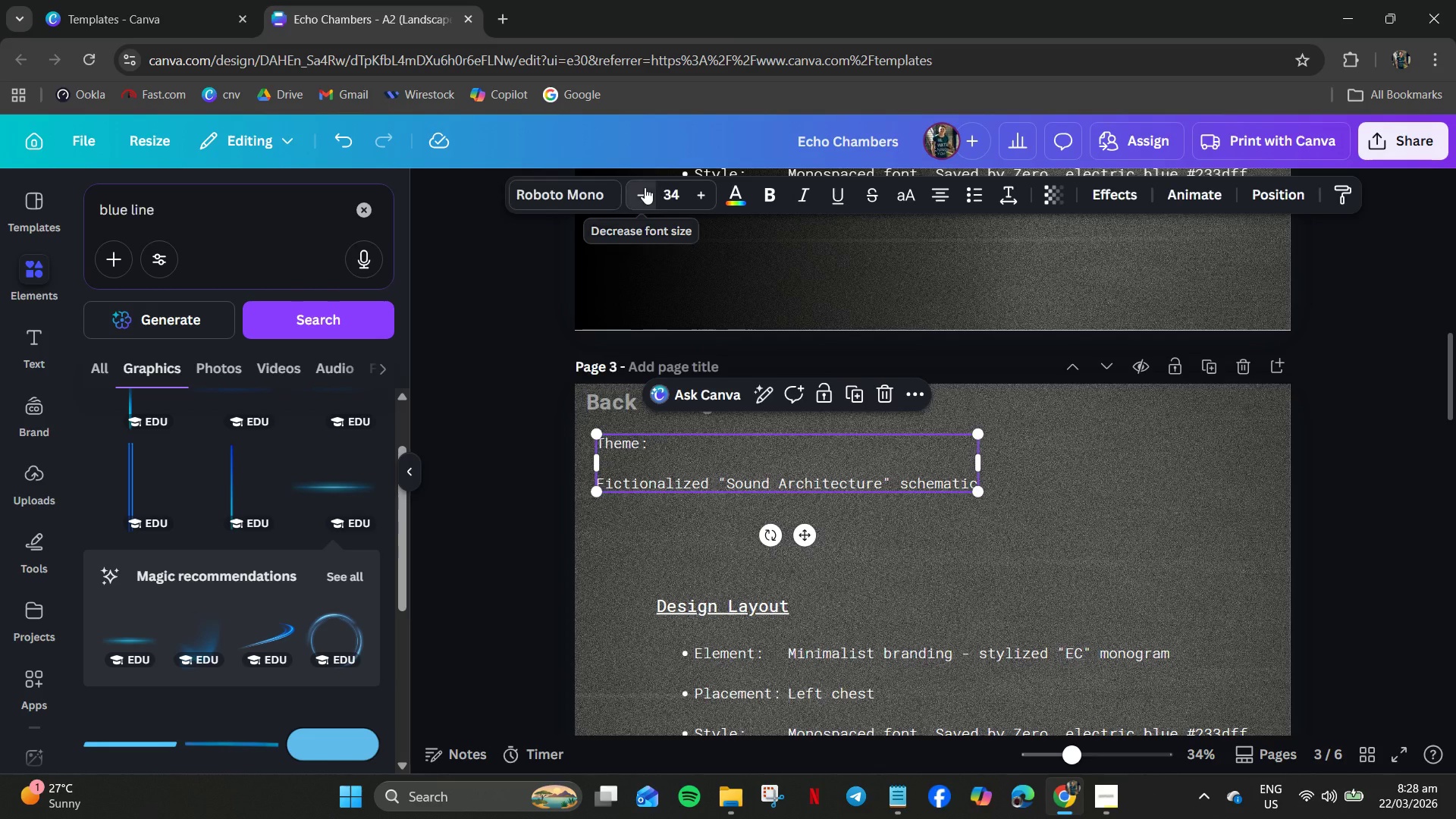 
double_click([645, 187])
 